 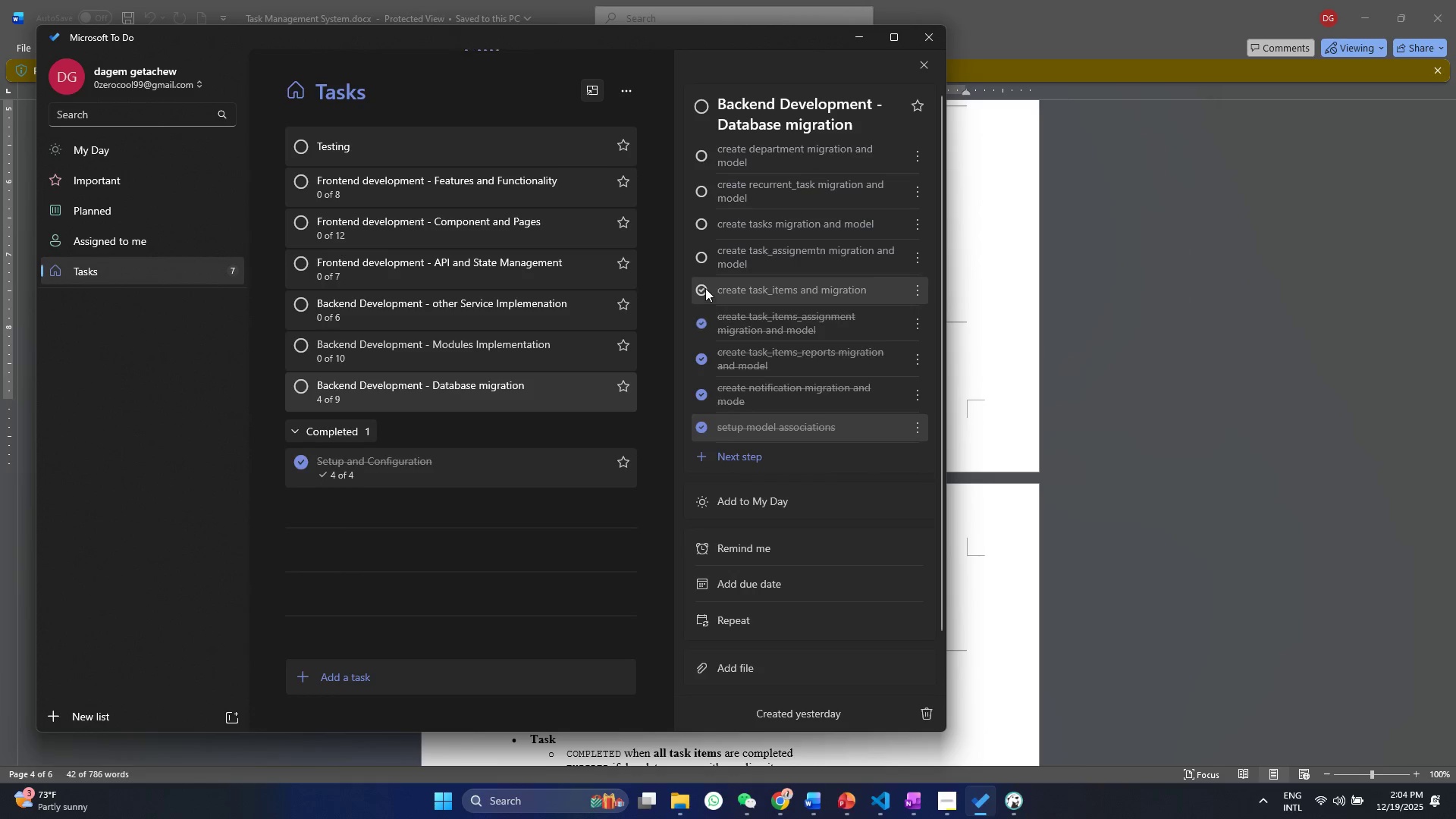 
triple_click([705, 287])
 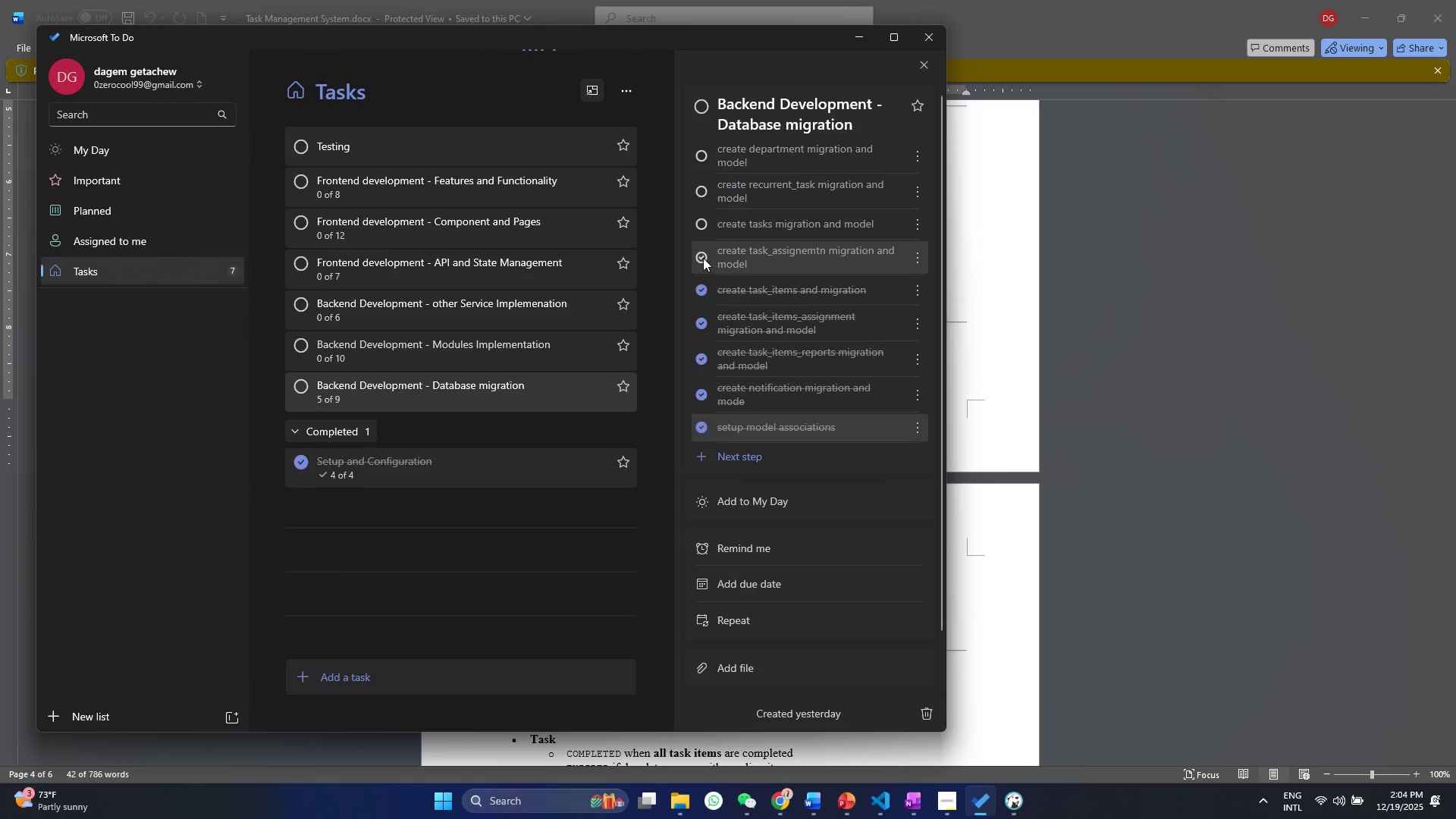 
triple_click([703, 258])
 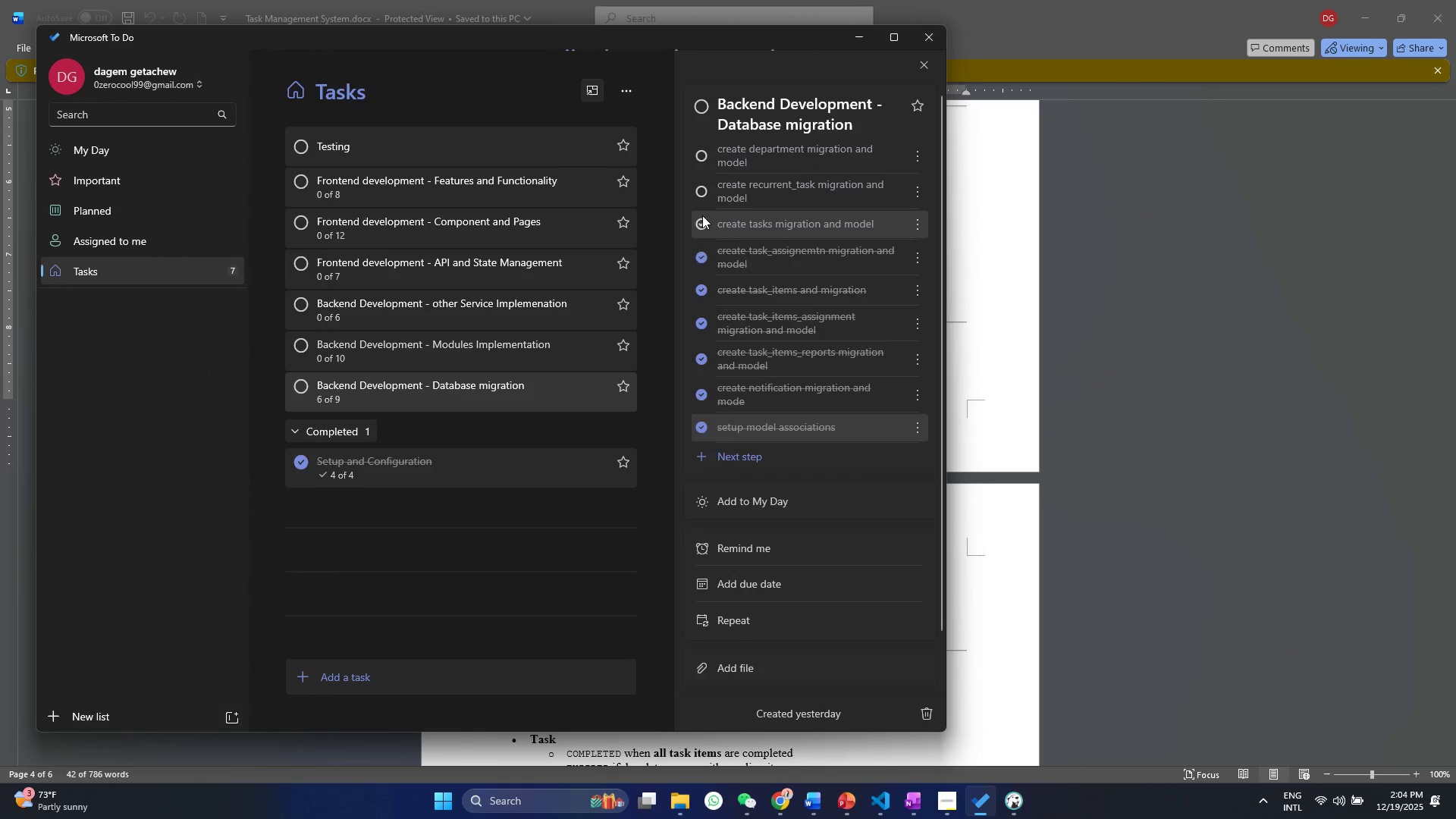 
triple_click([702, 215])
 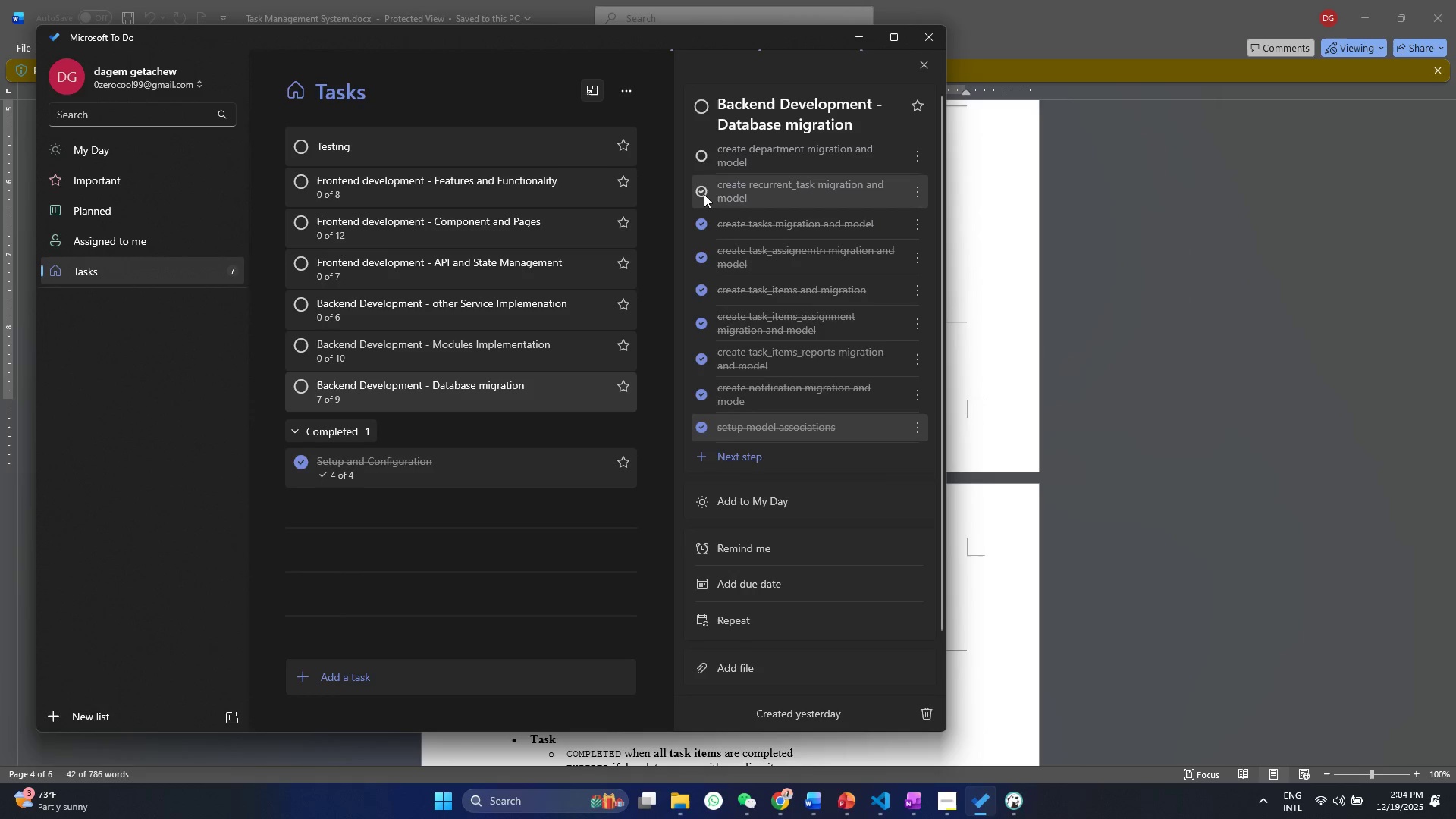 
triple_click([704, 194])
 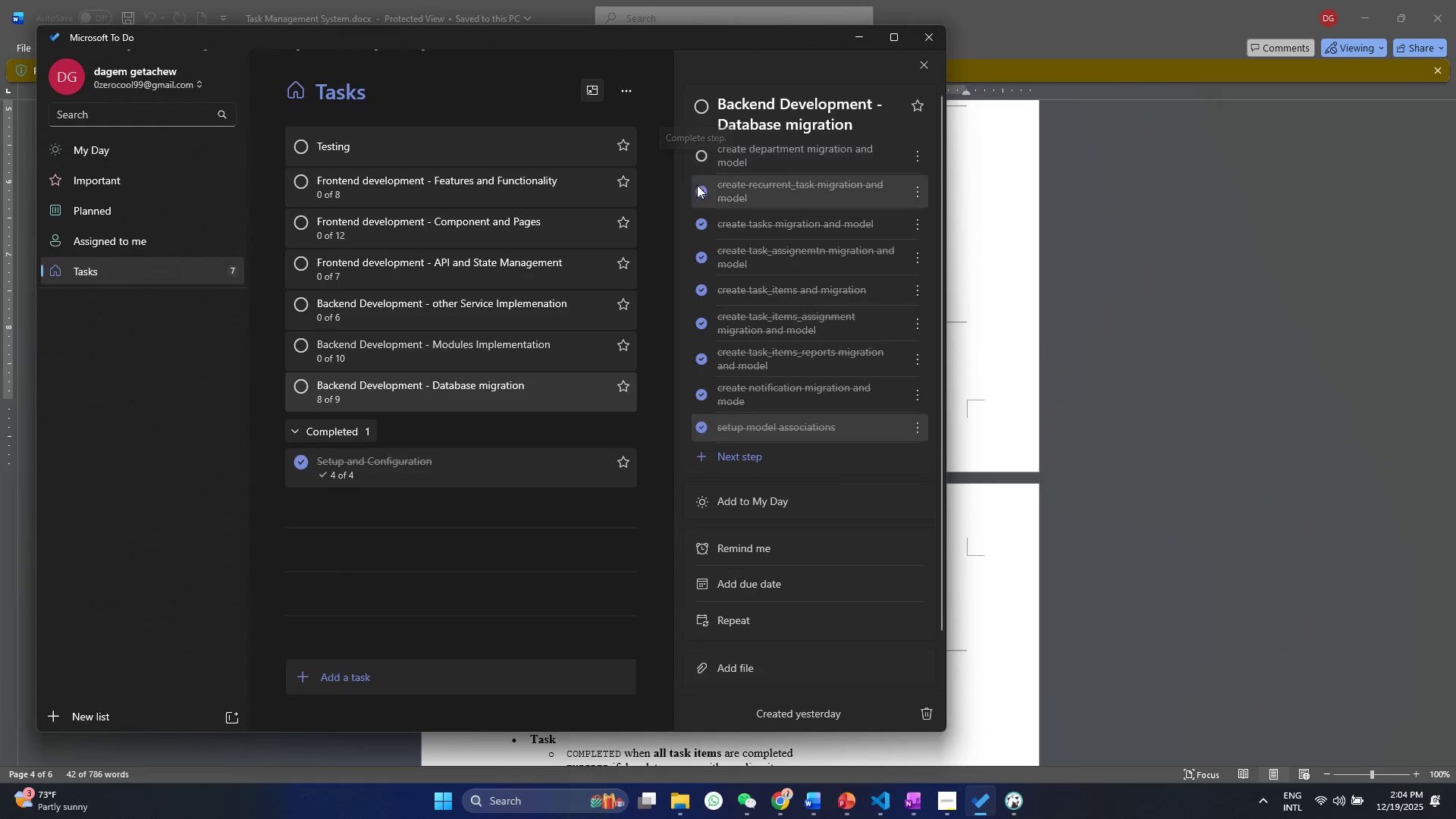 
left_click([706, 168])
 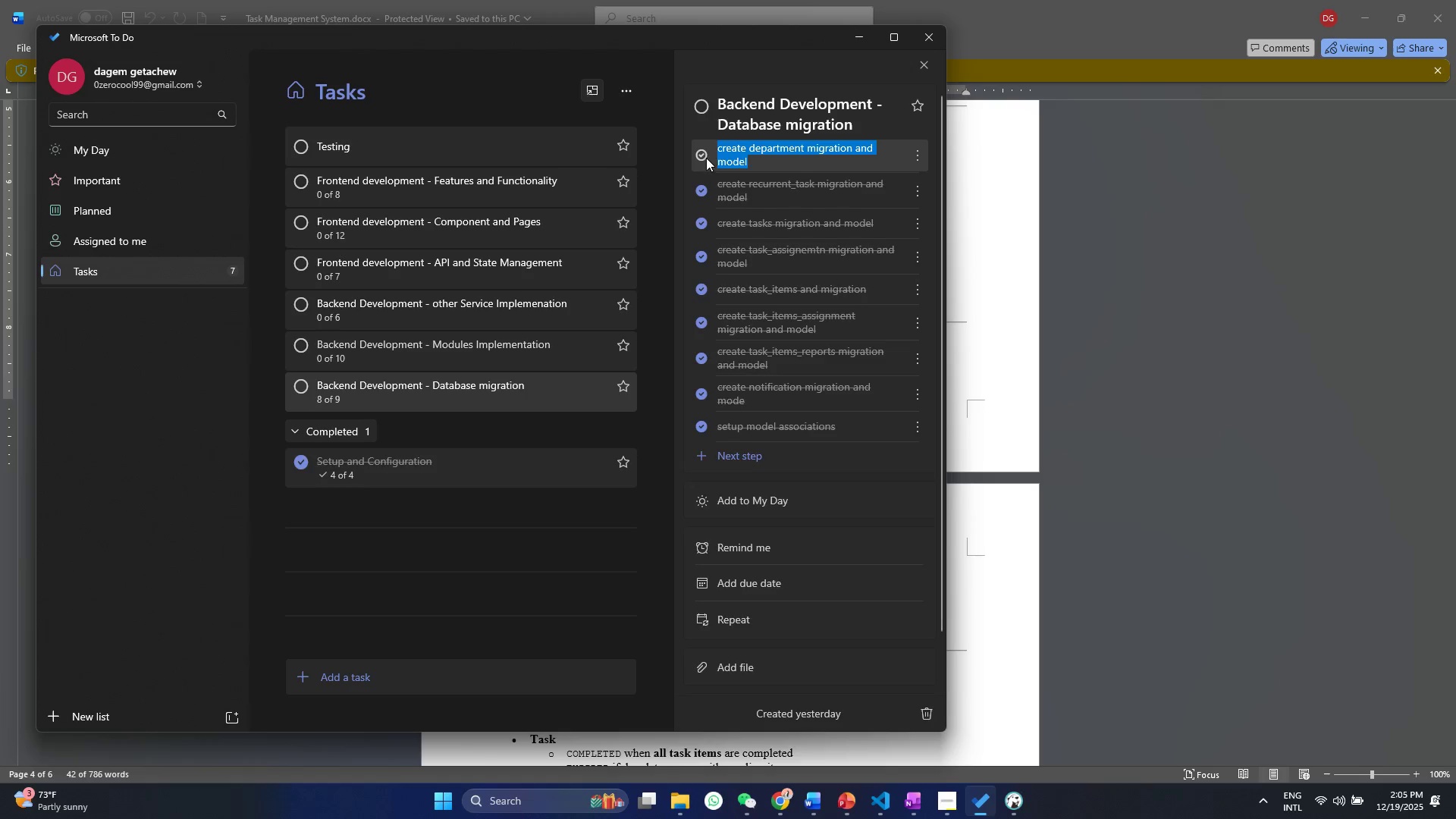 
left_click([706, 158])
 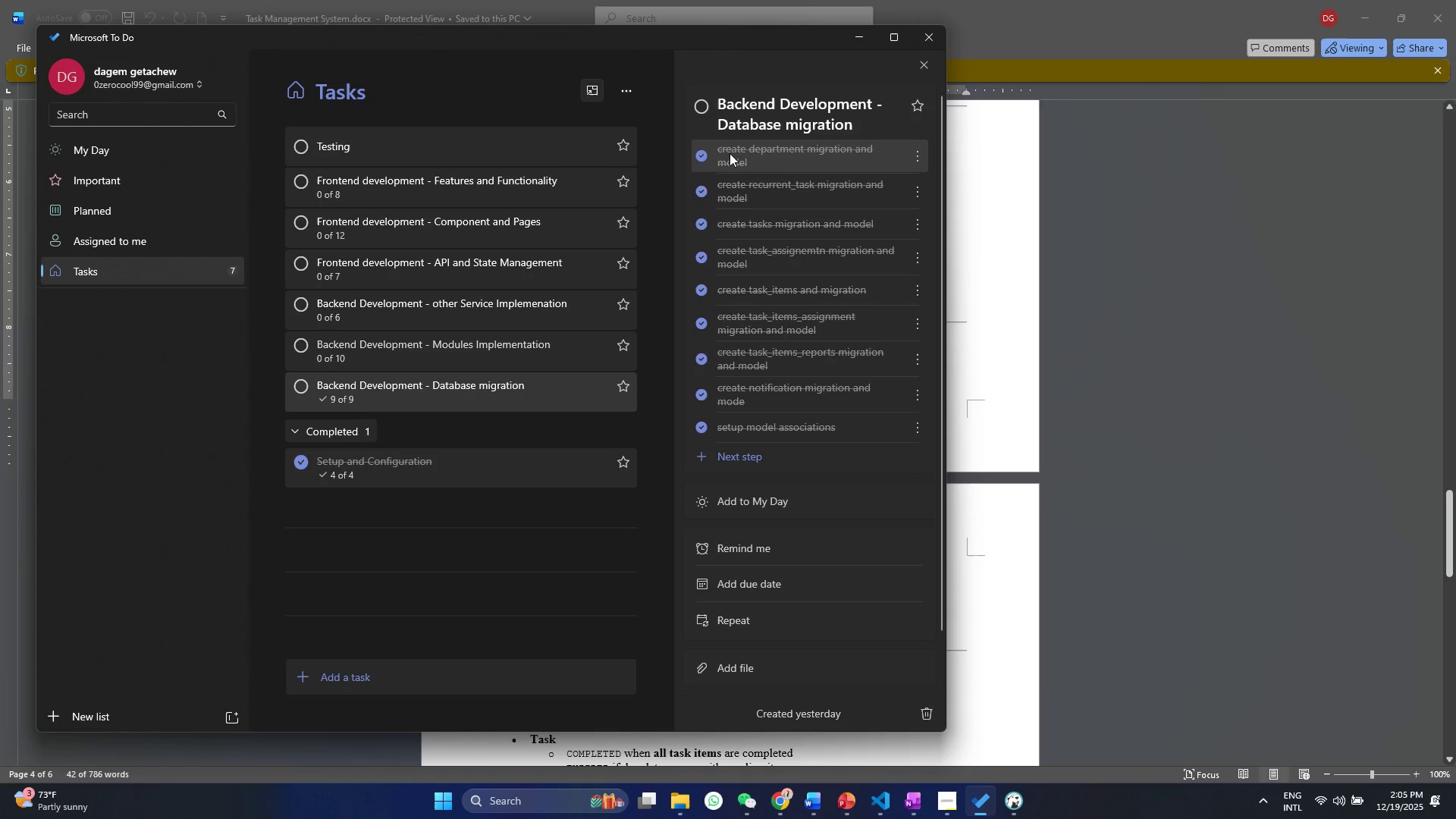 
left_click([698, 107])
 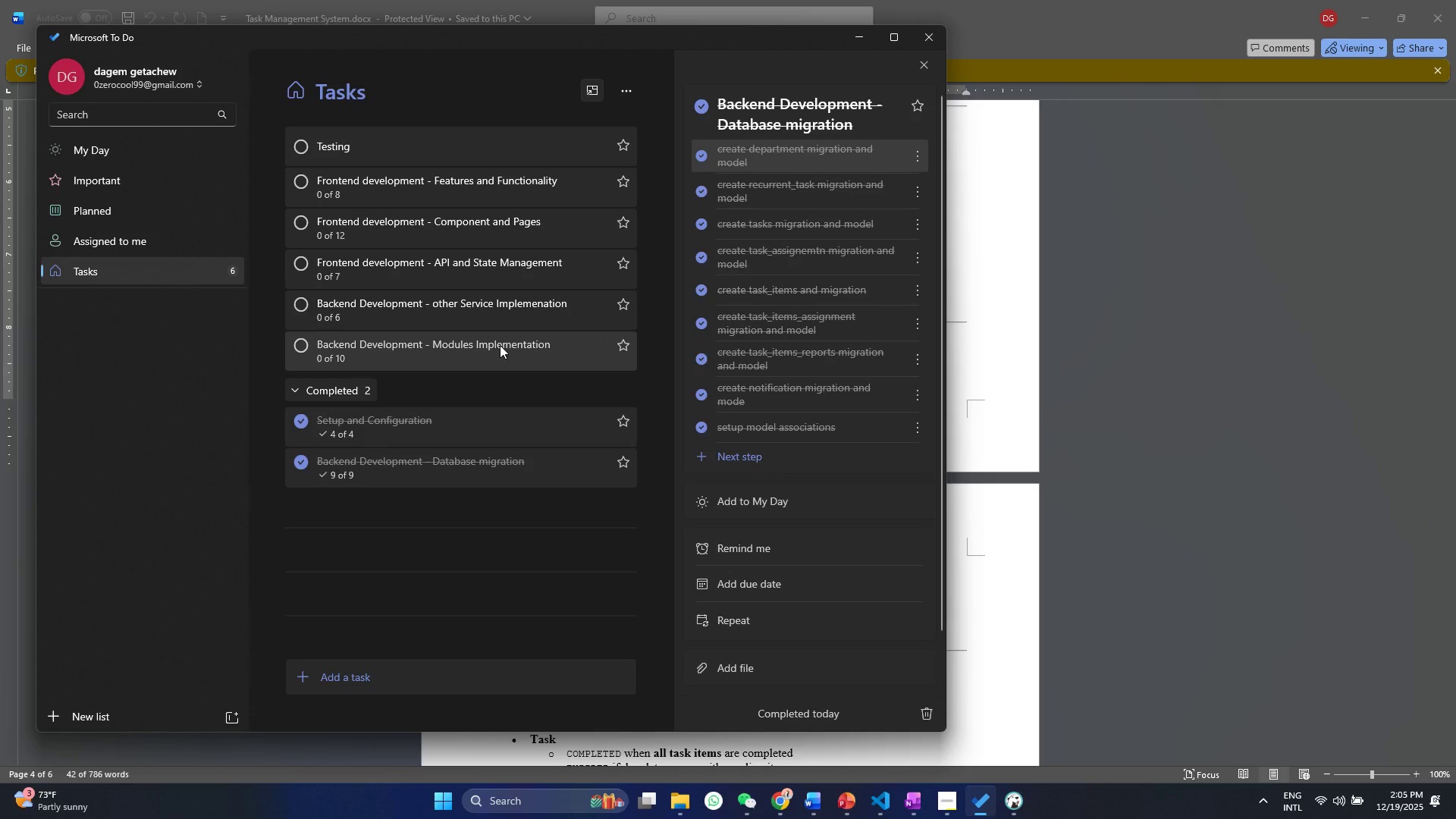 
left_click([463, 350])
 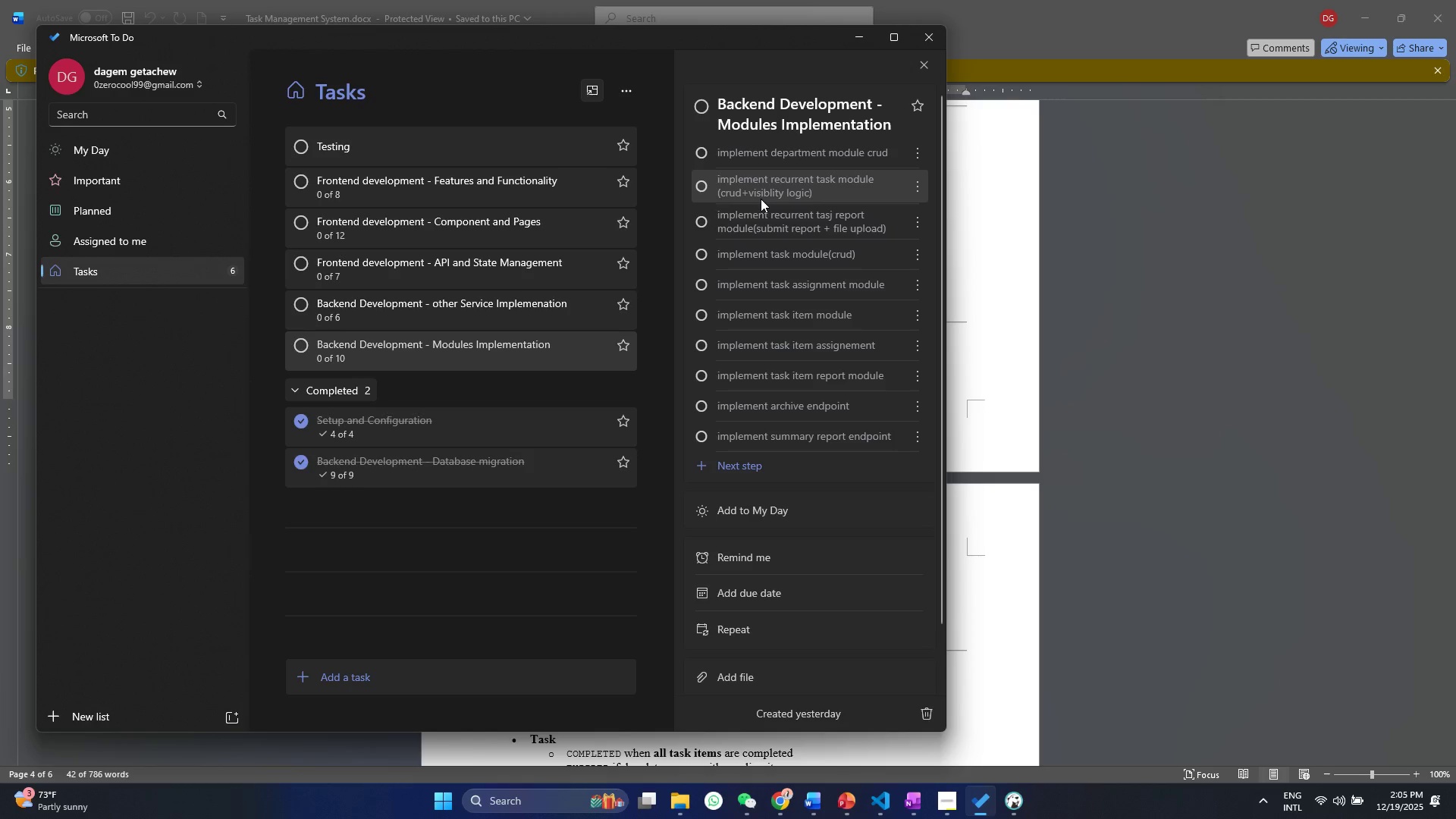 
wait(5.09)
 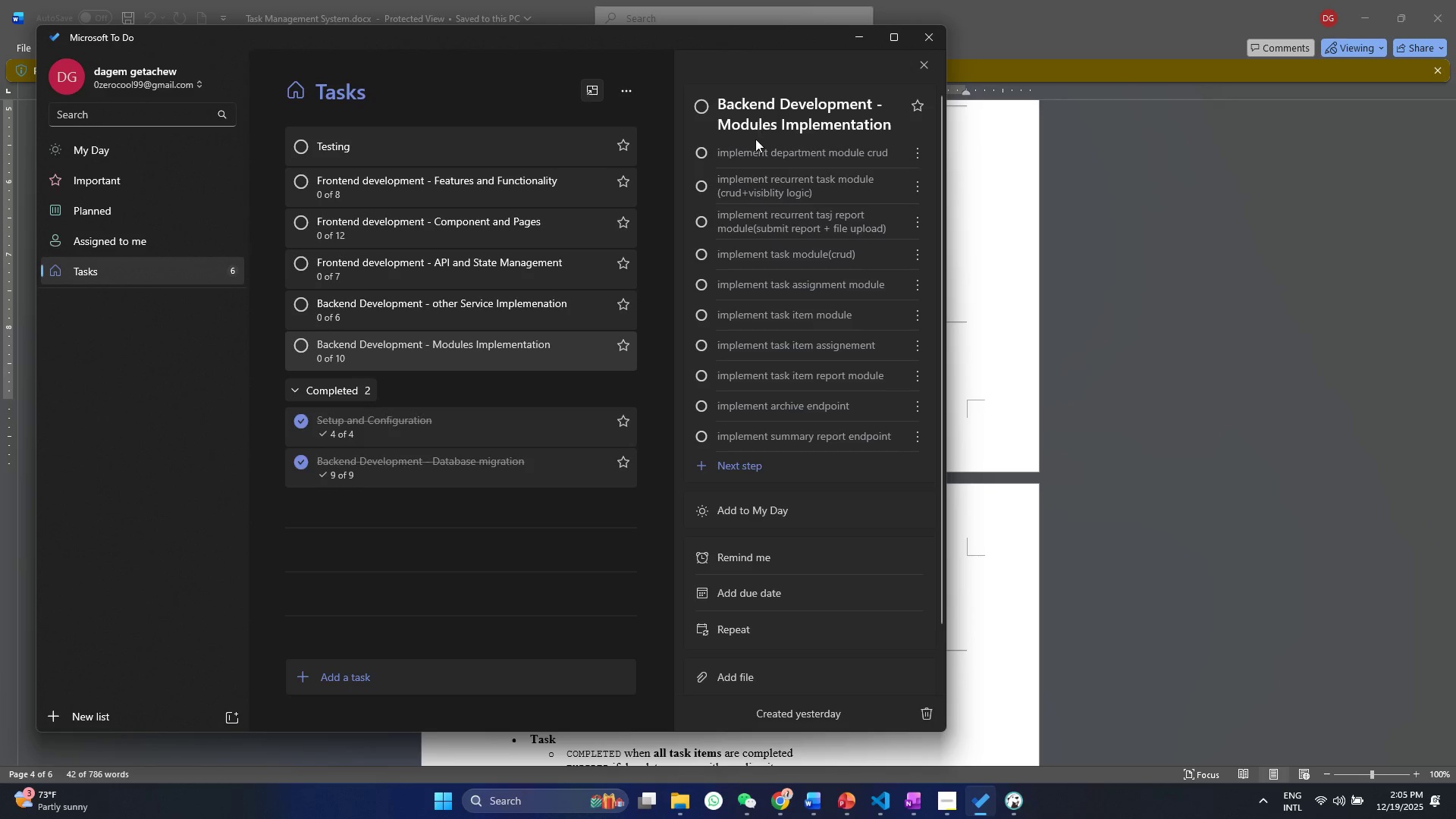 
left_click_drag(start_coordinate=[746, 194], to_coordinate=[751, 190])
 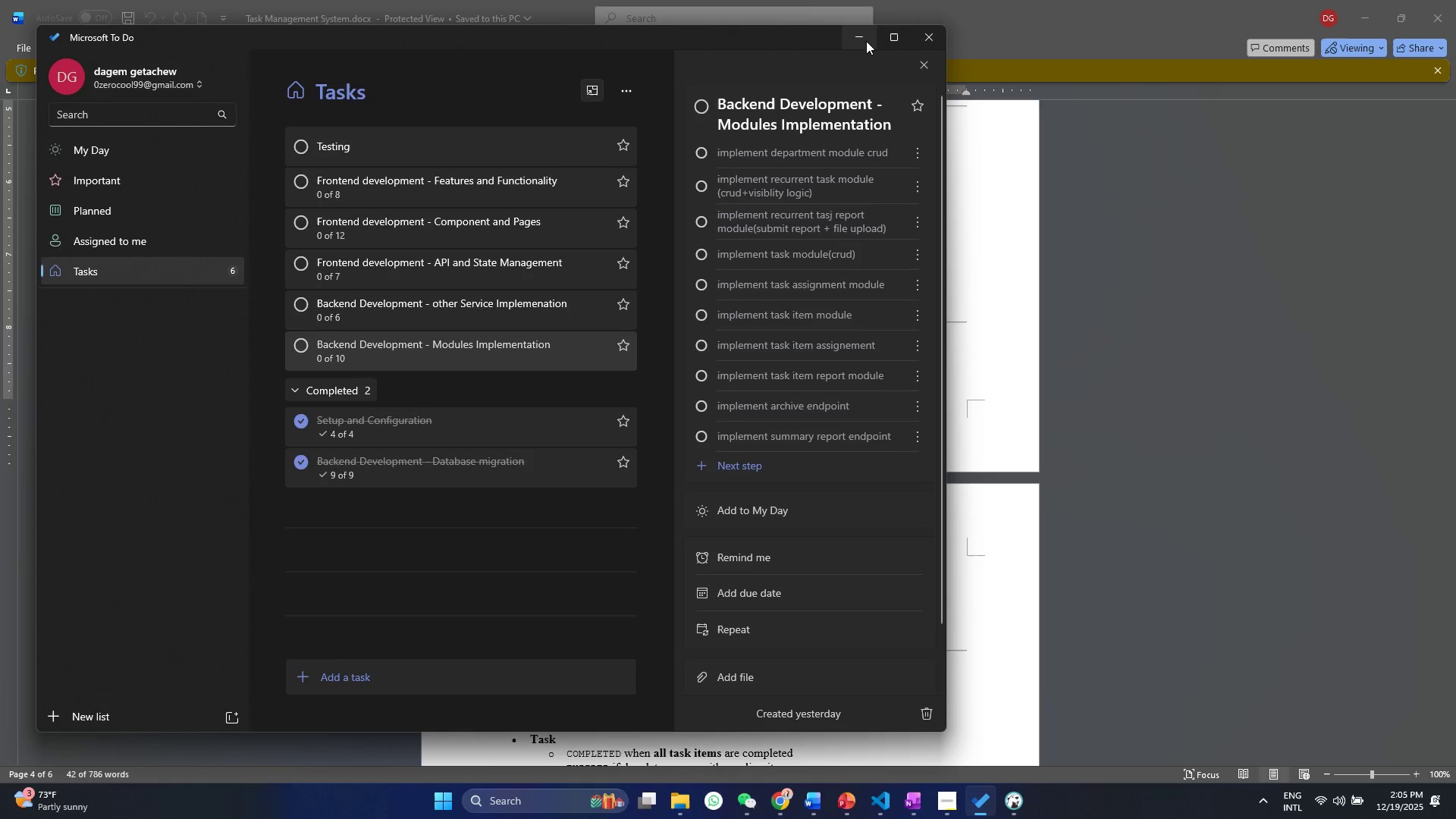 
left_click([868, 36])
 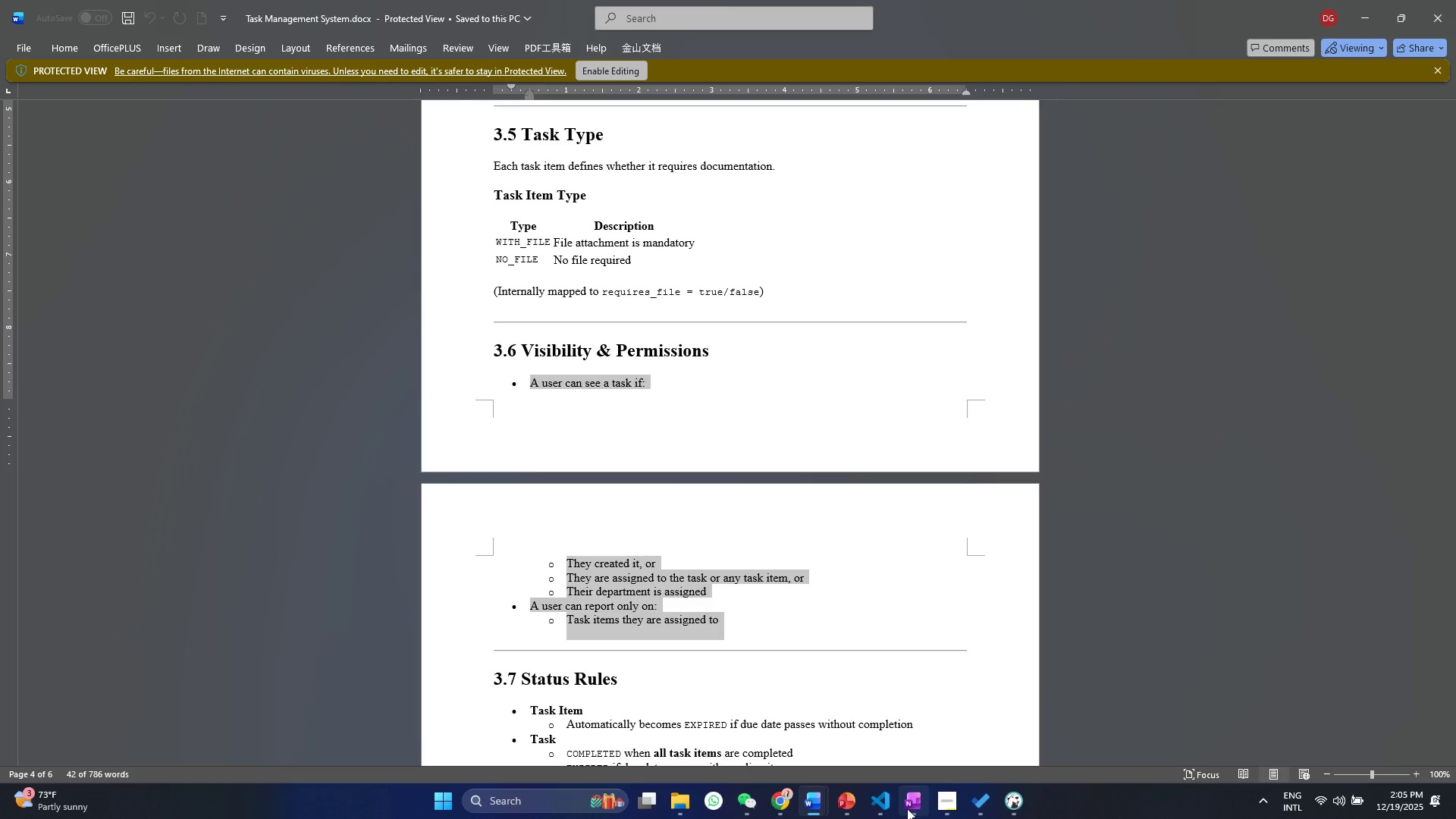 
left_click([884, 803])
 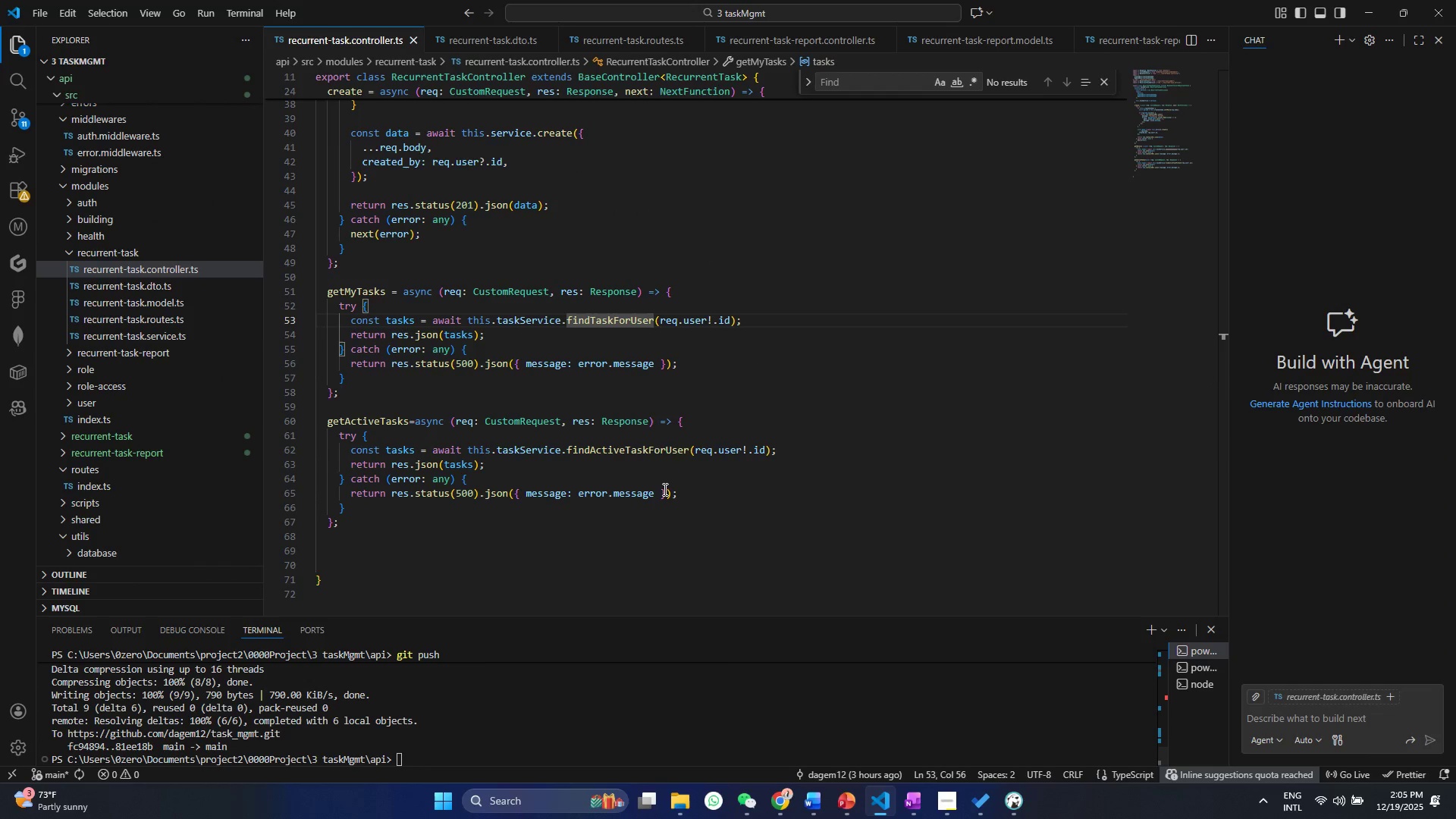 
left_click([661, 435])
 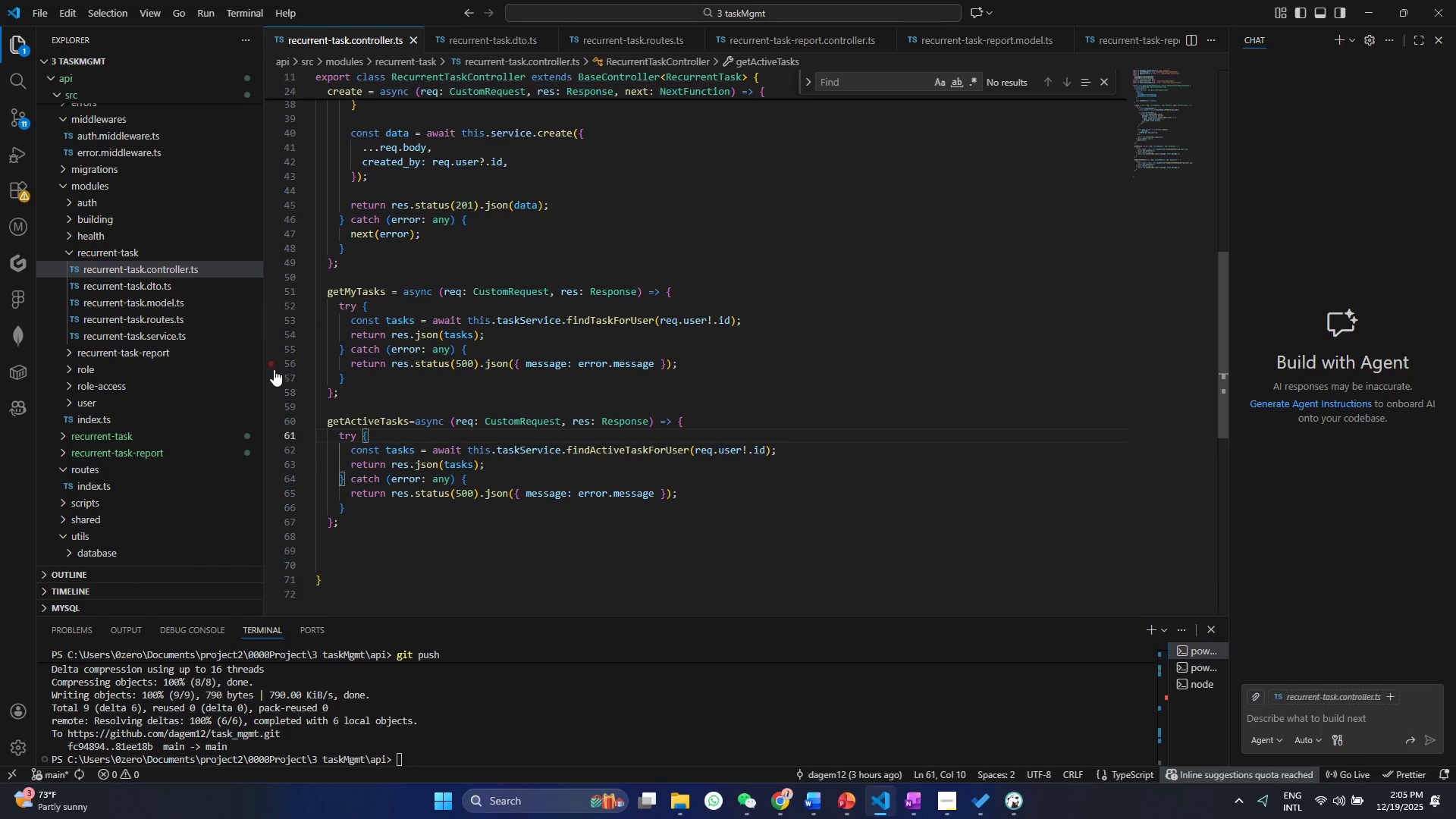 
scroll: coordinate [352, 398], scroll_direction: up, amount: 4.0
 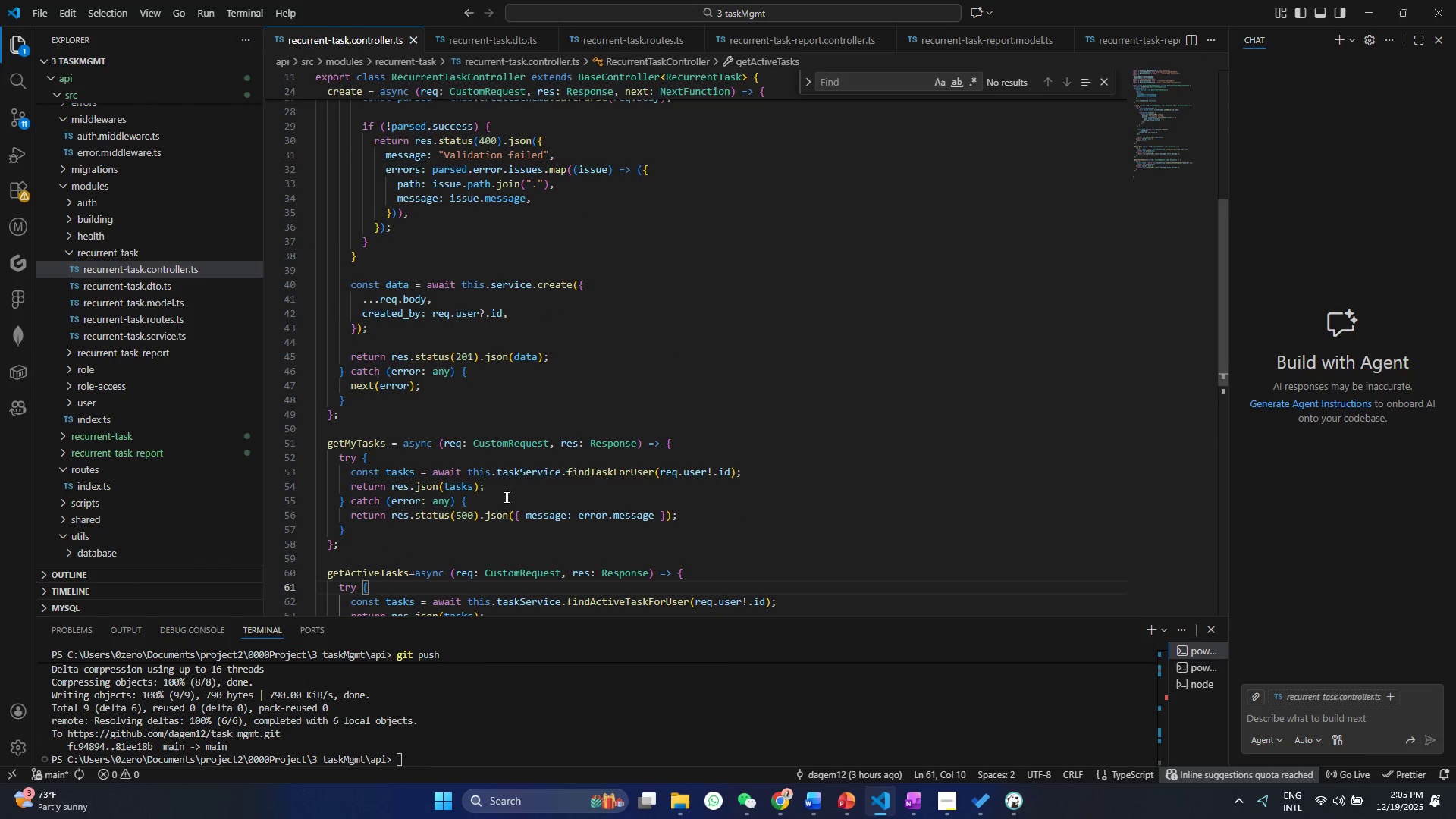 
left_click([505, 497])
 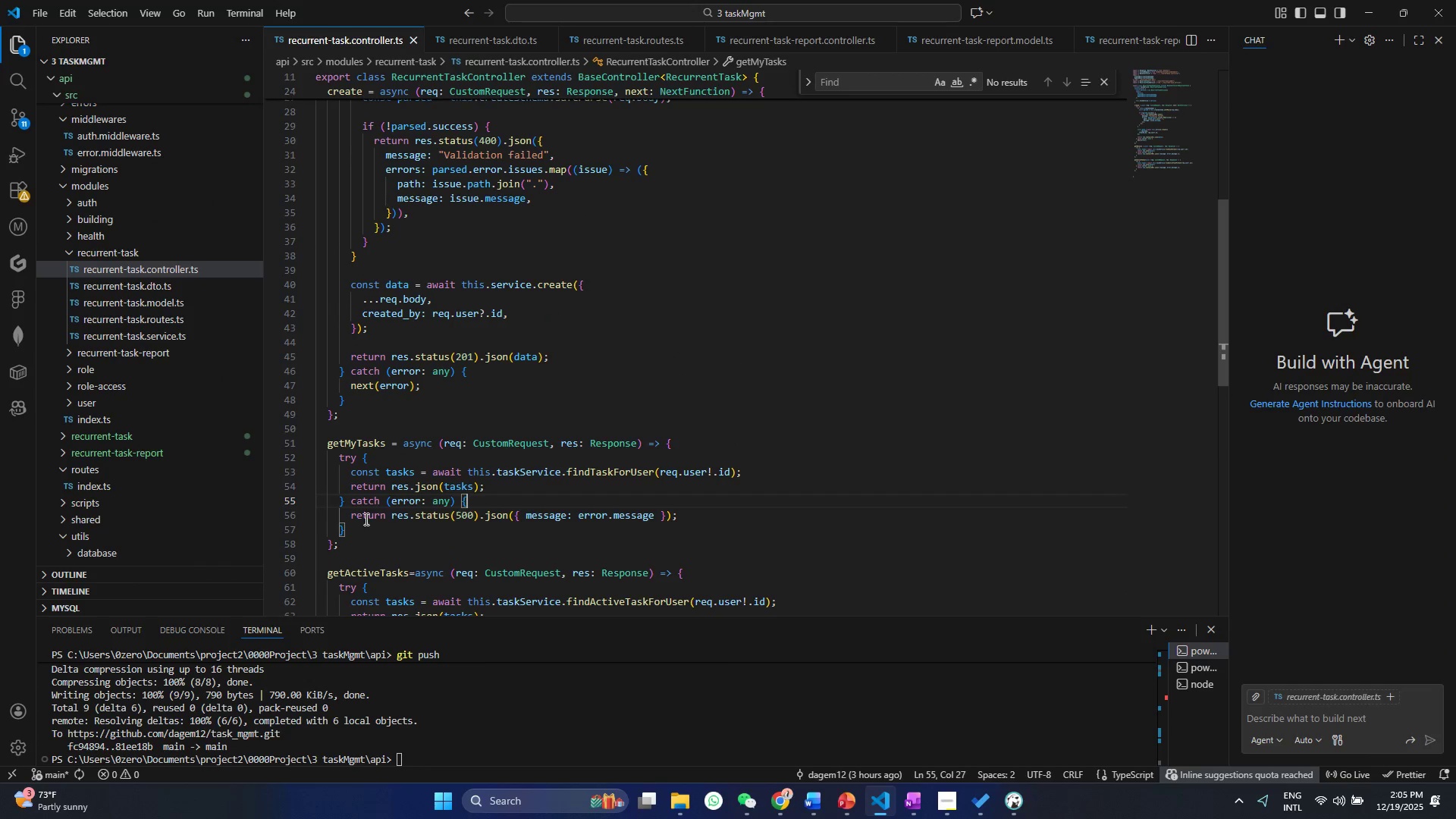 
left_click([365, 519])
 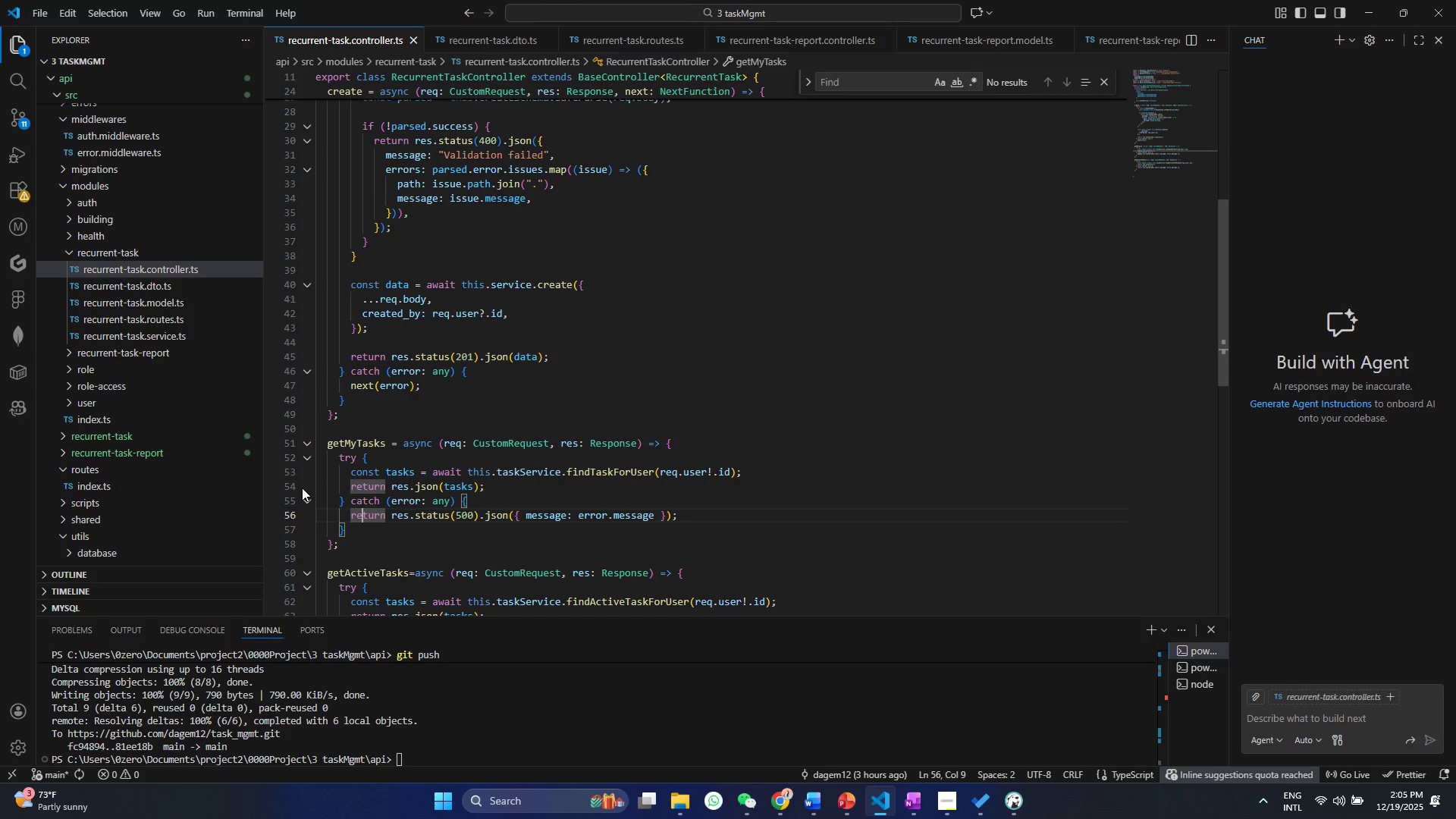 
left_click([453, 483])
 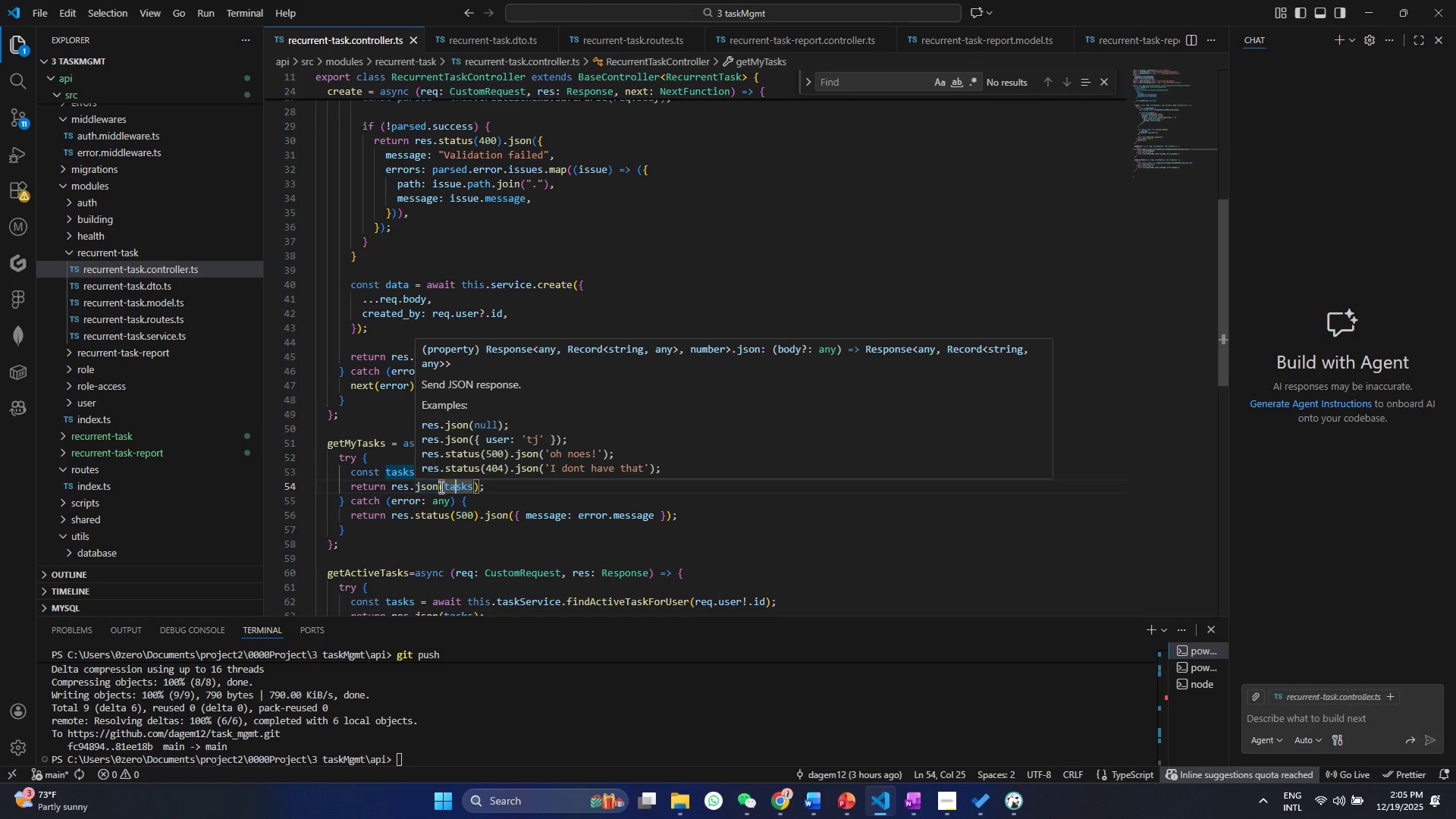 
double_click([399, 532])
 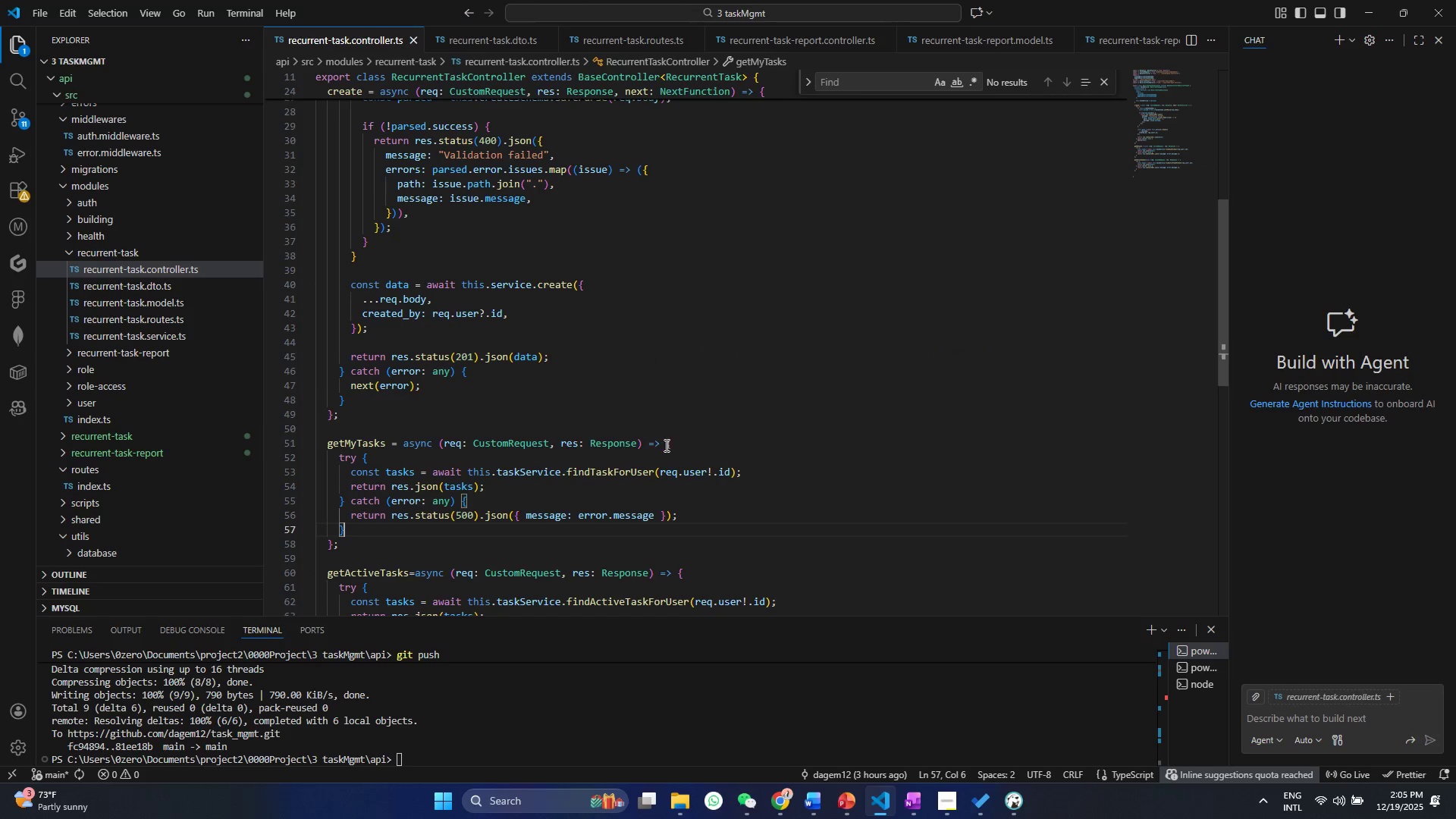 
left_click([488, 444])
 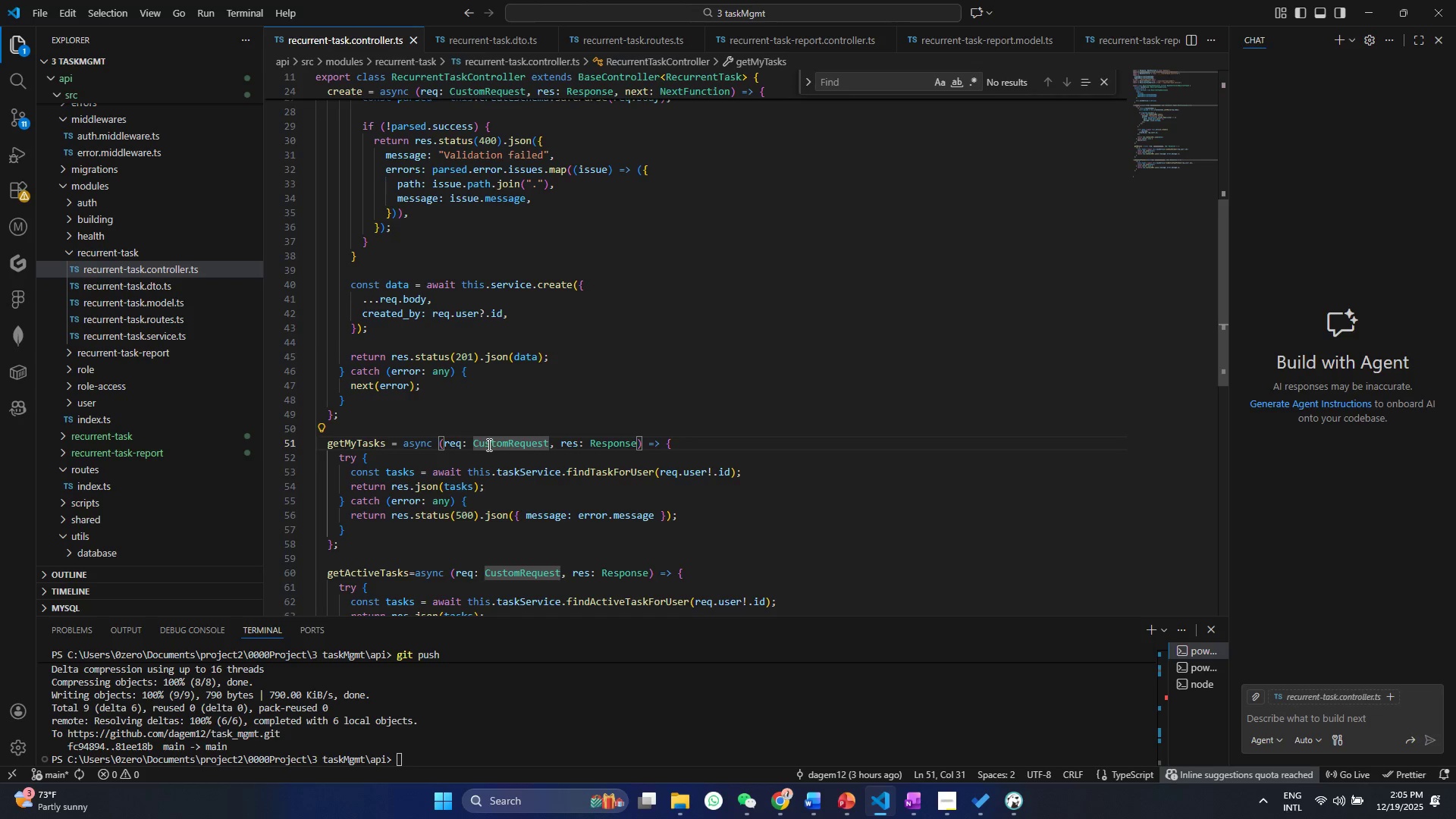 
left_click([488, 444])
 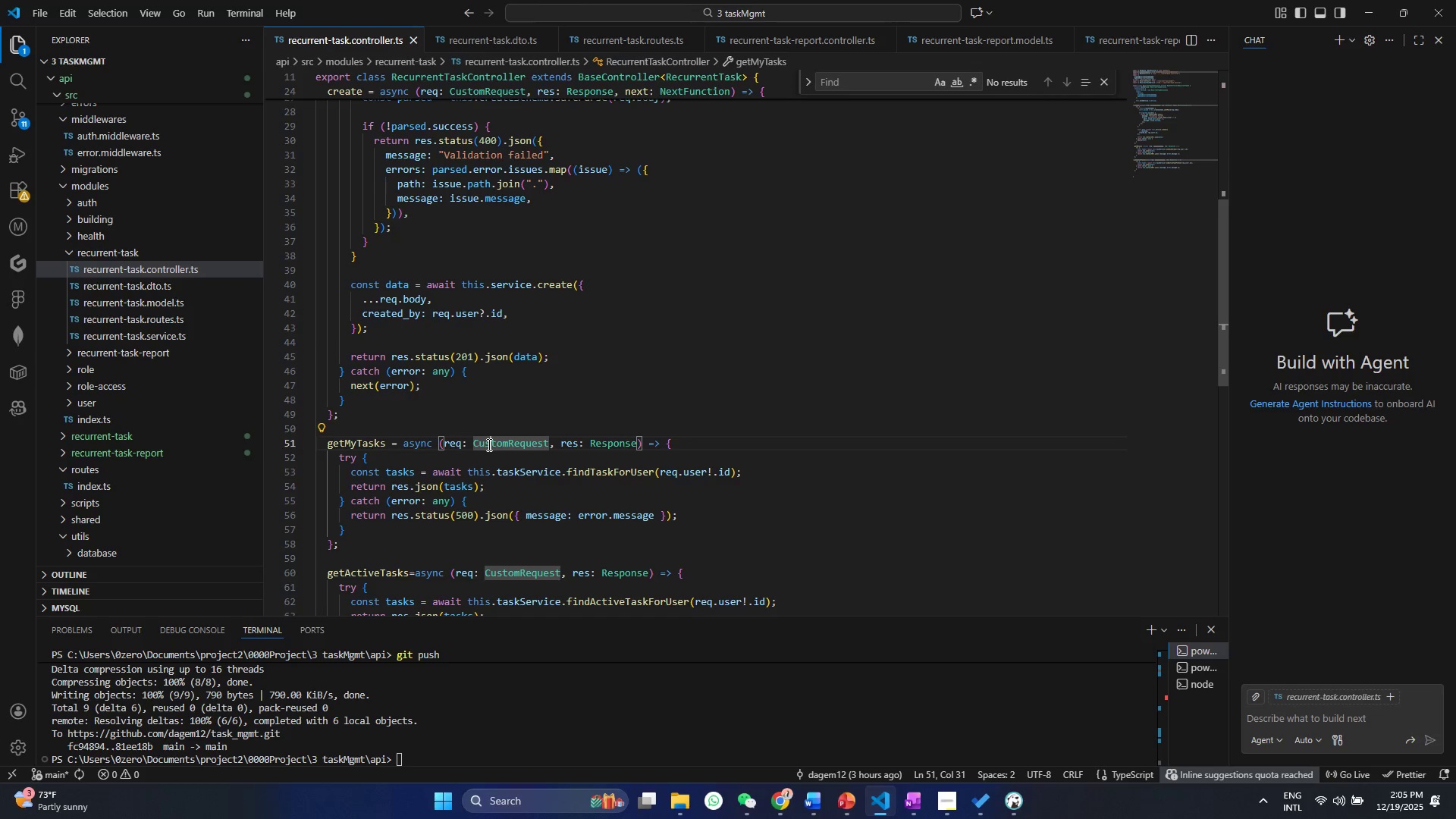 
key(ArrowDown)
 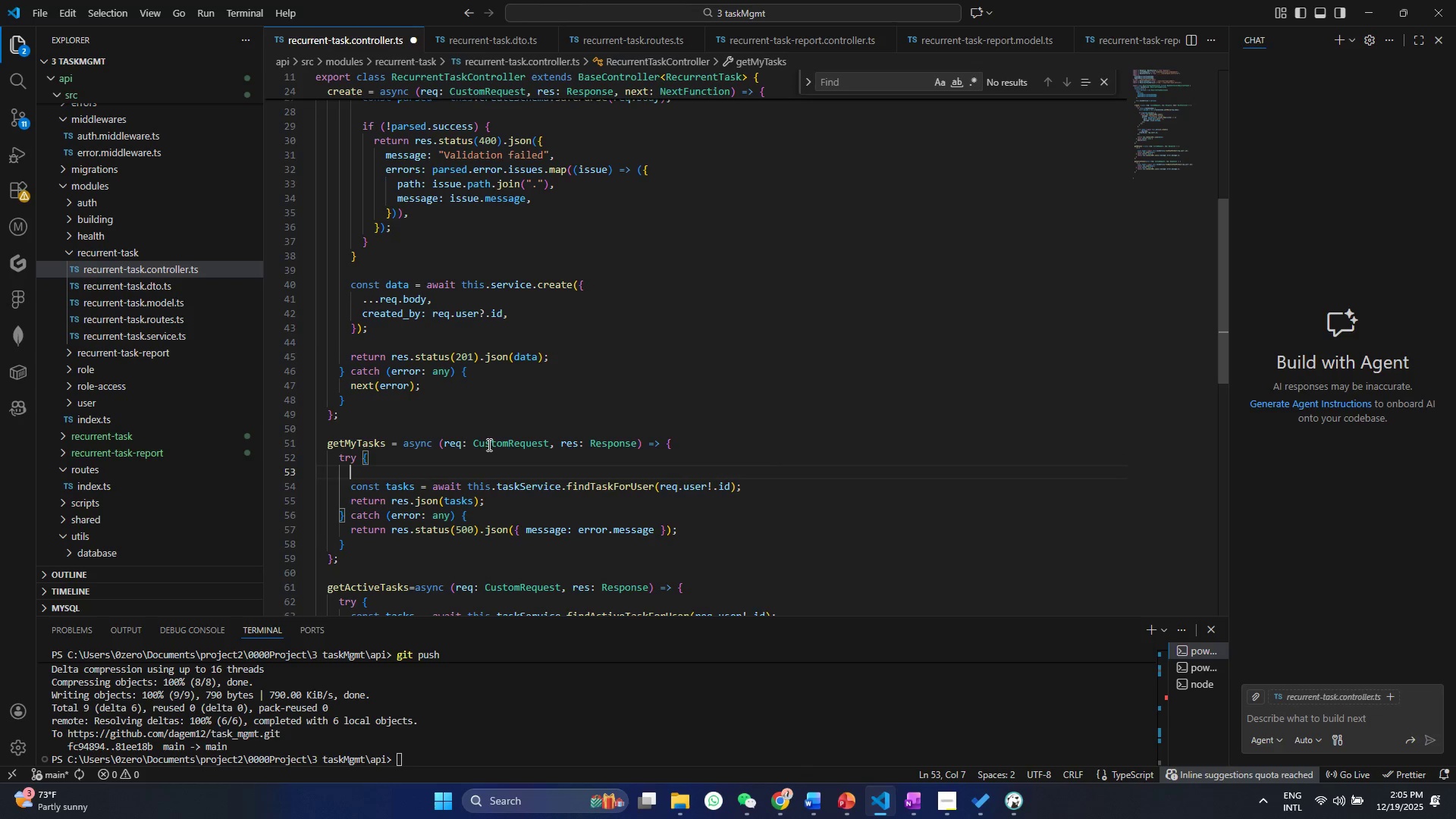 
key(Enter)
 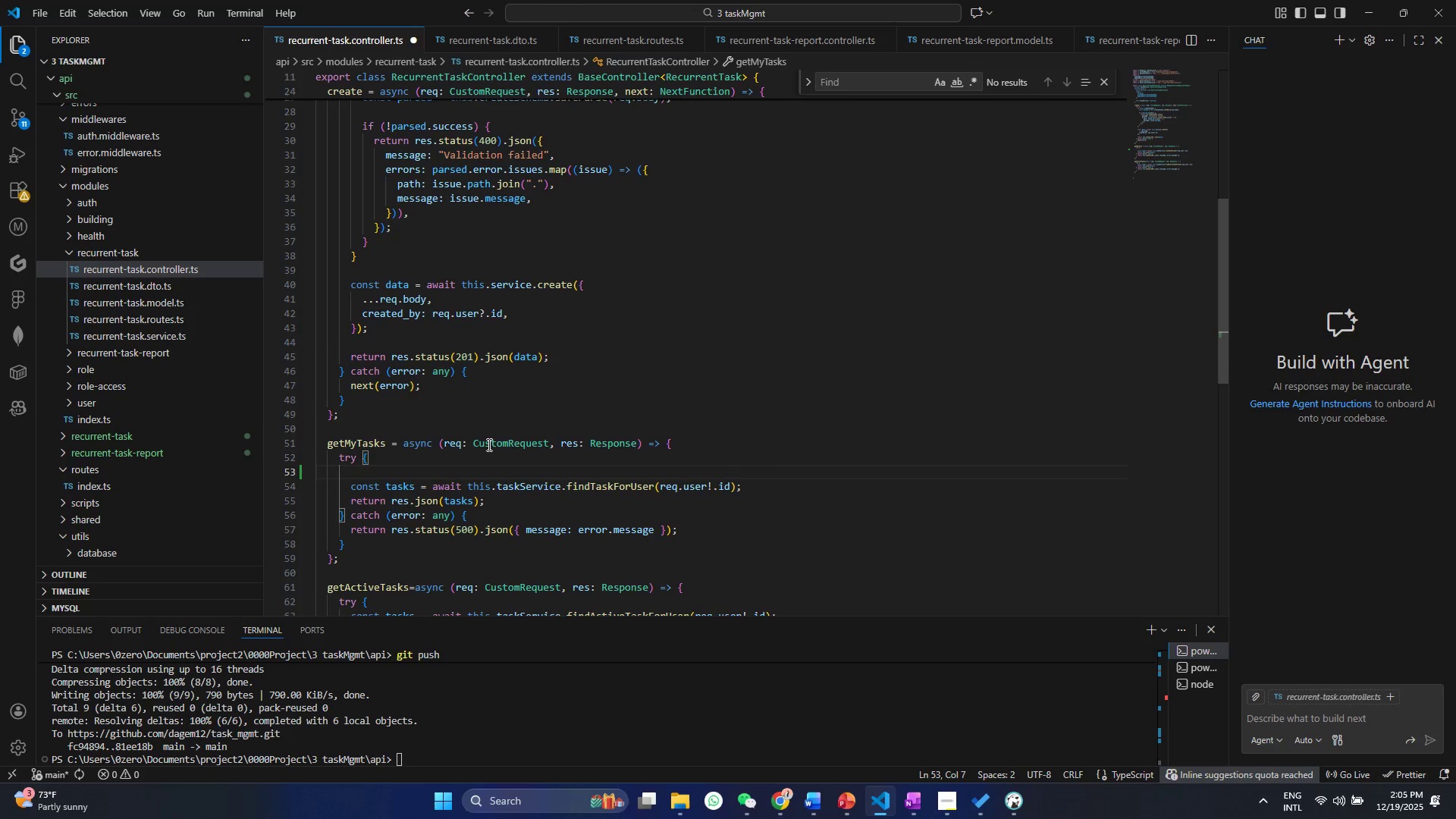 
type(cosnt)
key(Backspace)
key(Backspace)
key(Backspace)
type(nst filter= this.par)
 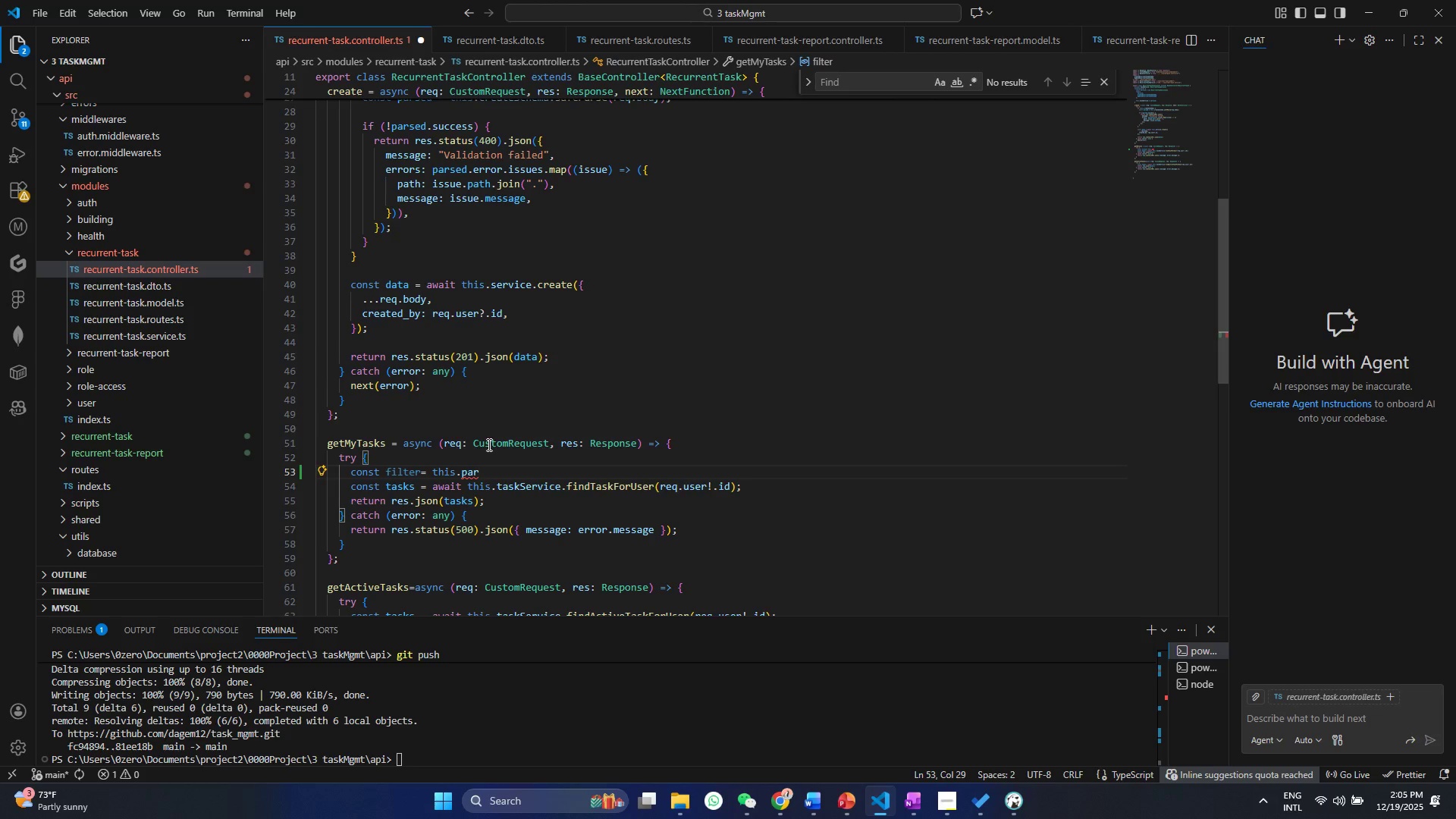 
wait(5.69)
 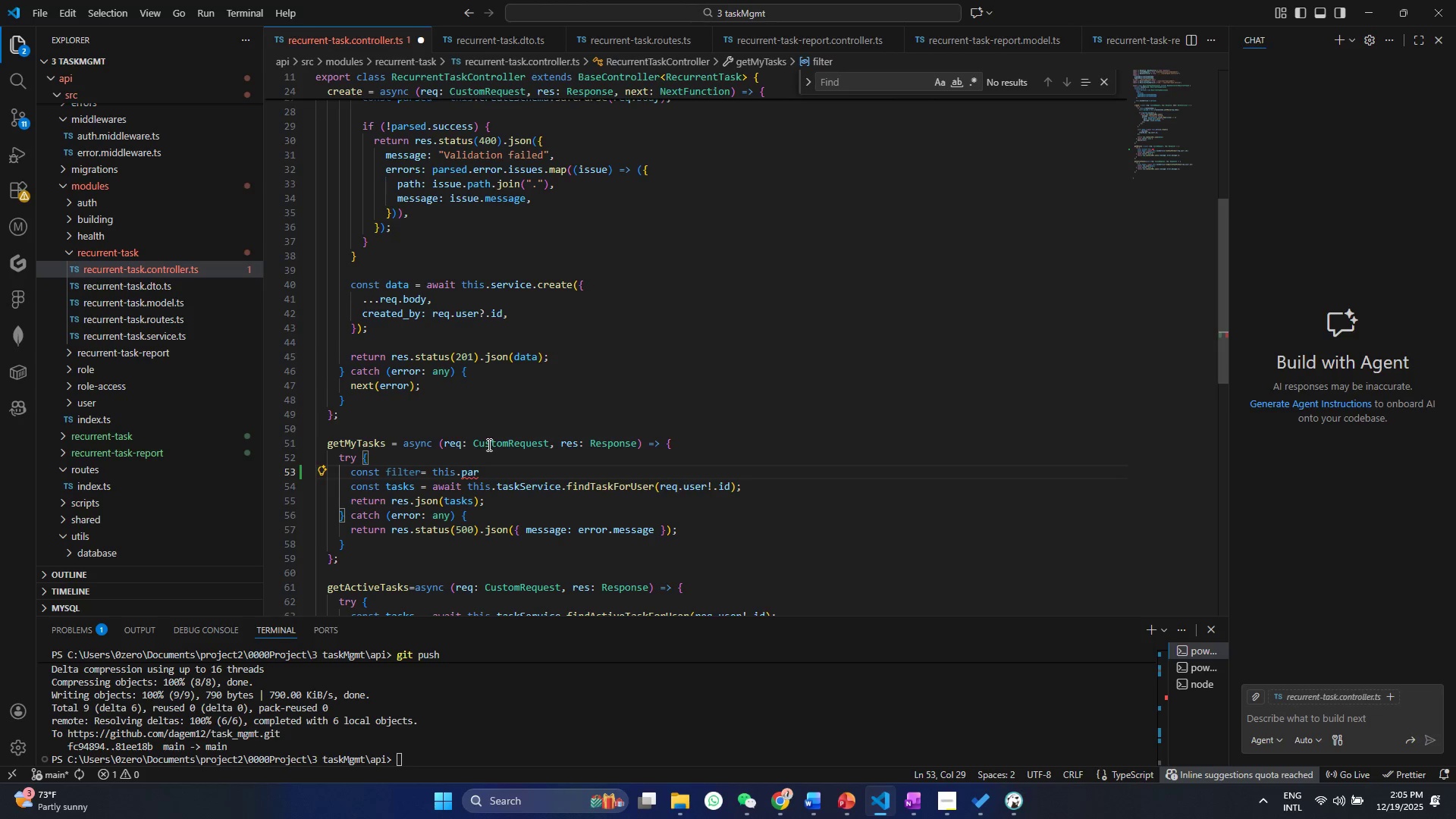 
type(r)
key(Backspace)
type(seFilter()
 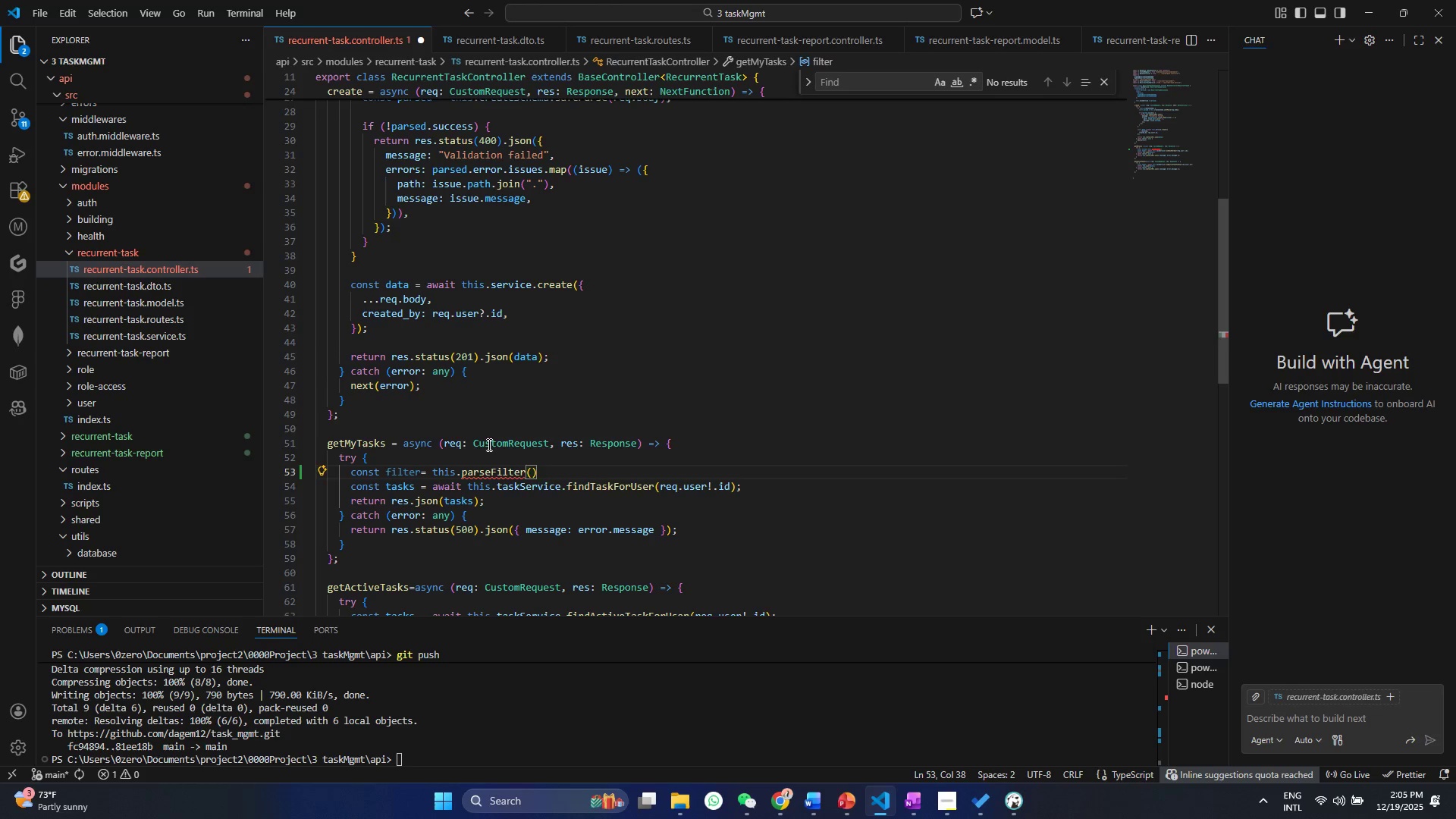 
key(ArrowLeft)
 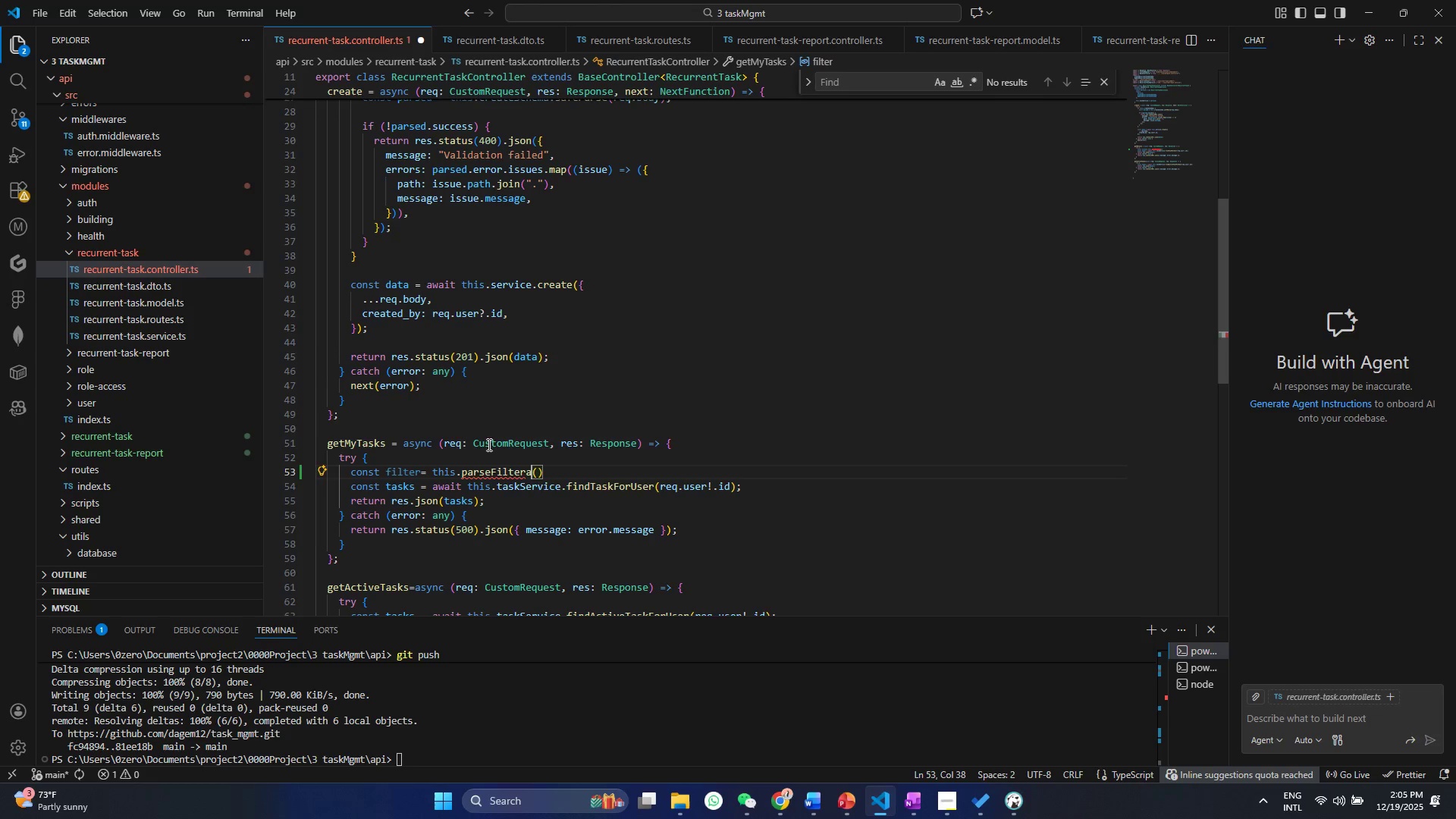 
key(A)
 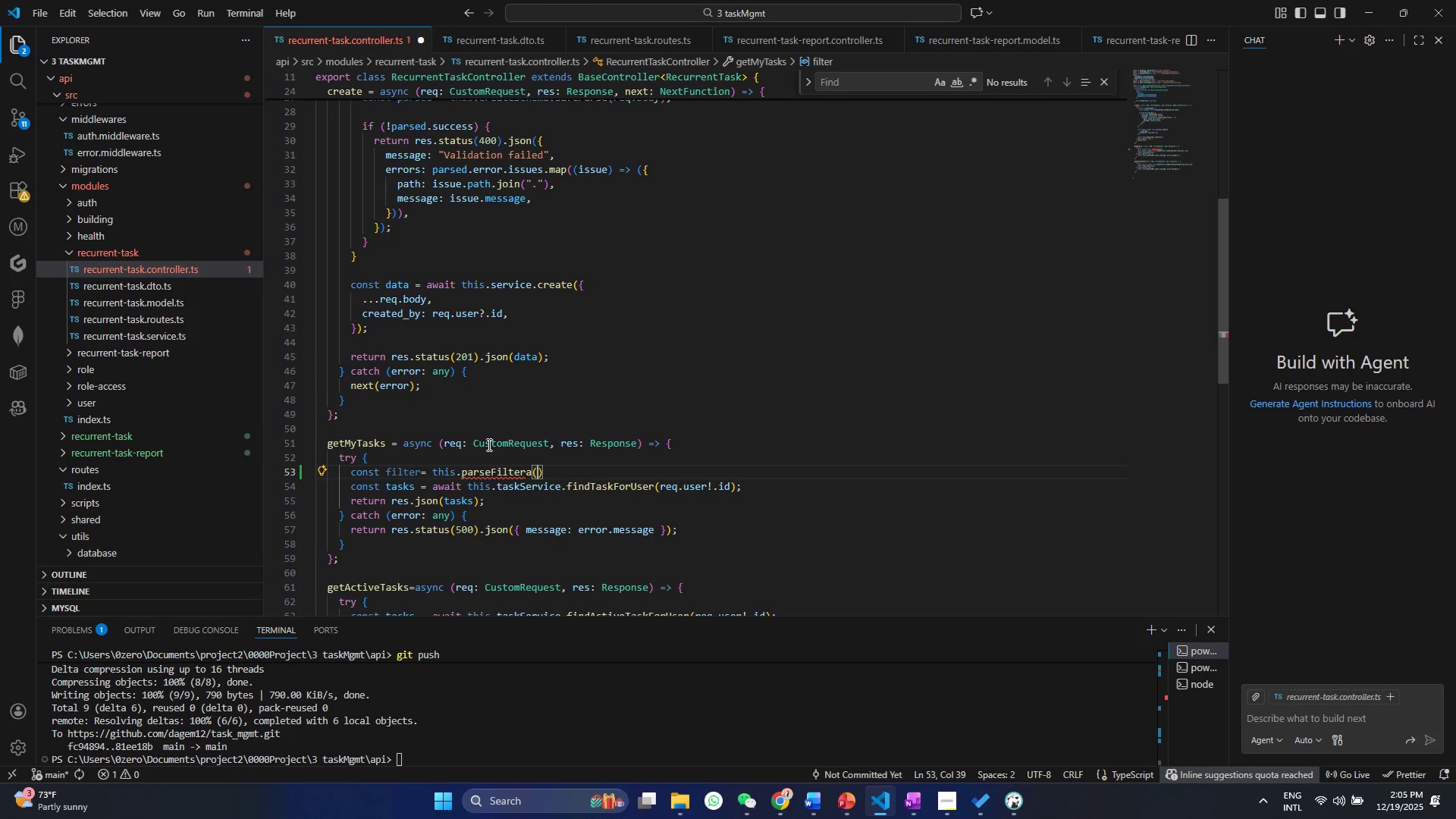 
key(ArrowRight)
 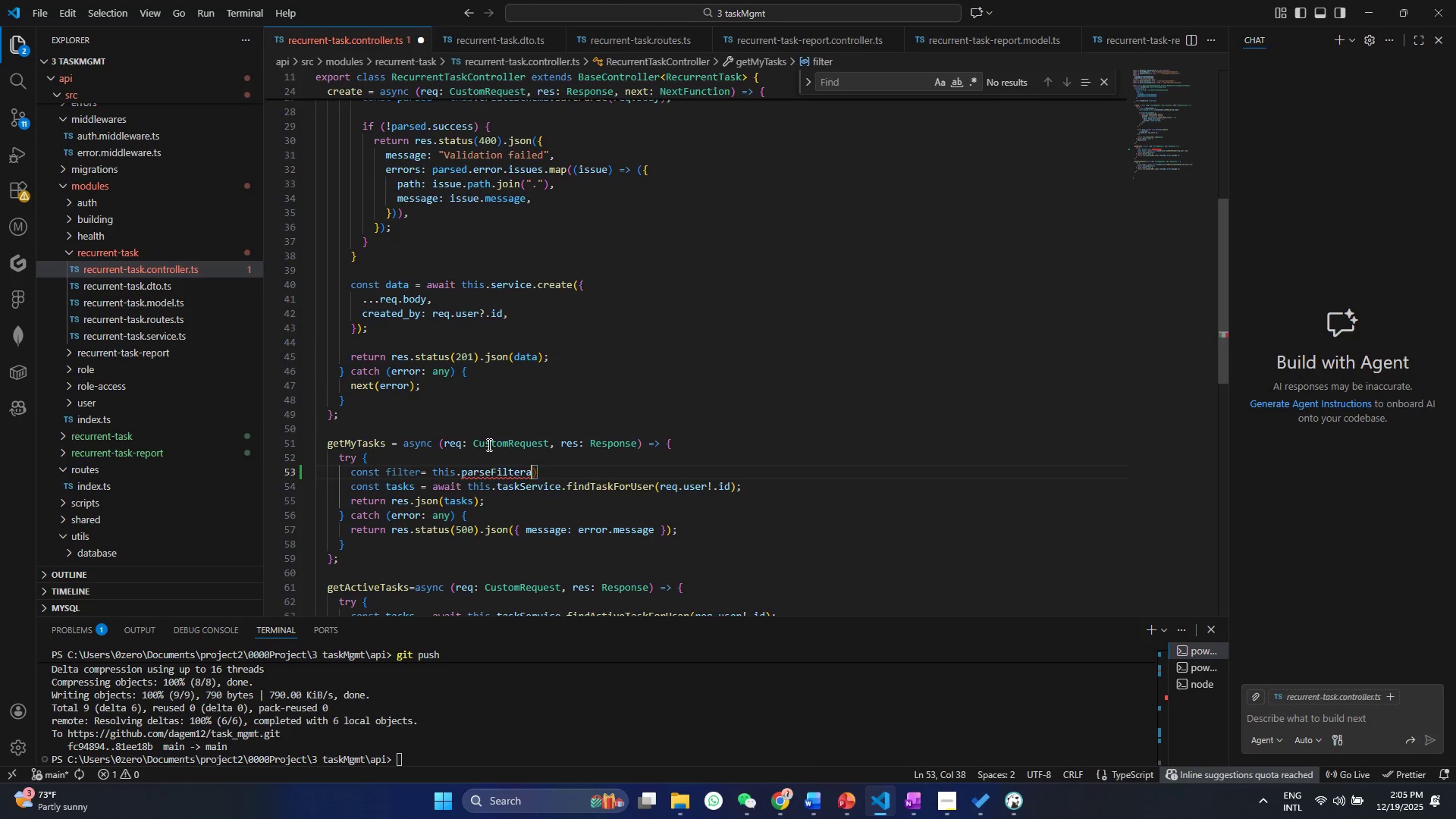 
key(Backspace)
key(Backspace)
type(s()
 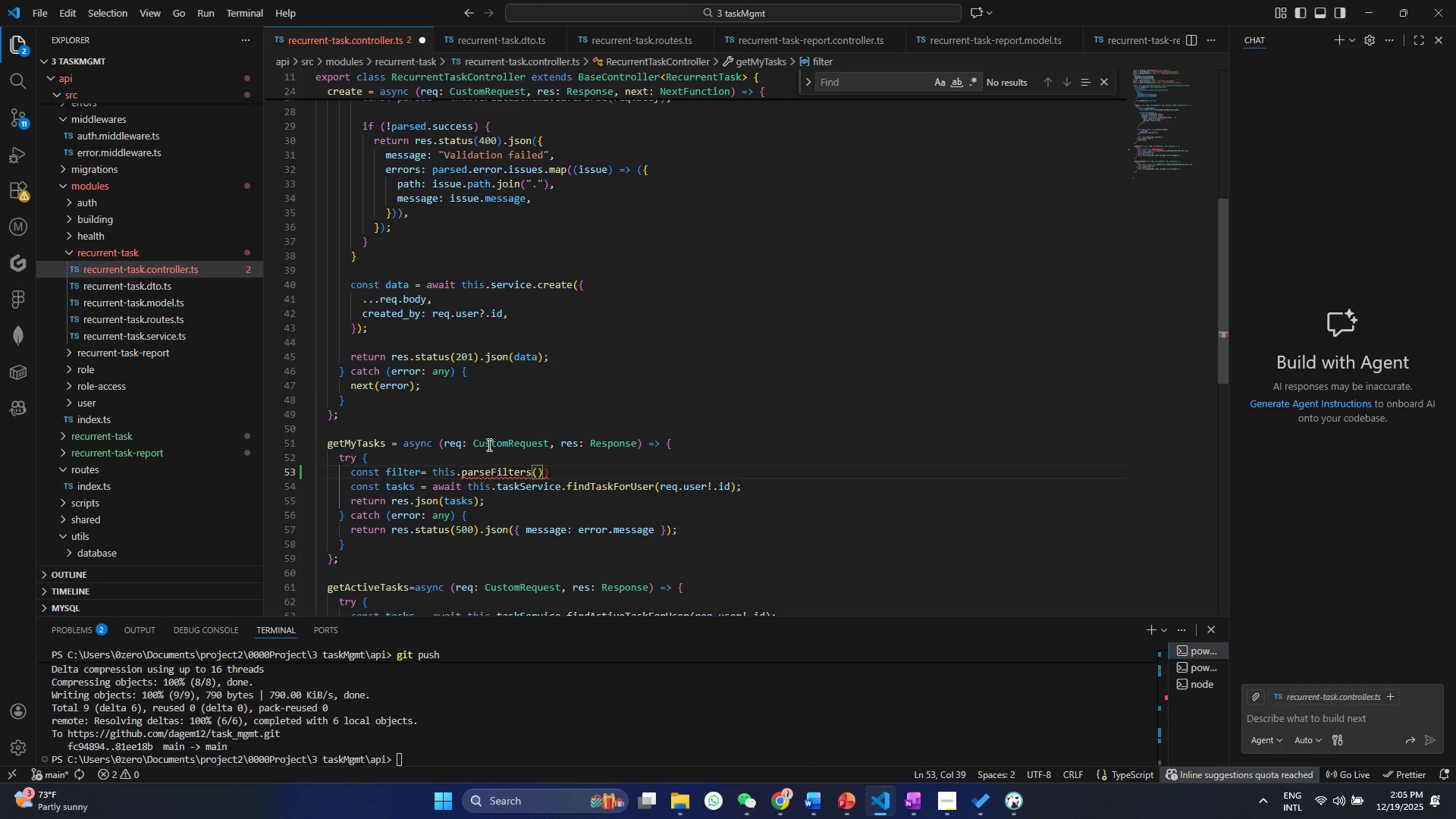 
key(ArrowRight)
 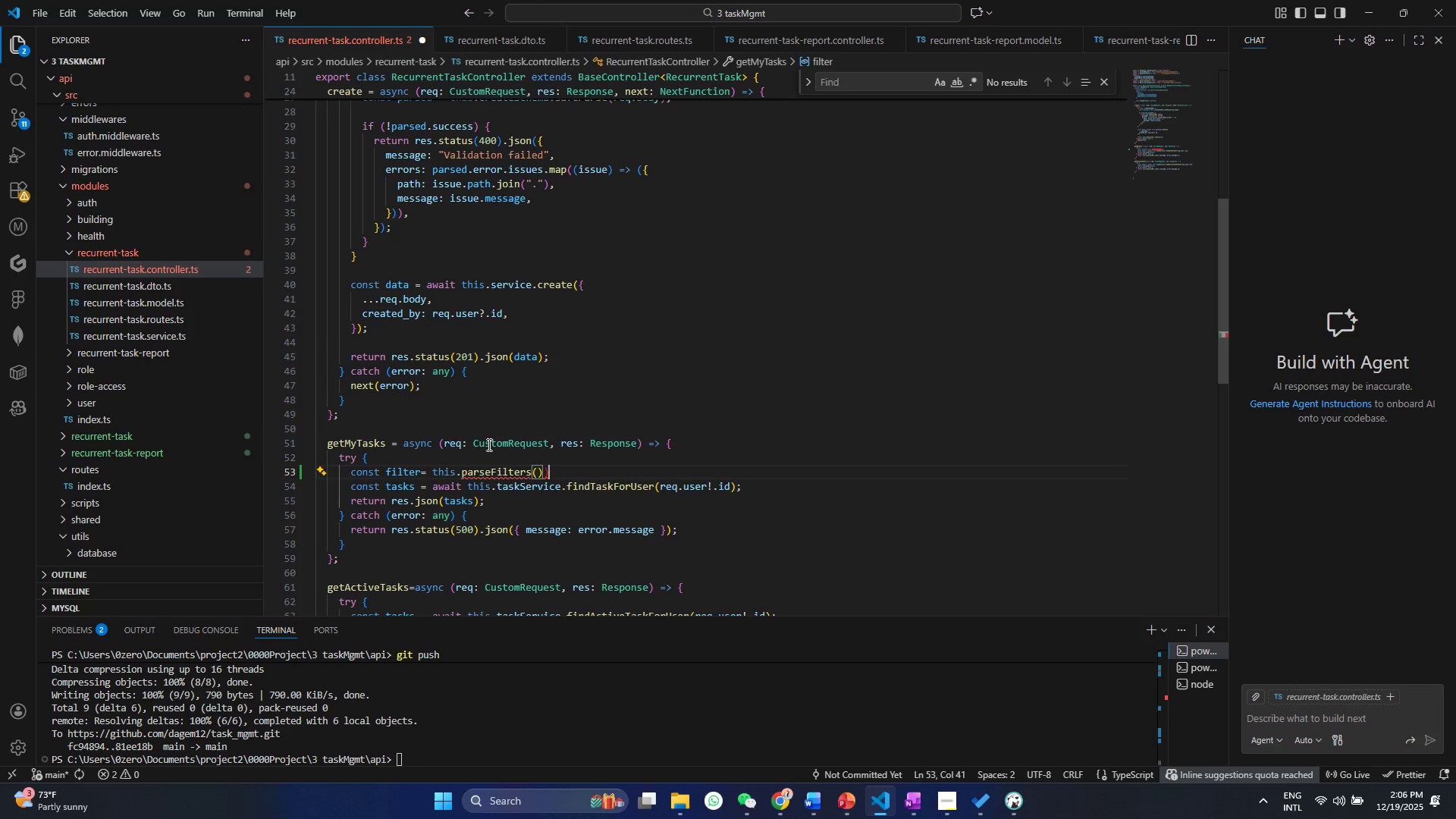 
key(ArrowRight)
 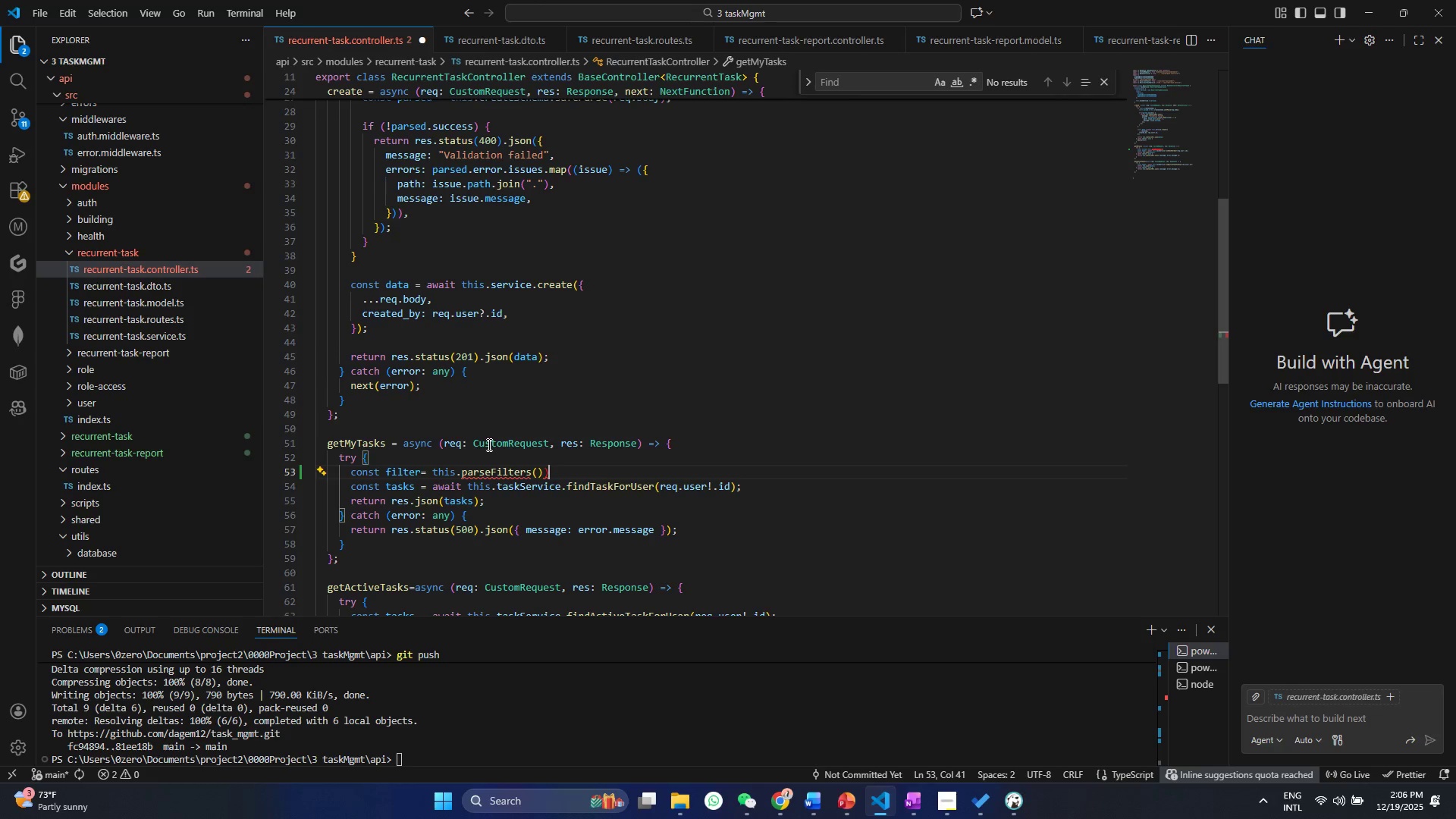 
key(Backspace)
 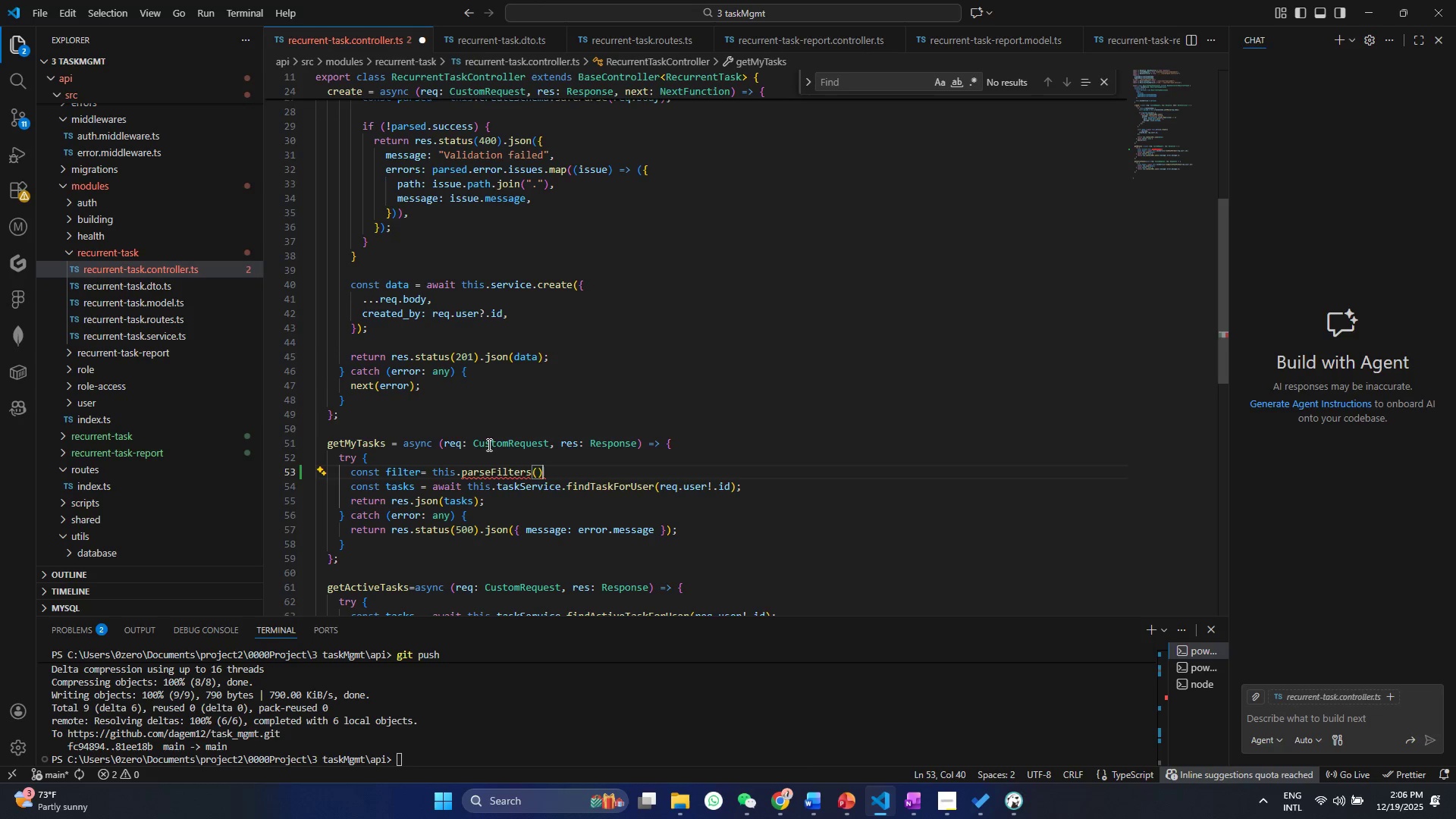 
key(ArrowLeft)
 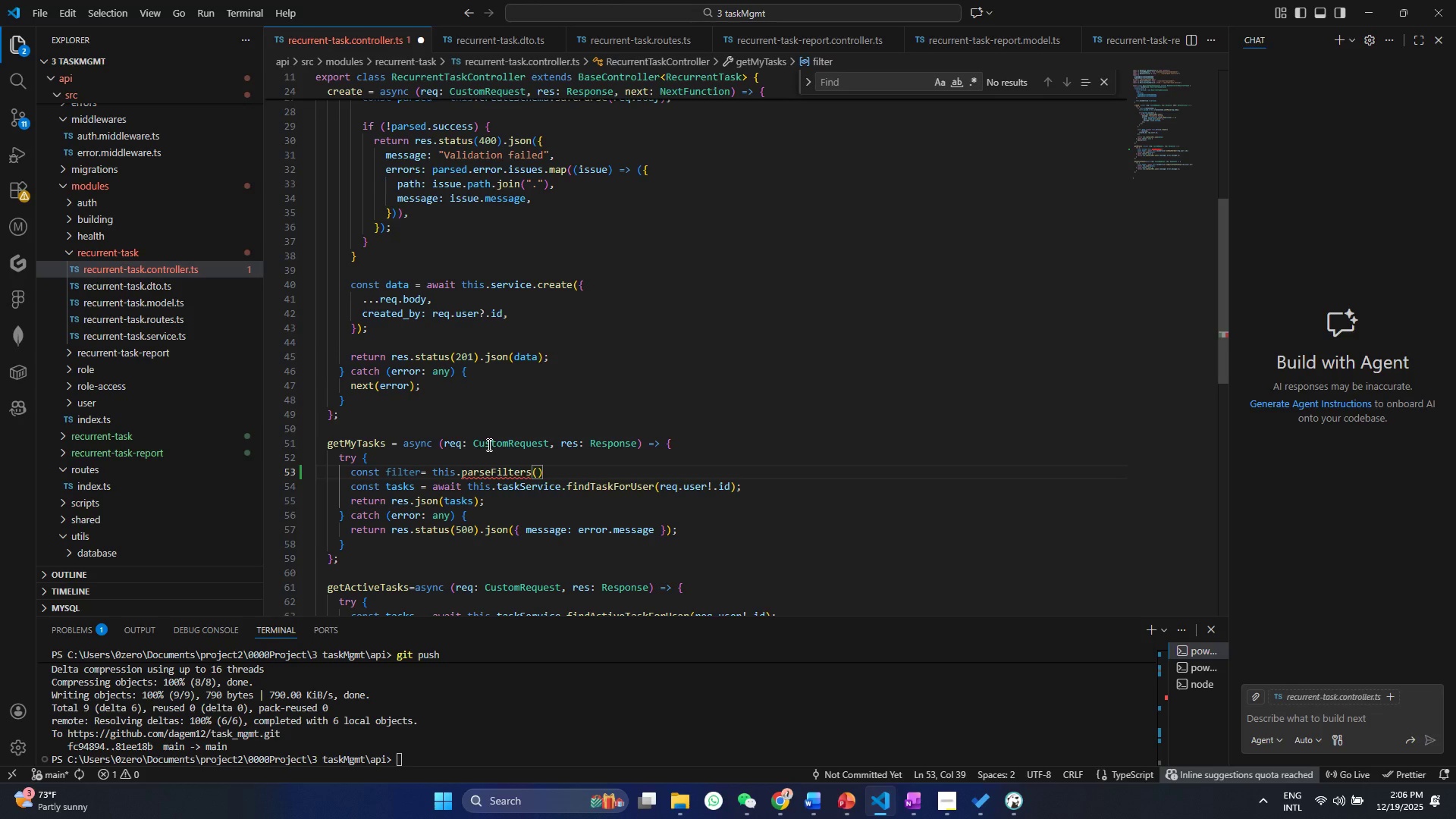 
type(requ)
key(Backspace)
type(,quer)
key(Backspace)
key(Backspace)
key(Backspace)
key(Backspace)
key(Backspace)
type(.query)
 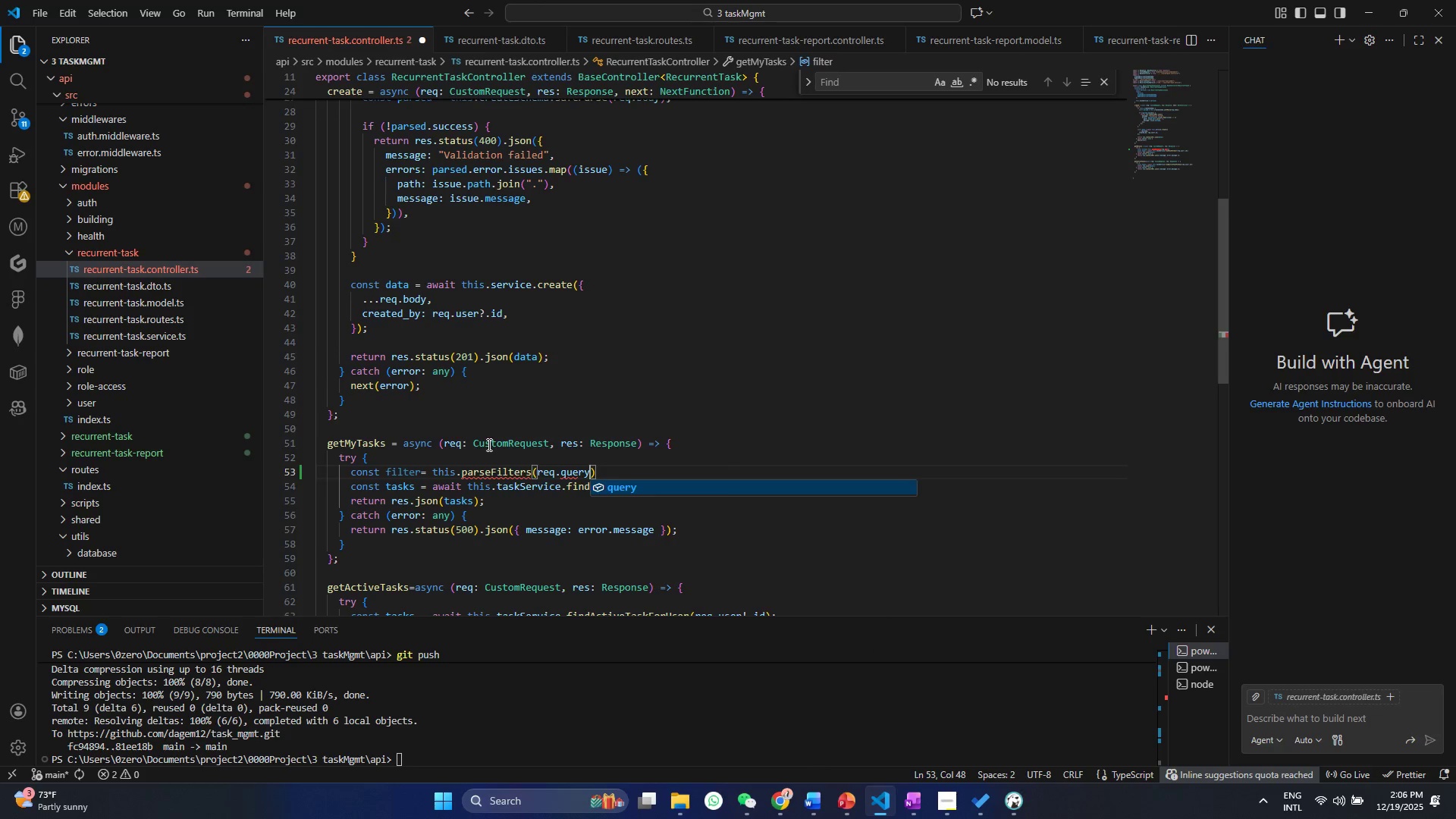 
key(Enter)
 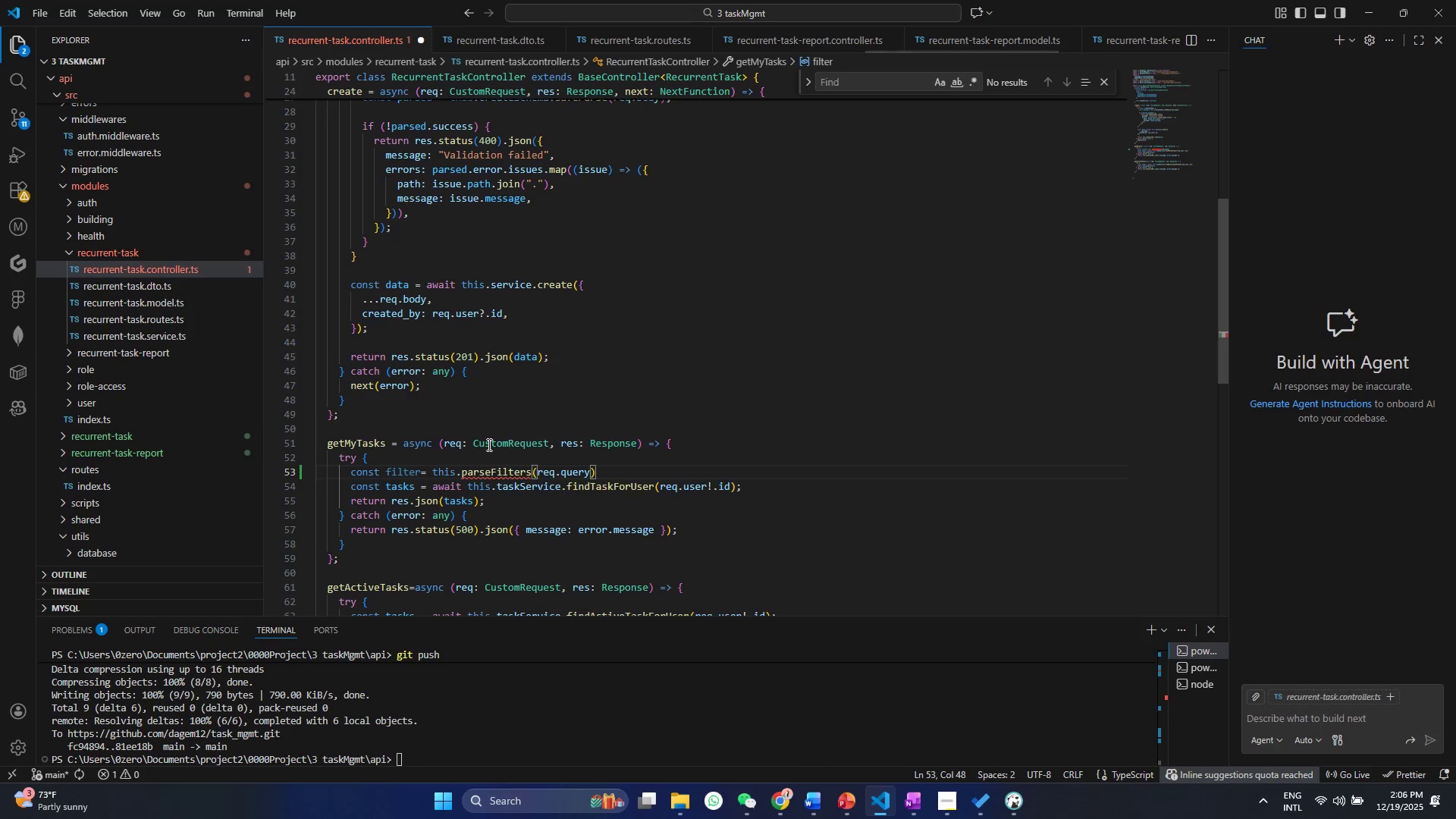 
hold_key(key=ControlLeft, duration=0.44)
 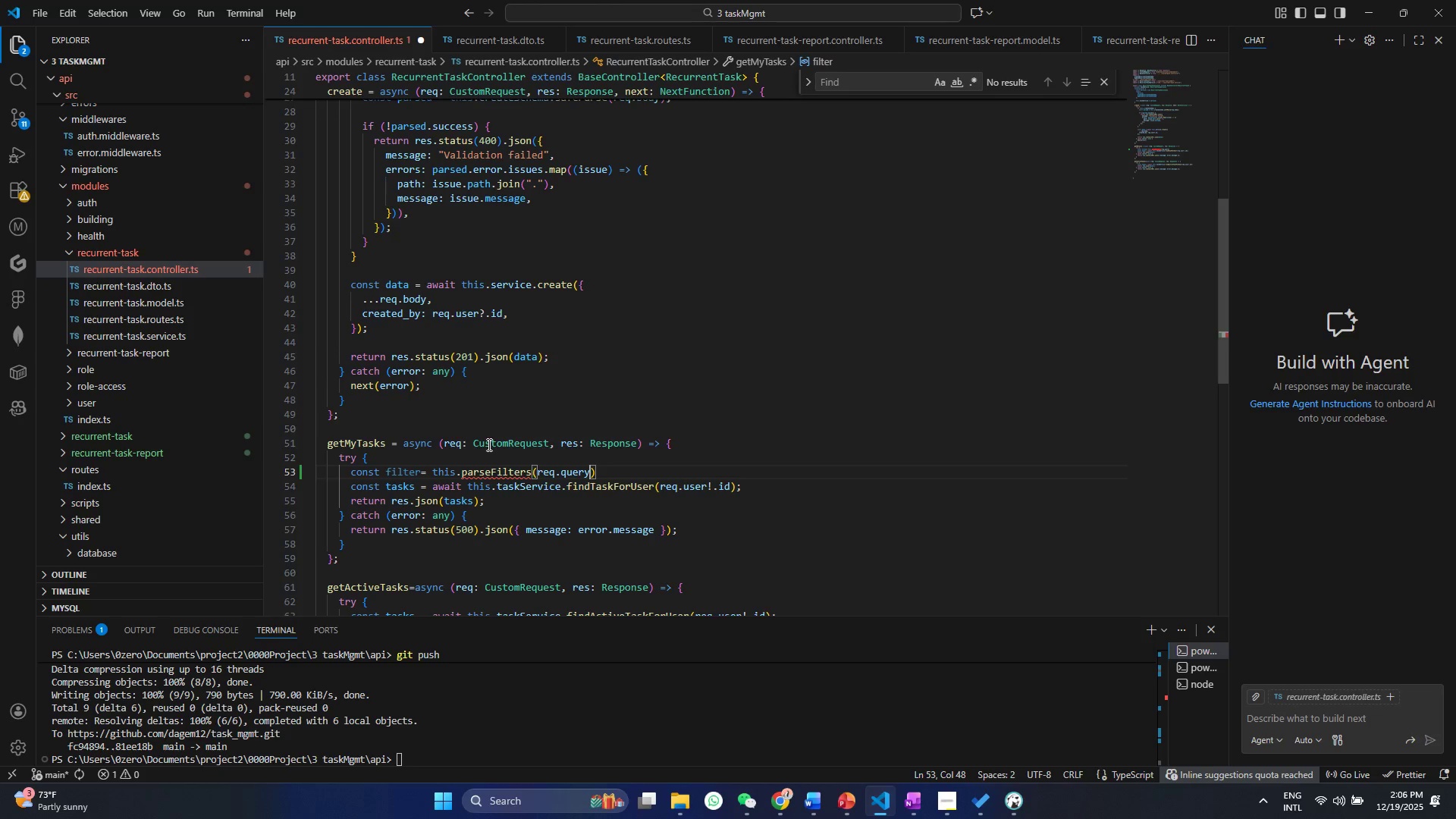 
wait(17.11)
 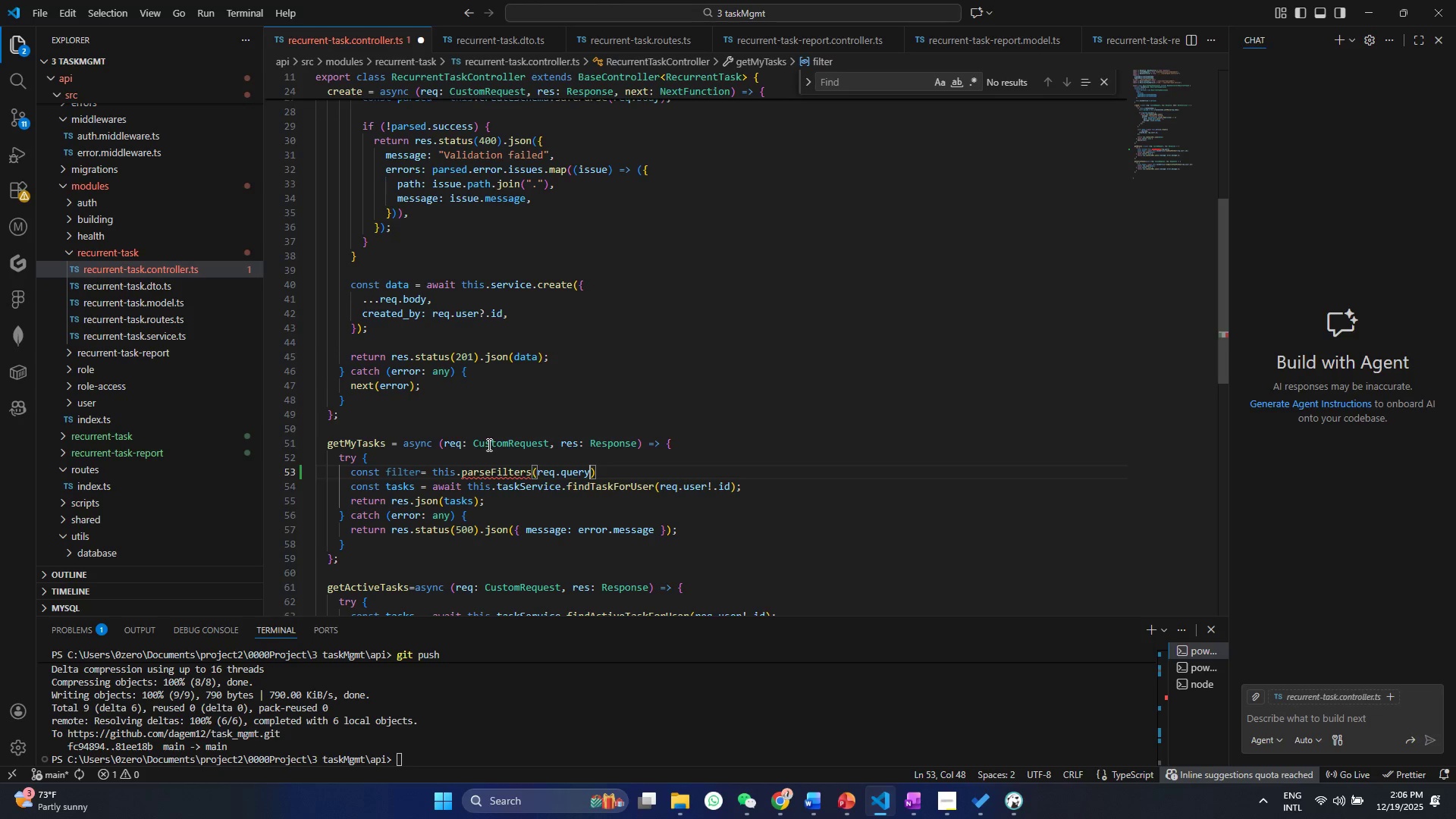 
left_click([556, 494])
 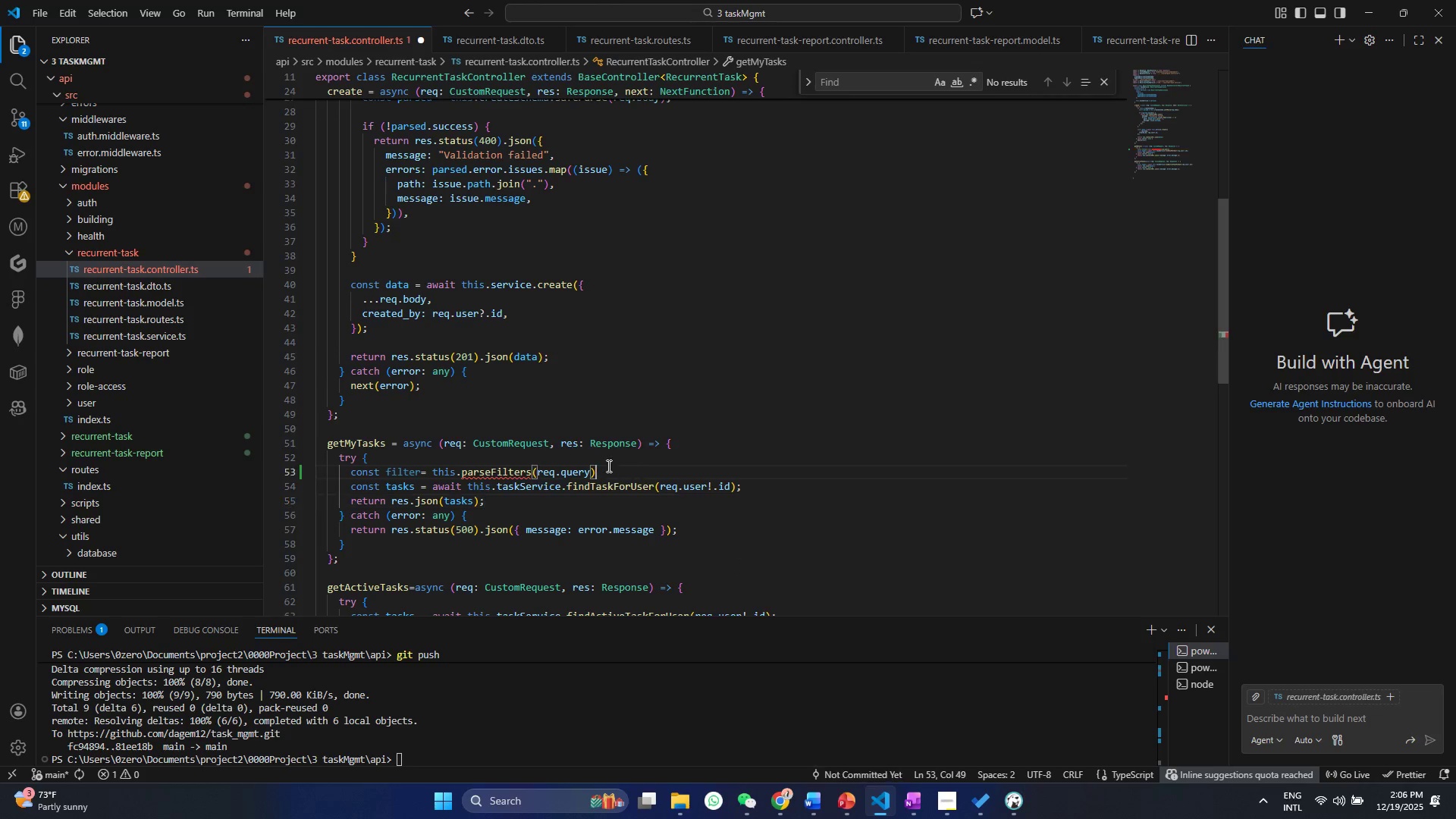 
left_click_drag(start_coordinate=[629, 467], to_coordinate=[345, 472])
 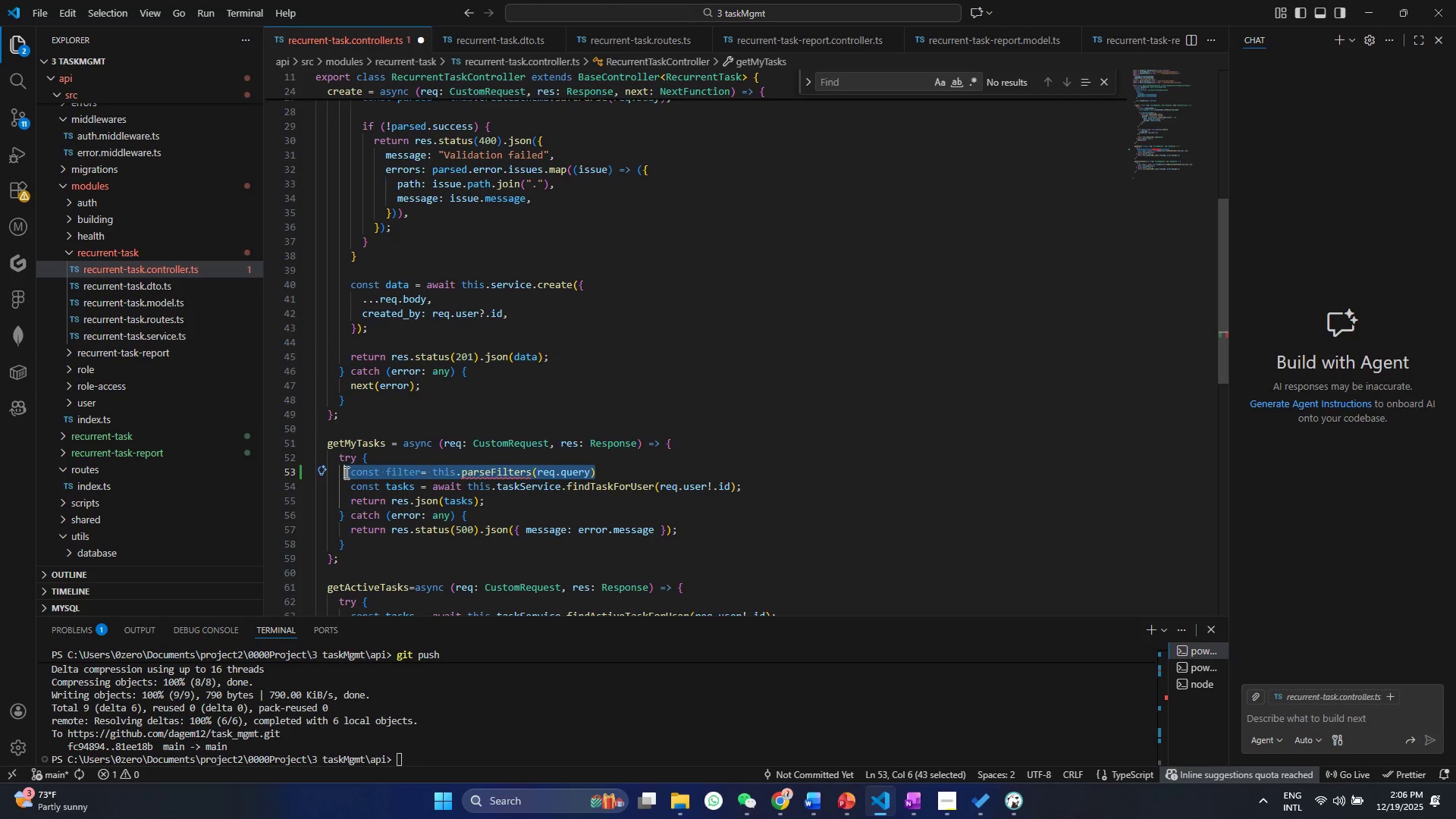 
key(Control+X)
 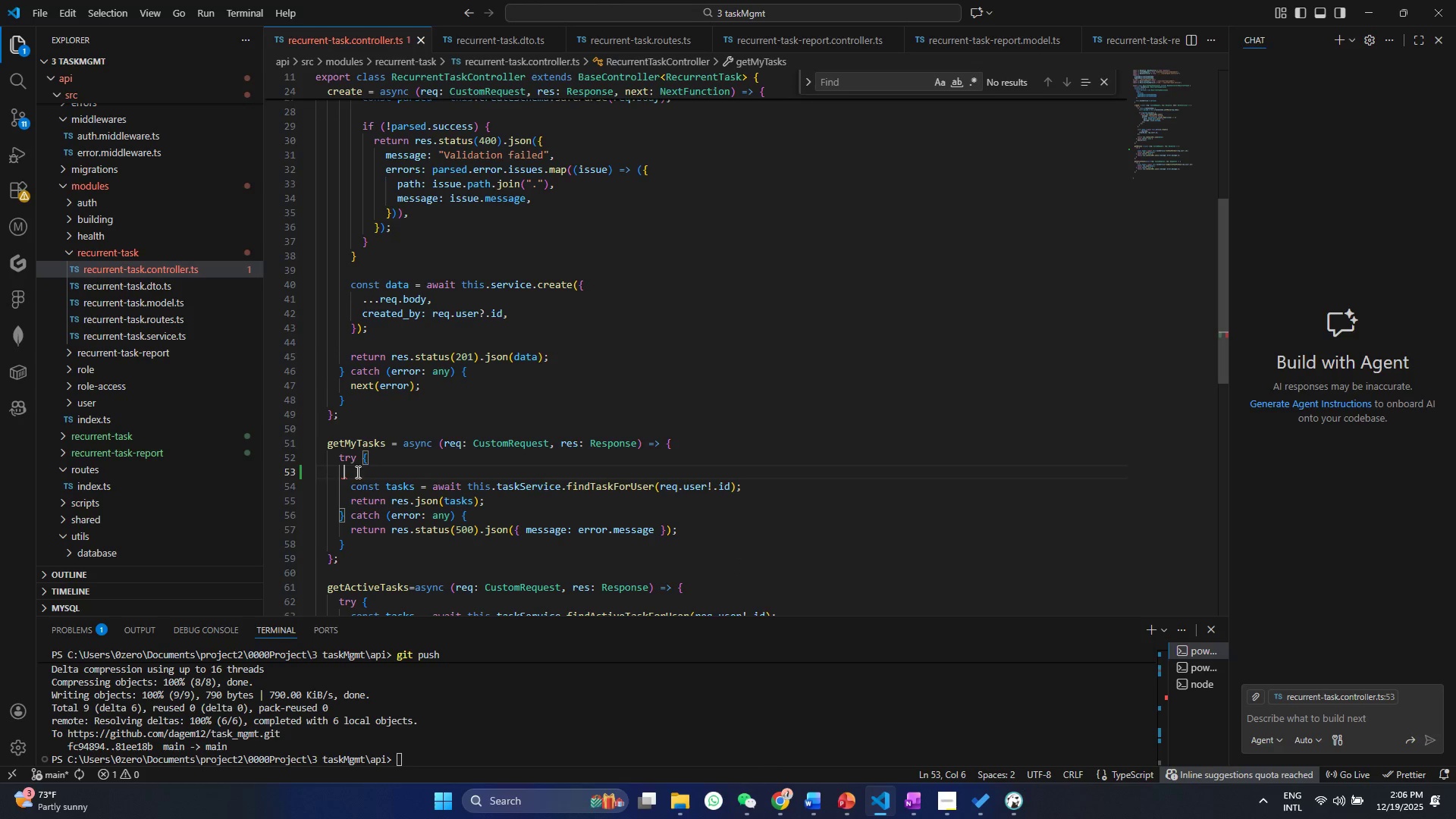 
key(Control+S)
 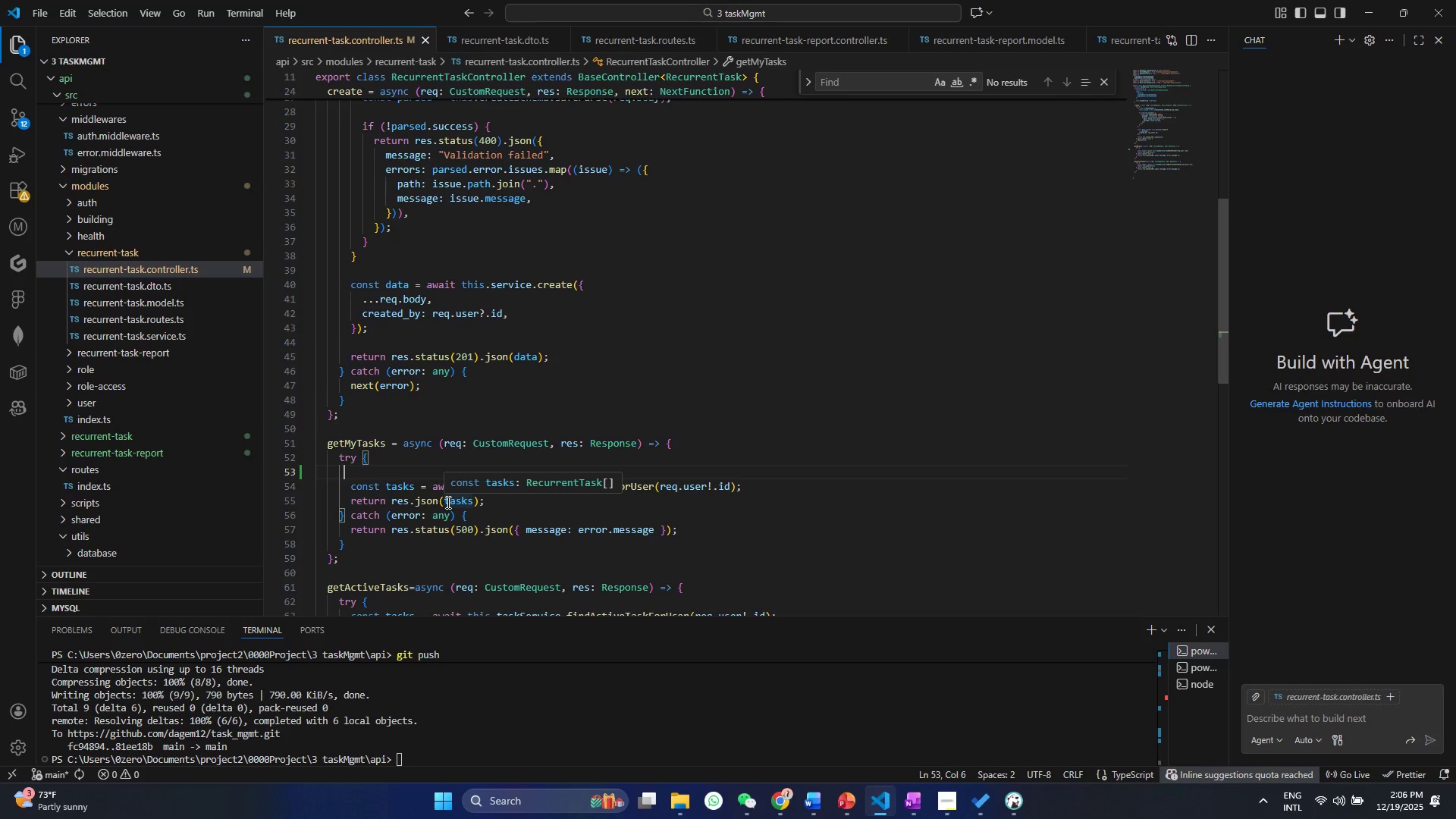 
wait(10.97)
 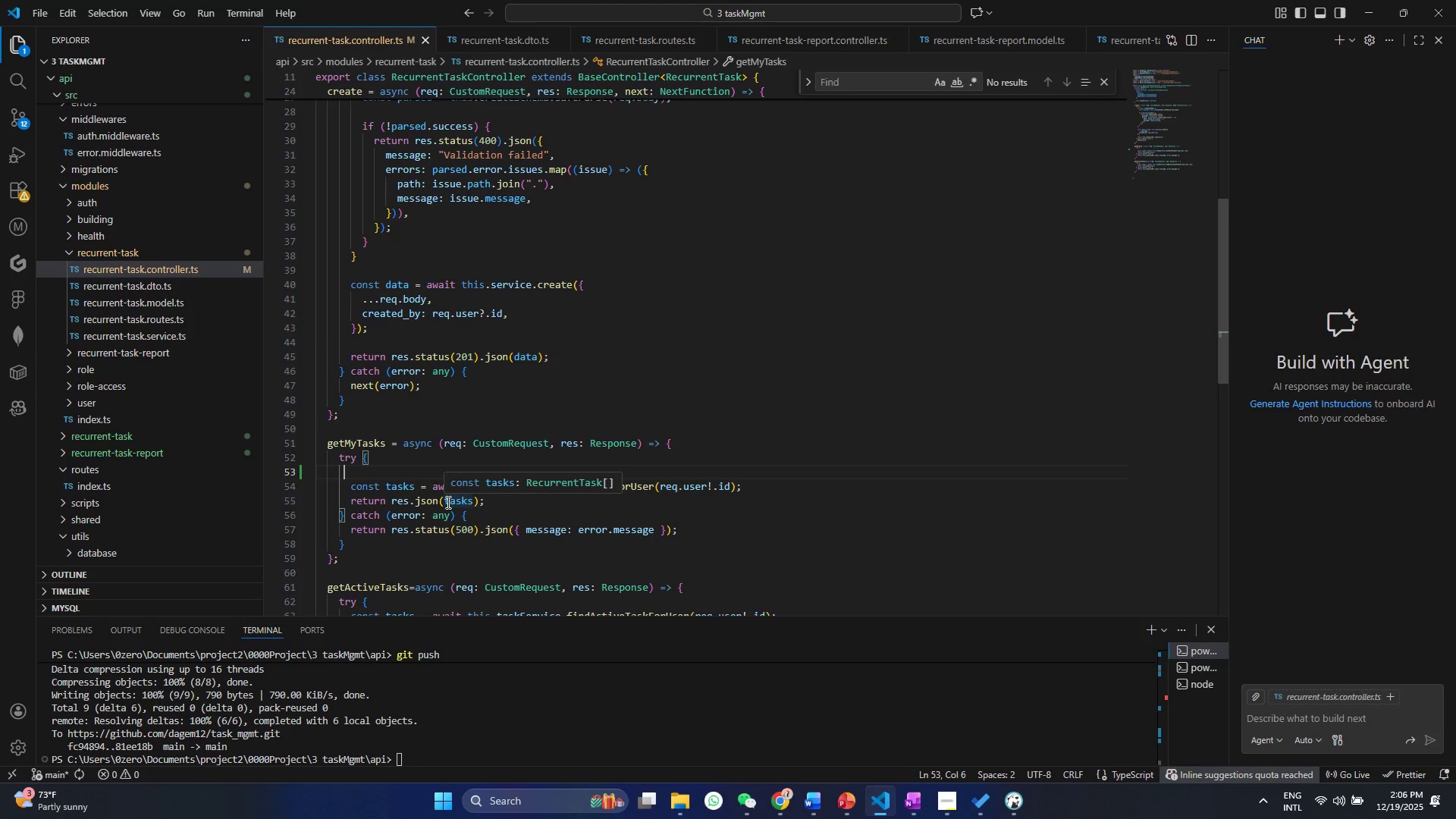 
scroll: coordinate [447, 502], scroll_direction: down, amount: 3.0
 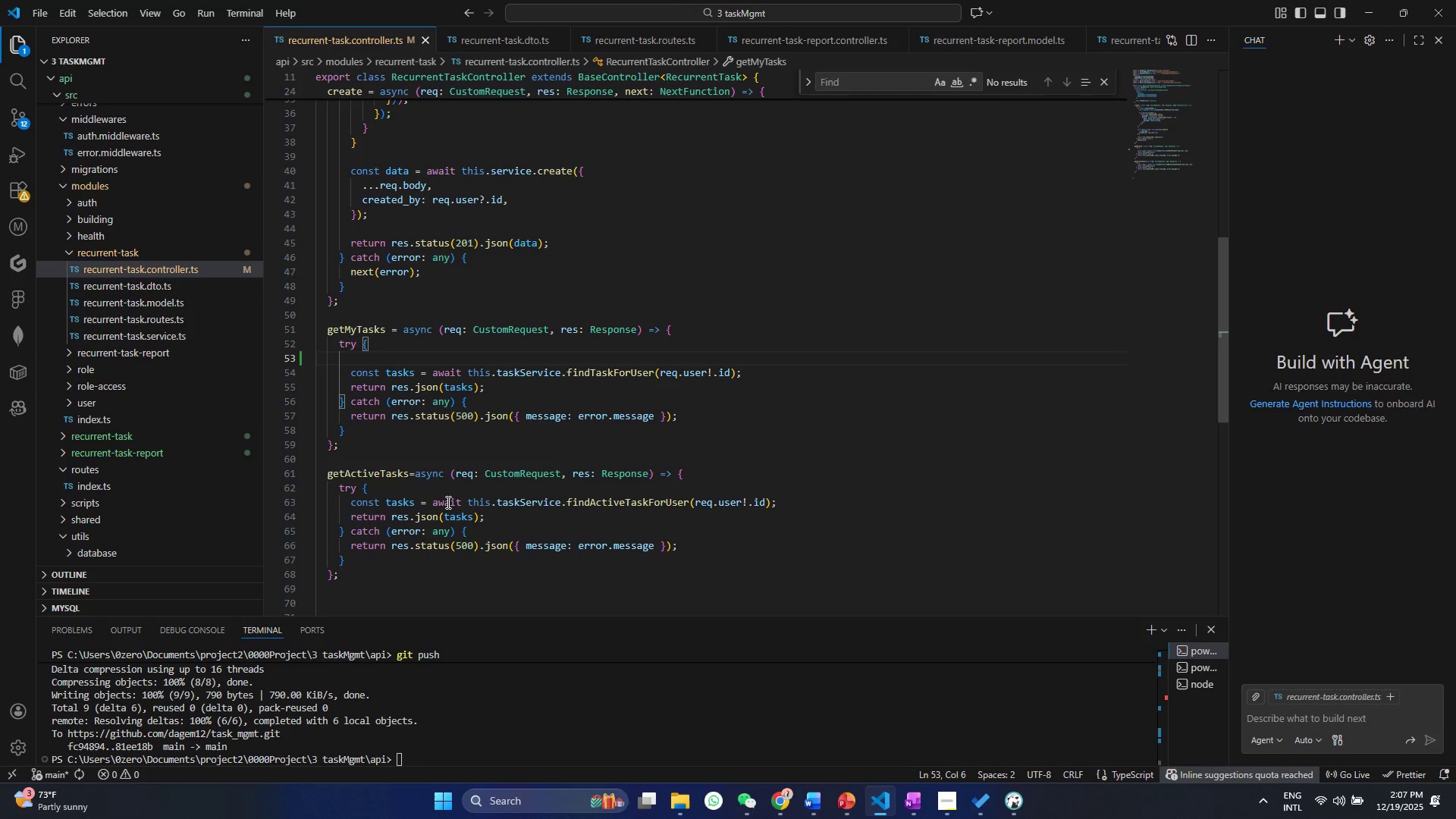 
wait(23.24)
 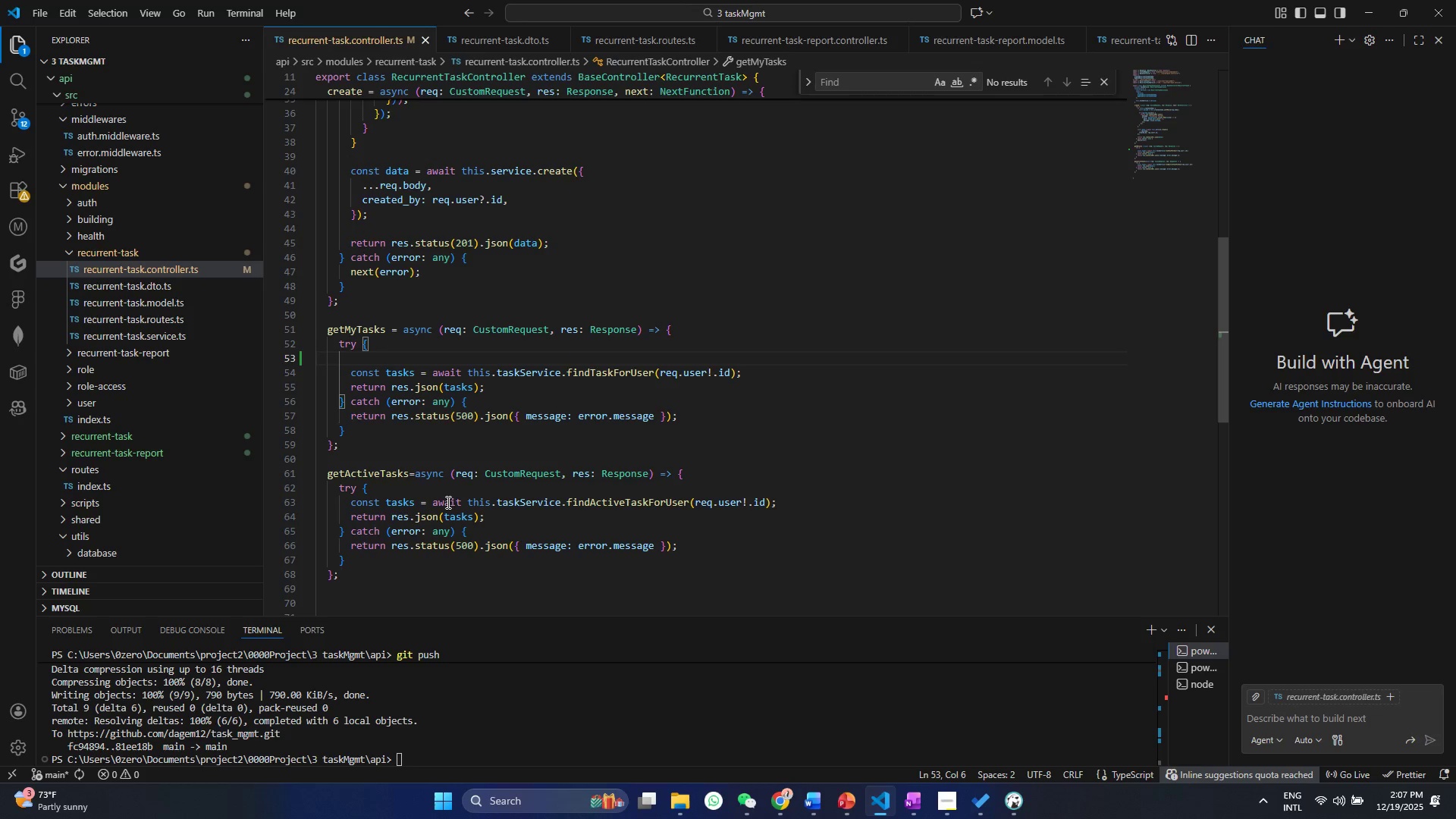 
scroll: coordinate [68, 207], scroll_direction: up, amount: 6.0
 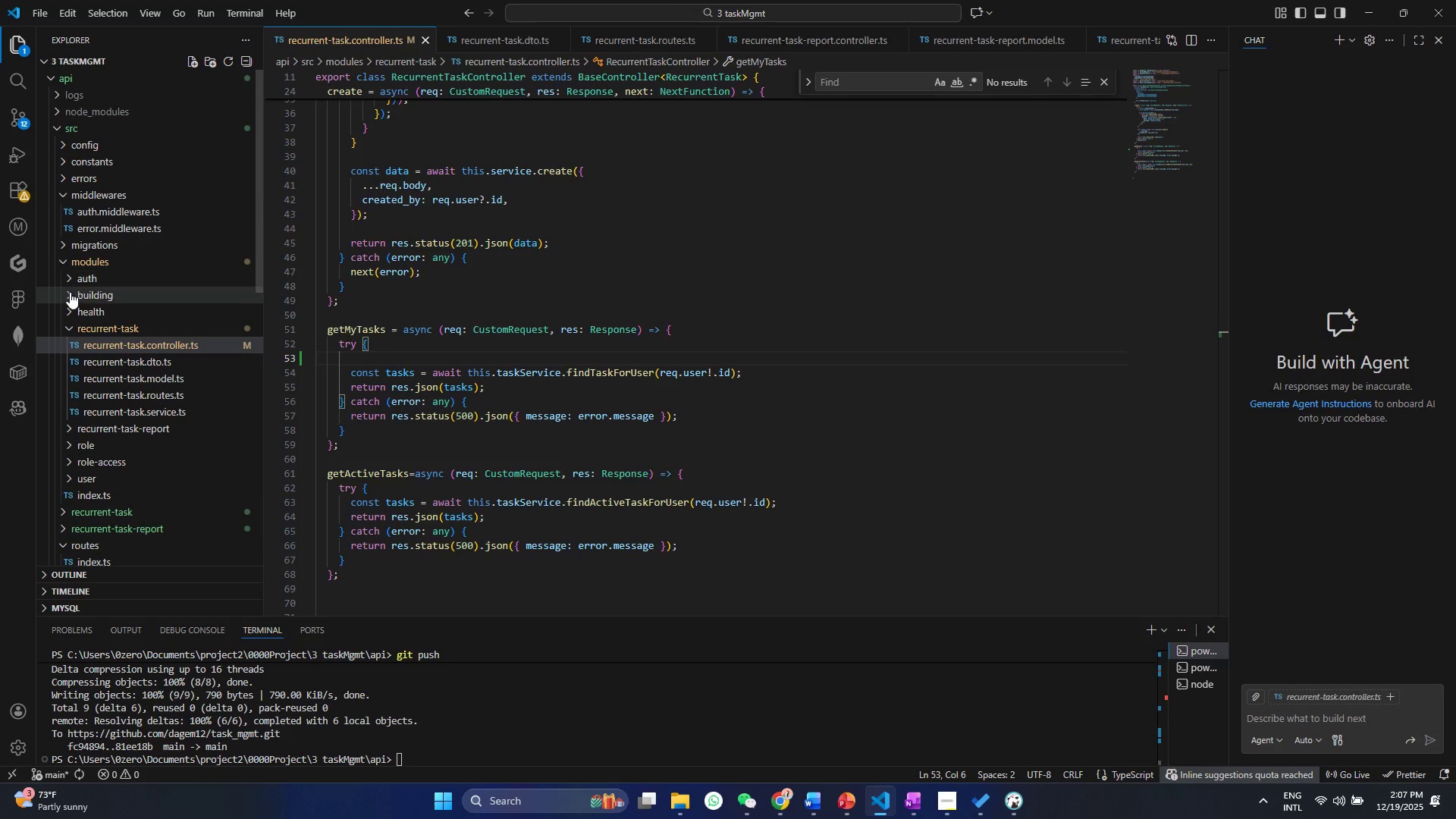 
left_click([69, 297])
 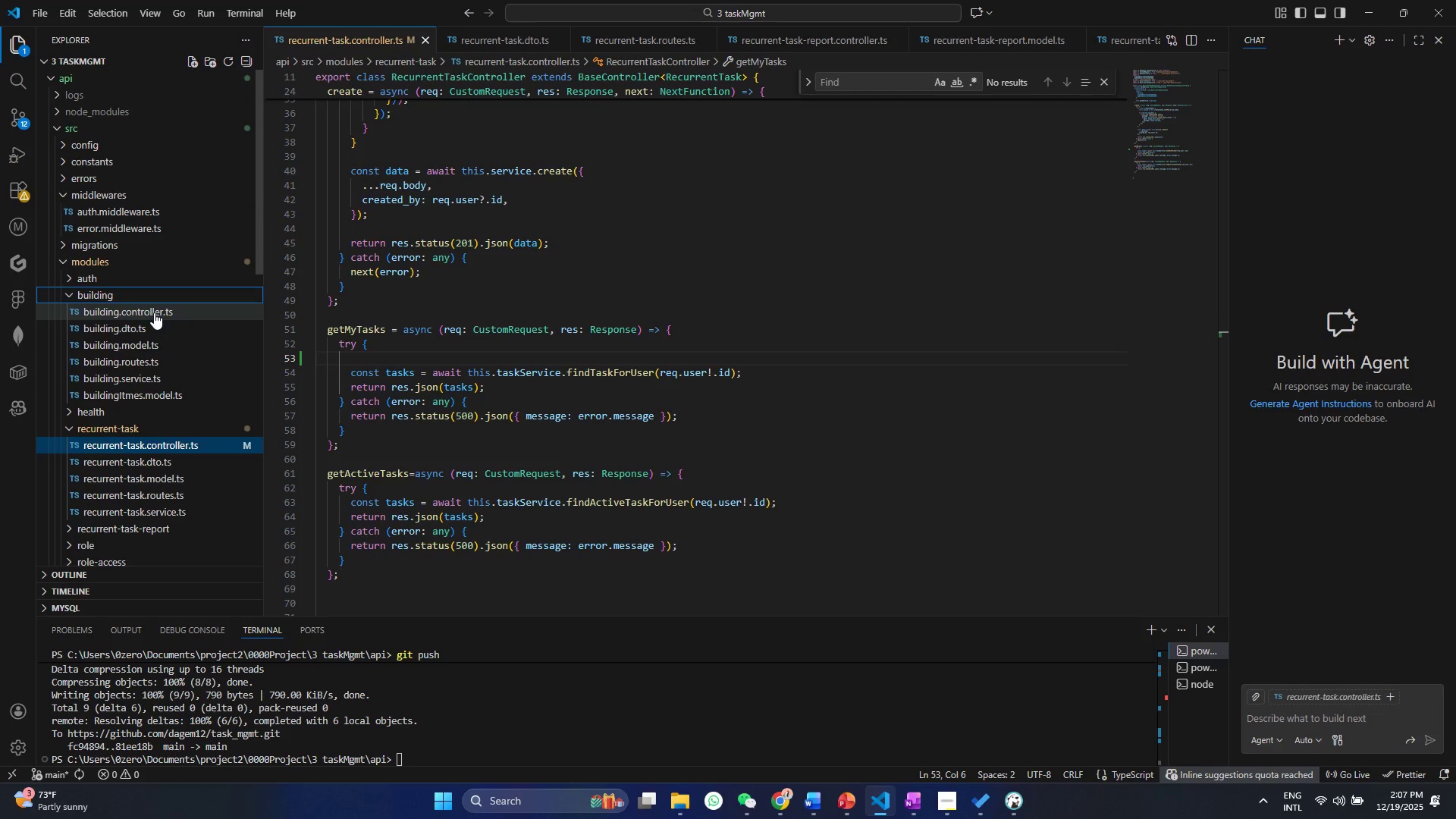 
left_click([154, 312])
 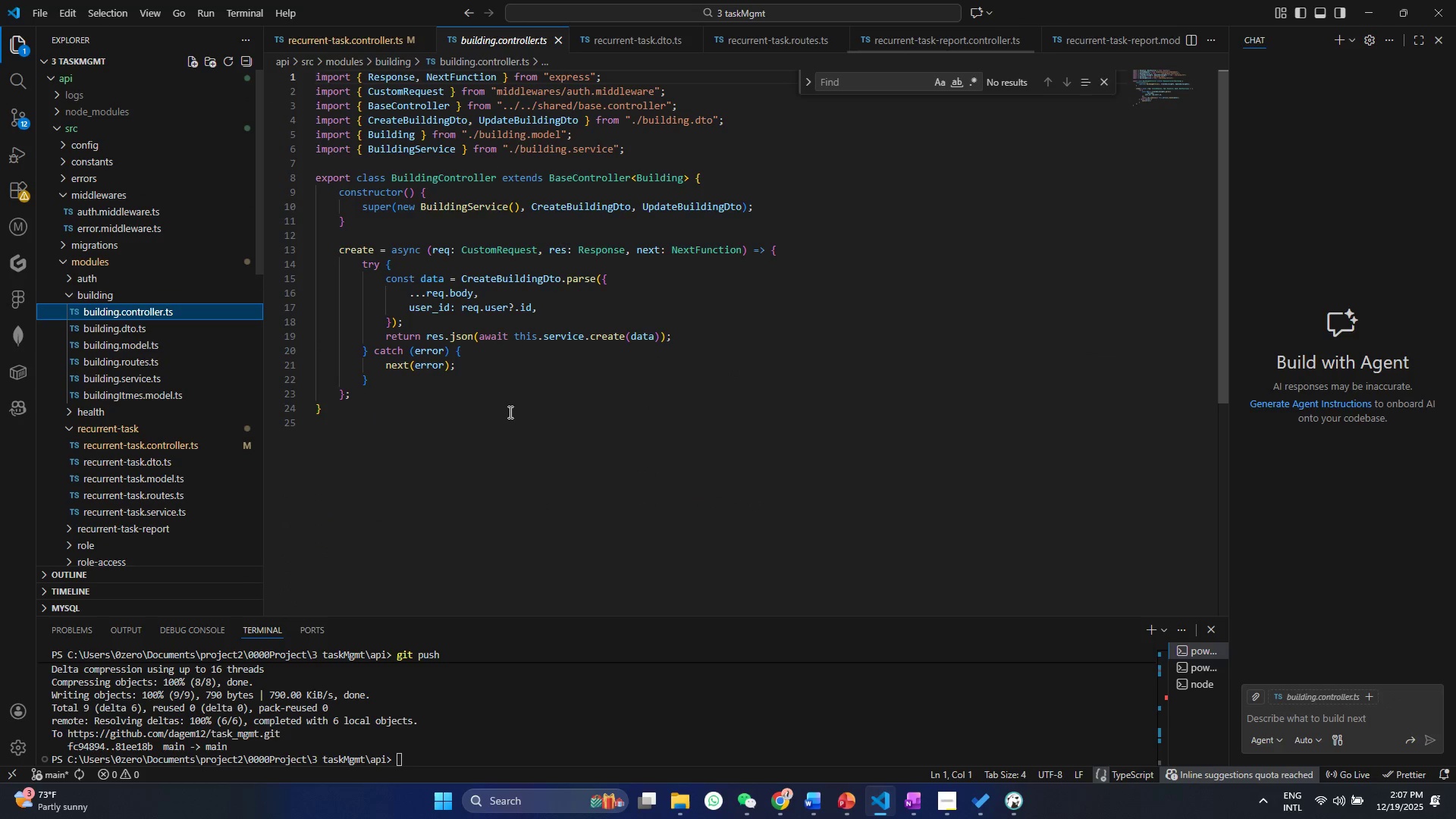 
scroll: coordinate [509, 412], scroll_direction: up, amount: 1.0
 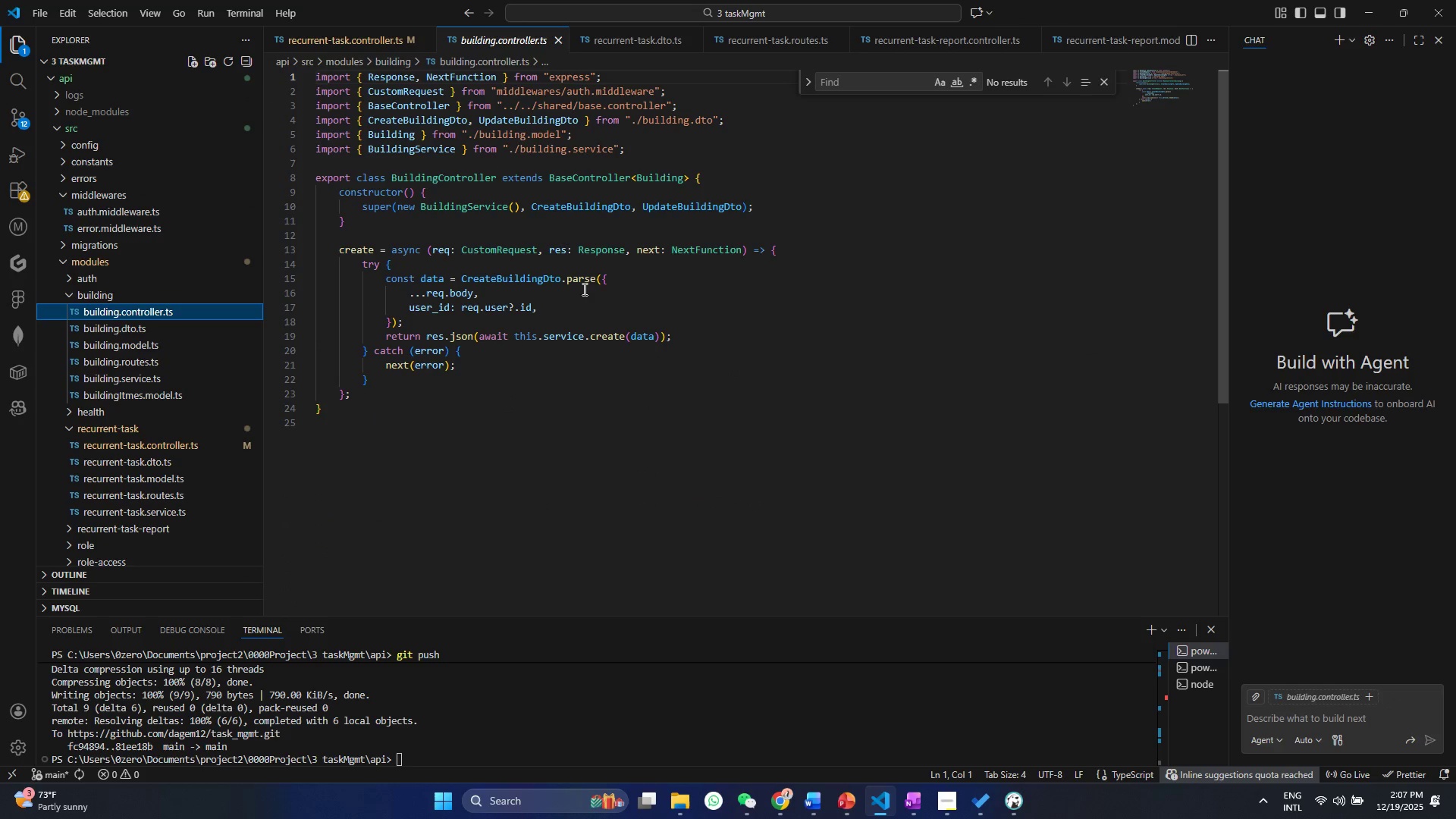 
left_click([587, 285])
 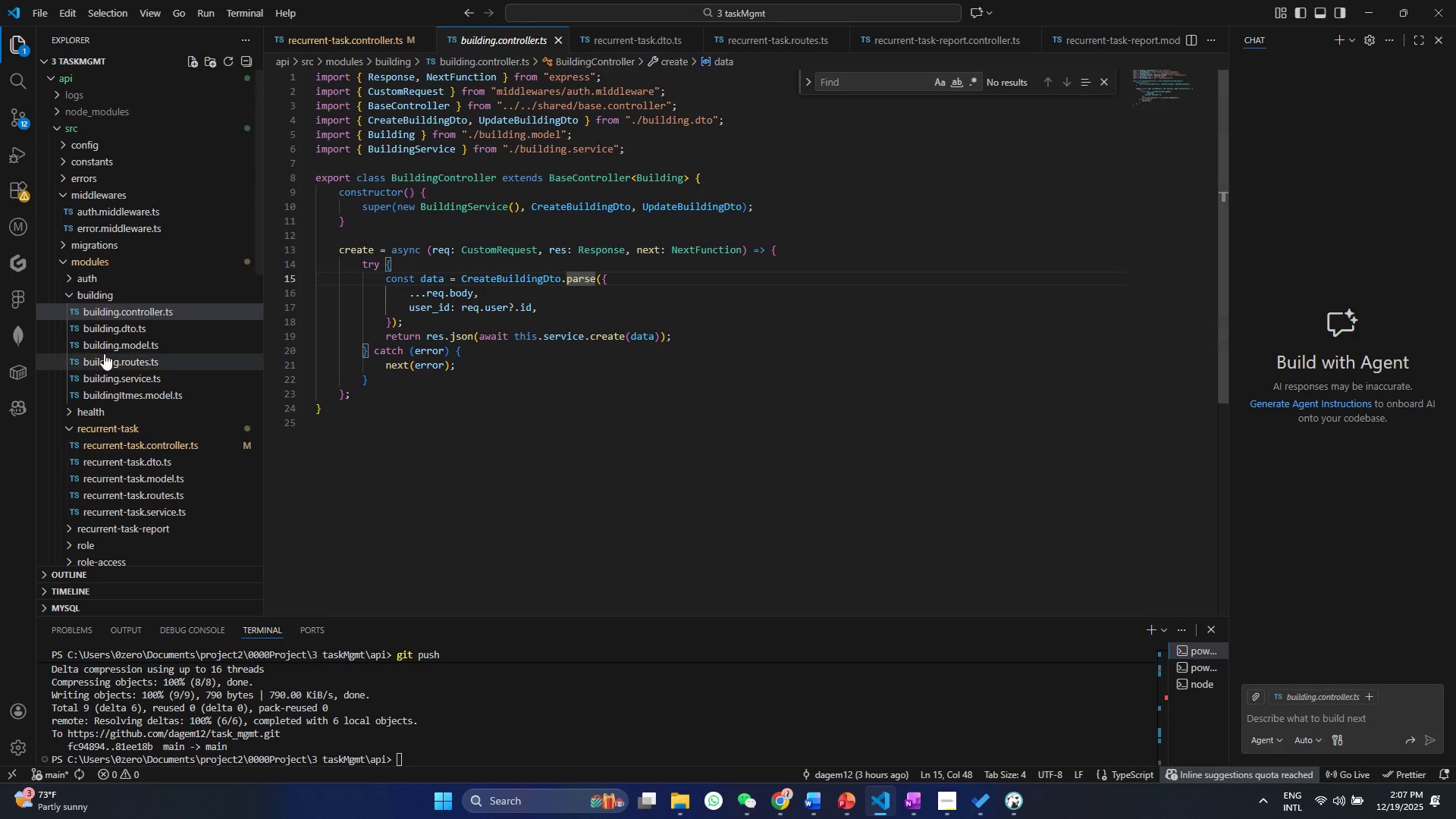 
left_click([55, 293])
 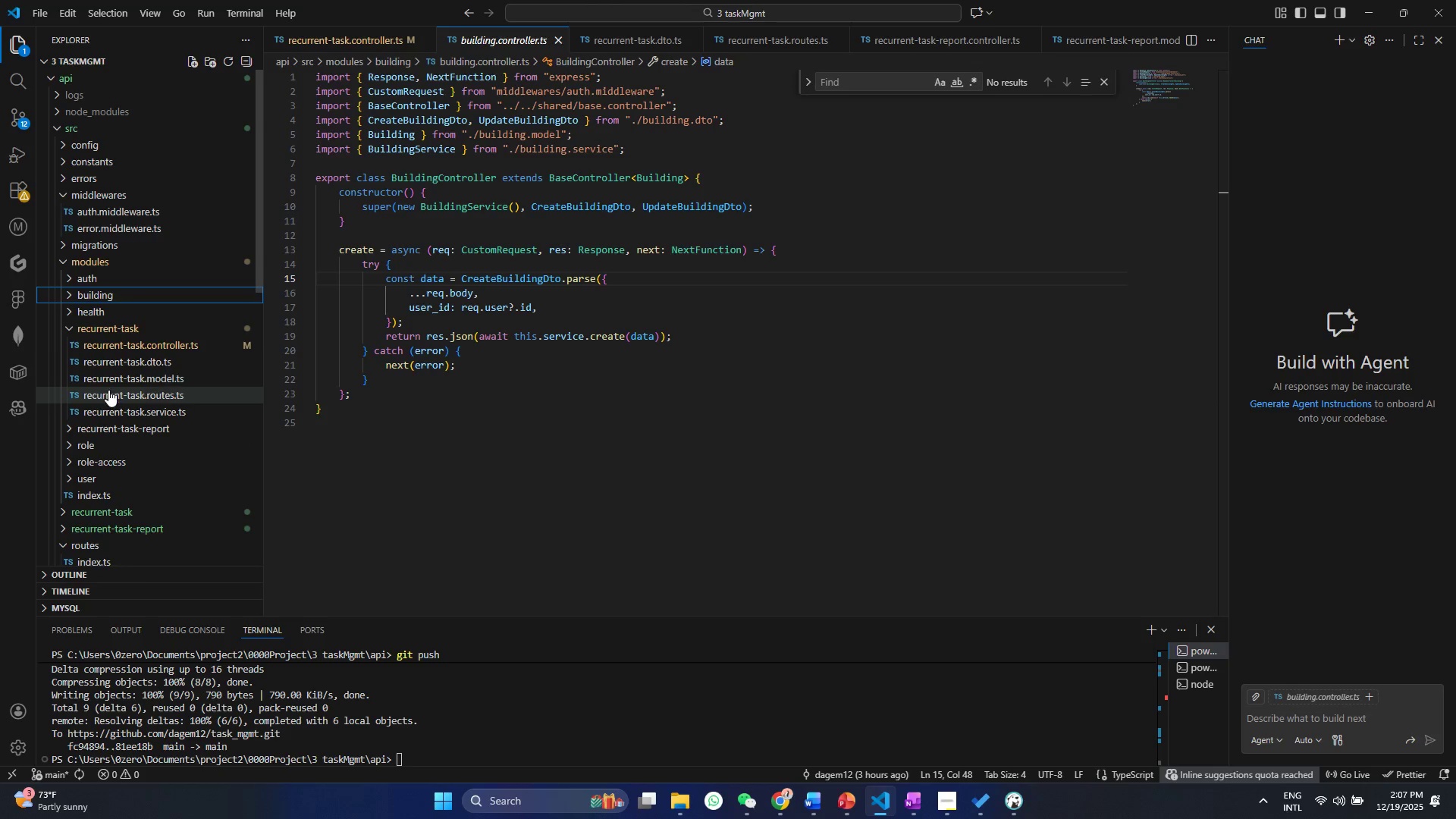 
left_click([125, 344])
 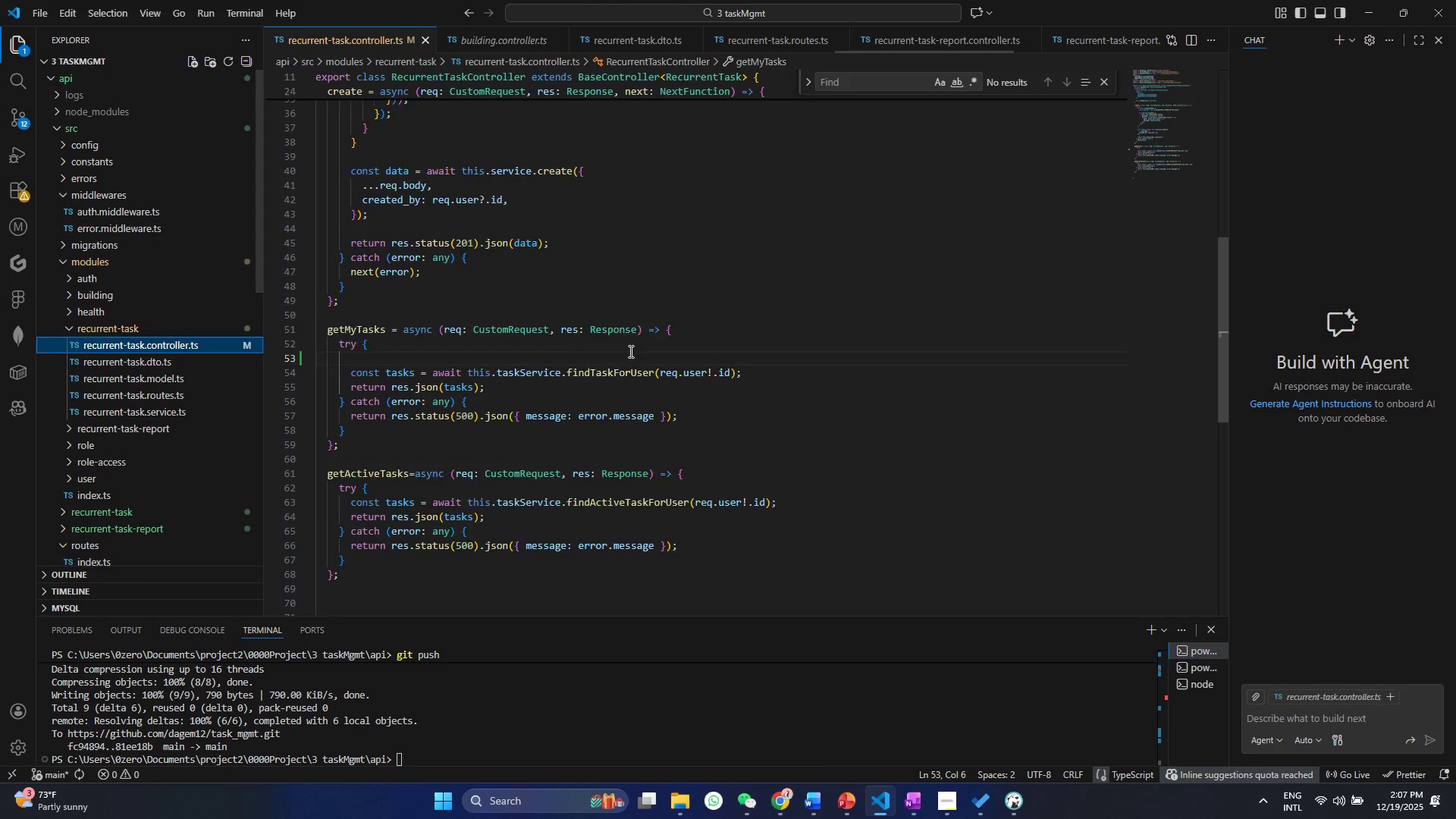 
scroll: coordinate [630, 351], scroll_direction: up, amount: 1.0
 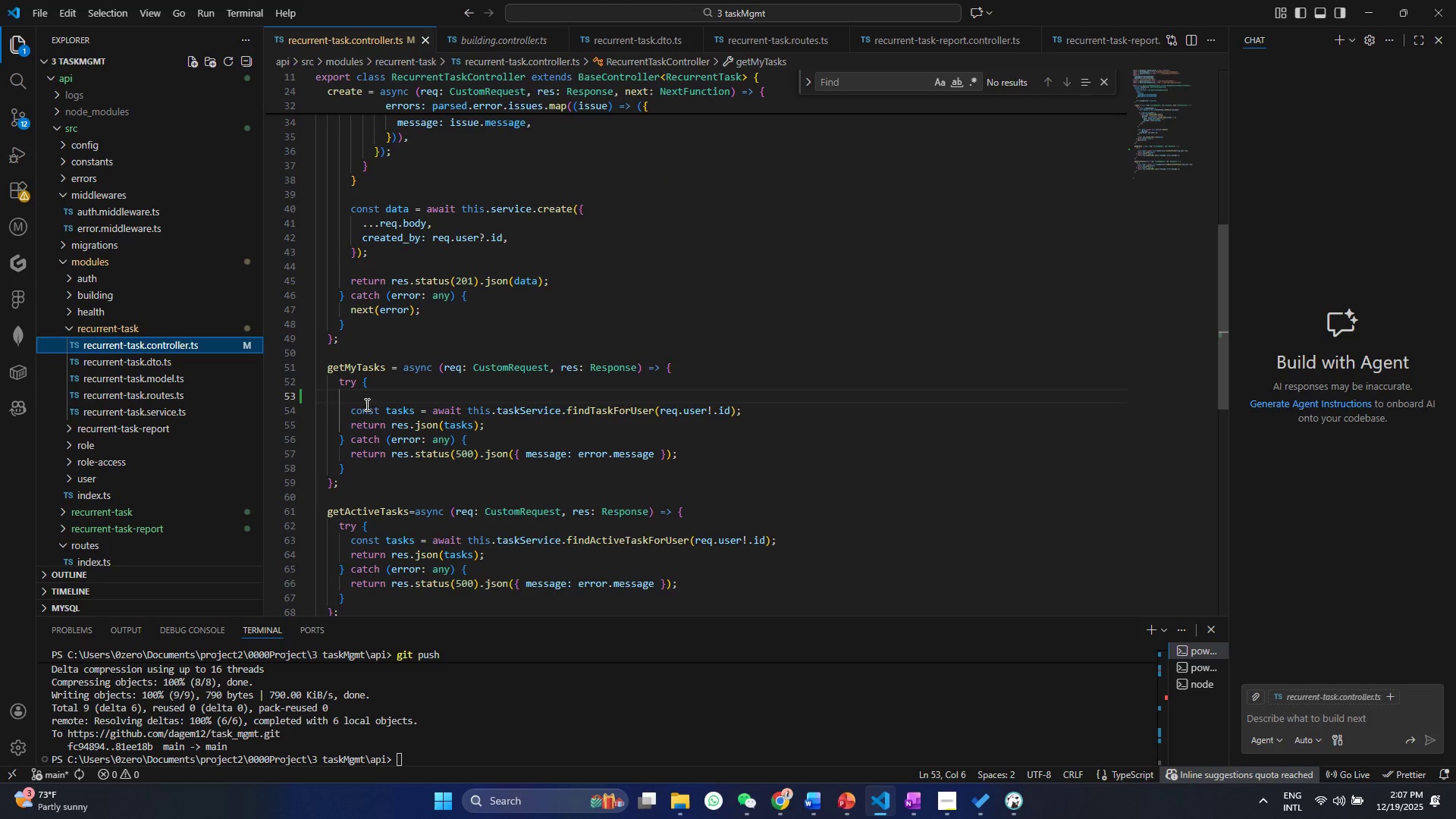 
left_click([307, 366])
 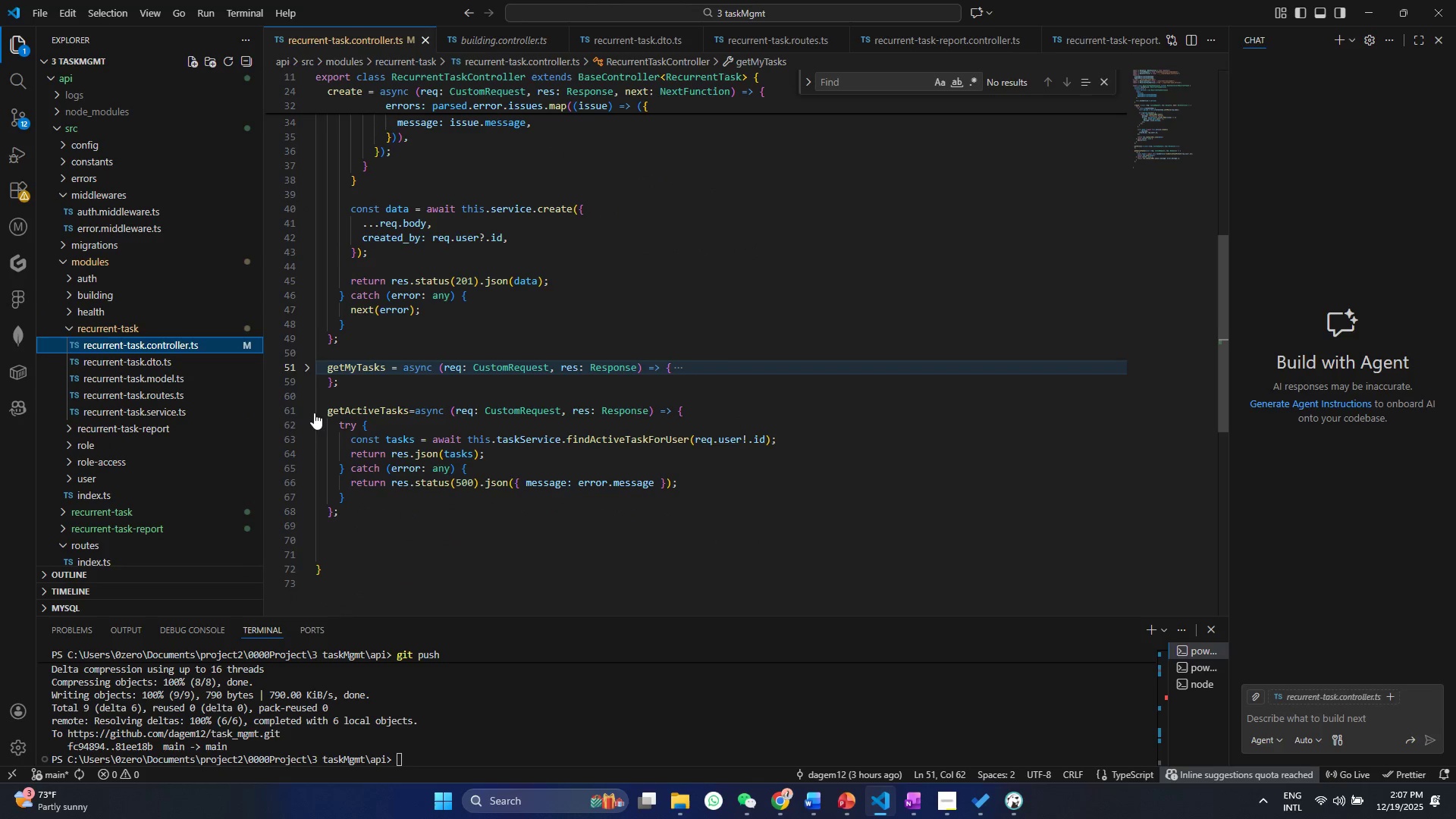 
left_click([313, 413])
 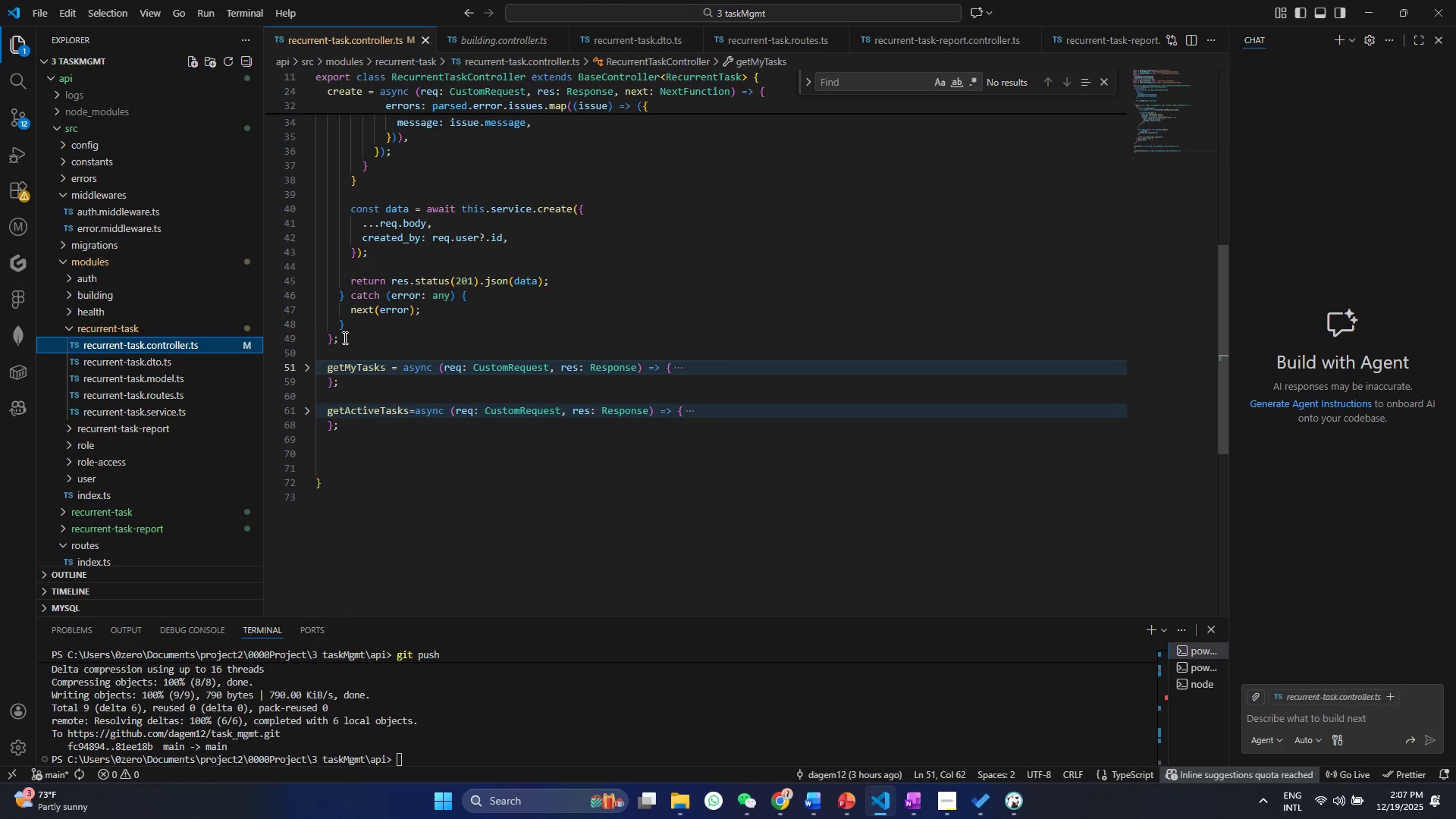 
left_click([344, 337])
 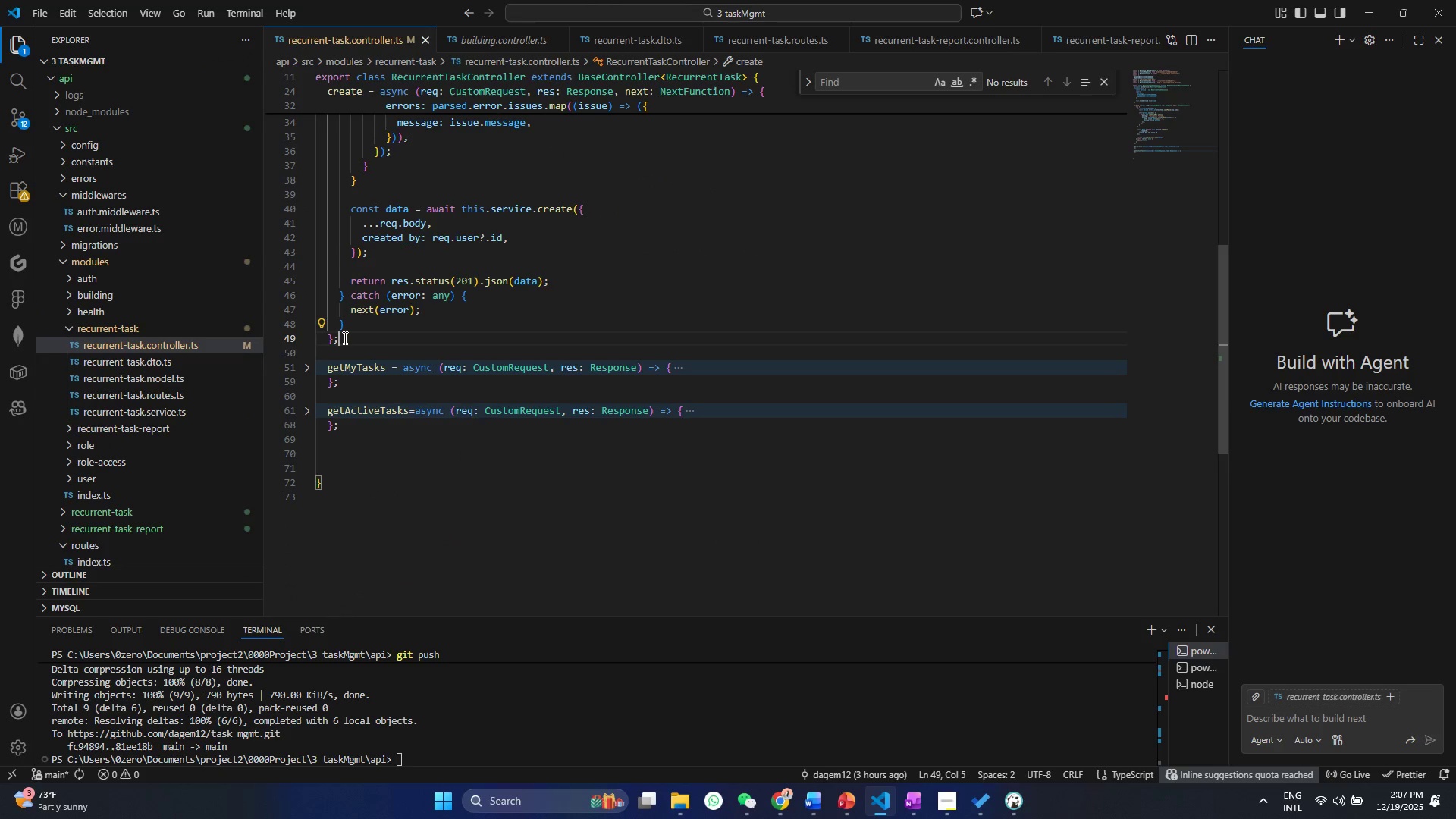 
key(Enter)
 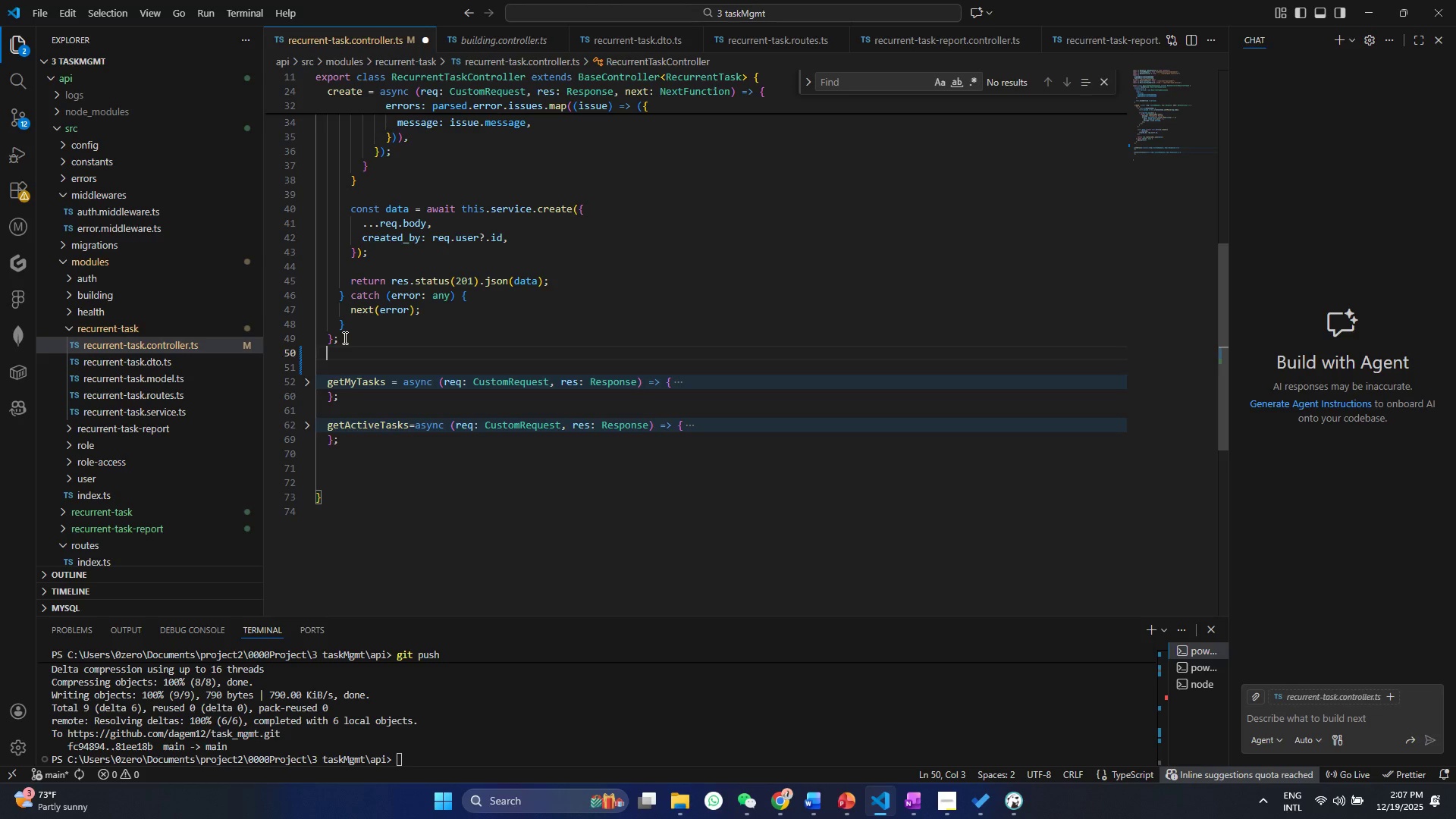 
scroll: coordinate [344, 337], scroll_direction: up, amount: 6.0
 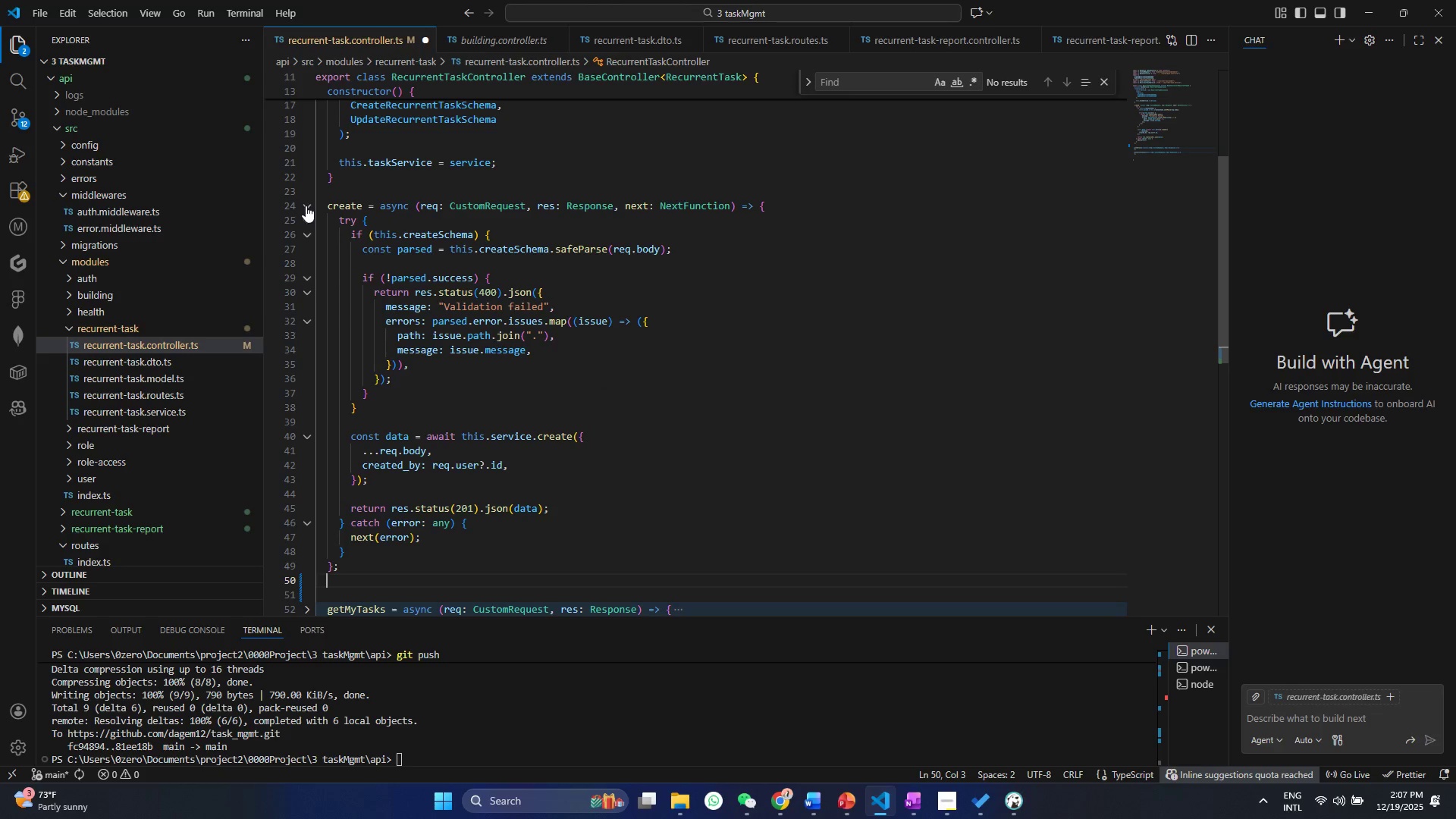 
left_click([306, 206])
 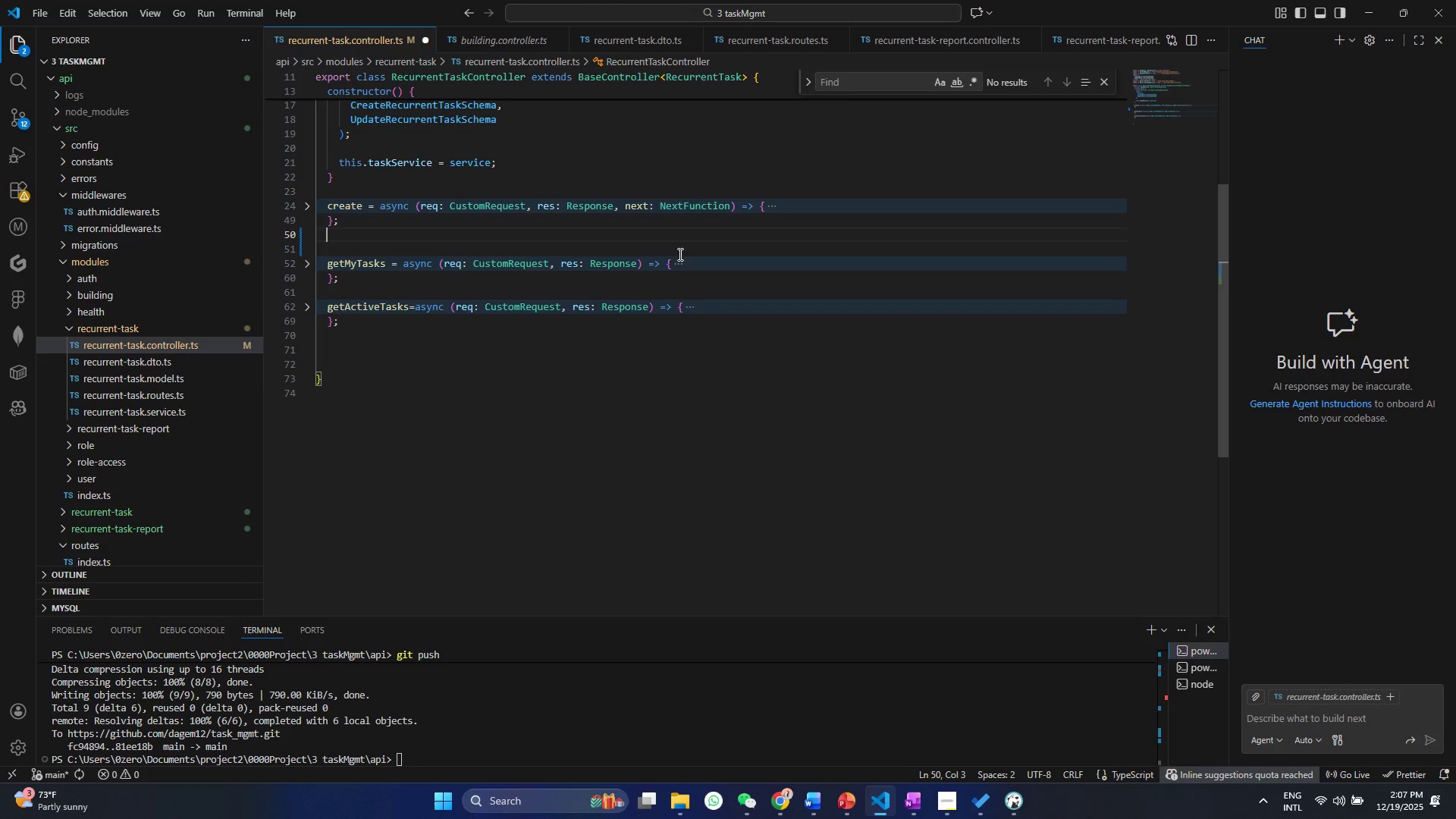 
left_click_drag(start_coordinate=[670, 268], to_coordinate=[312, 259])
 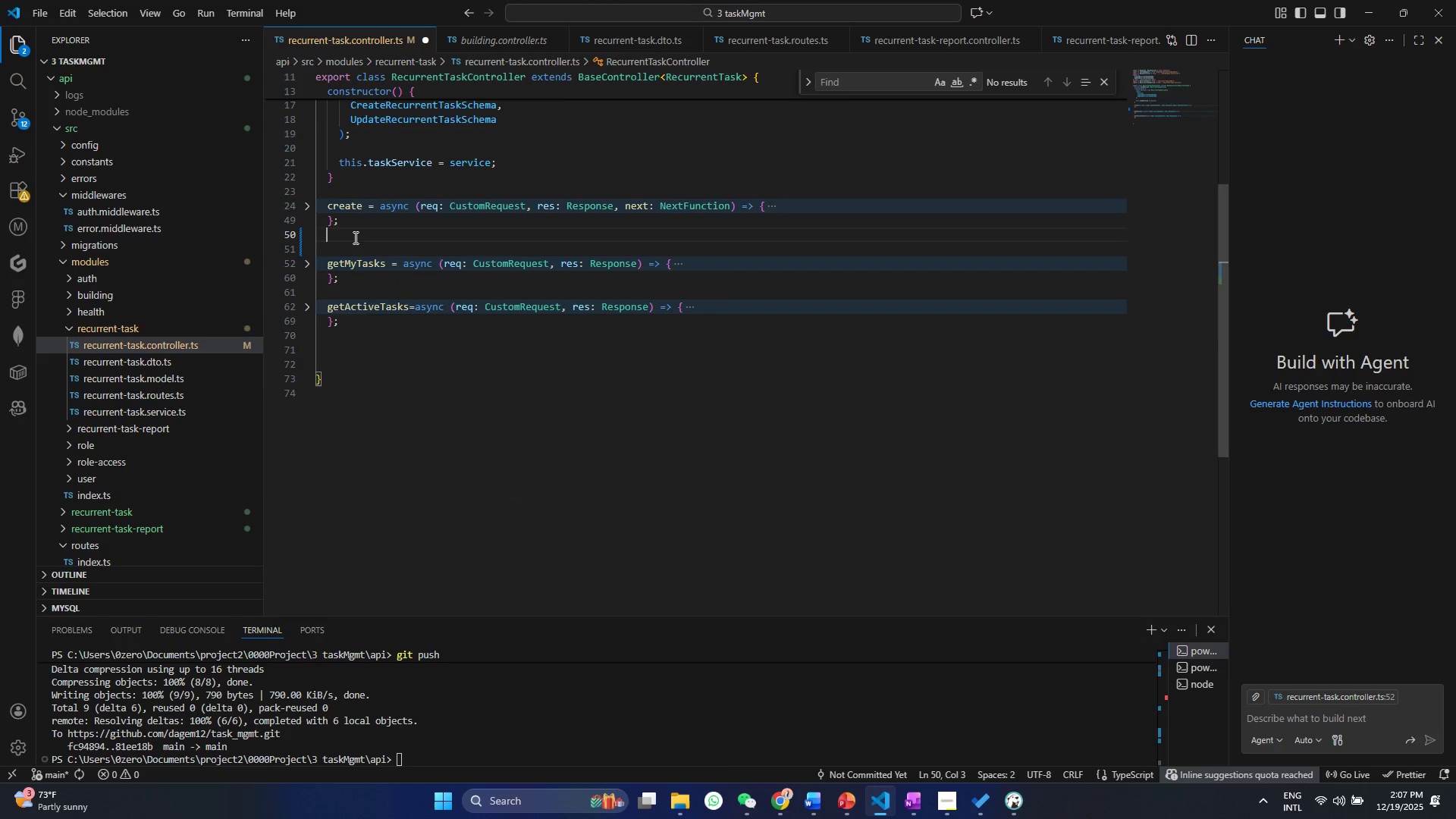 
key(Control+ControlLeft)
 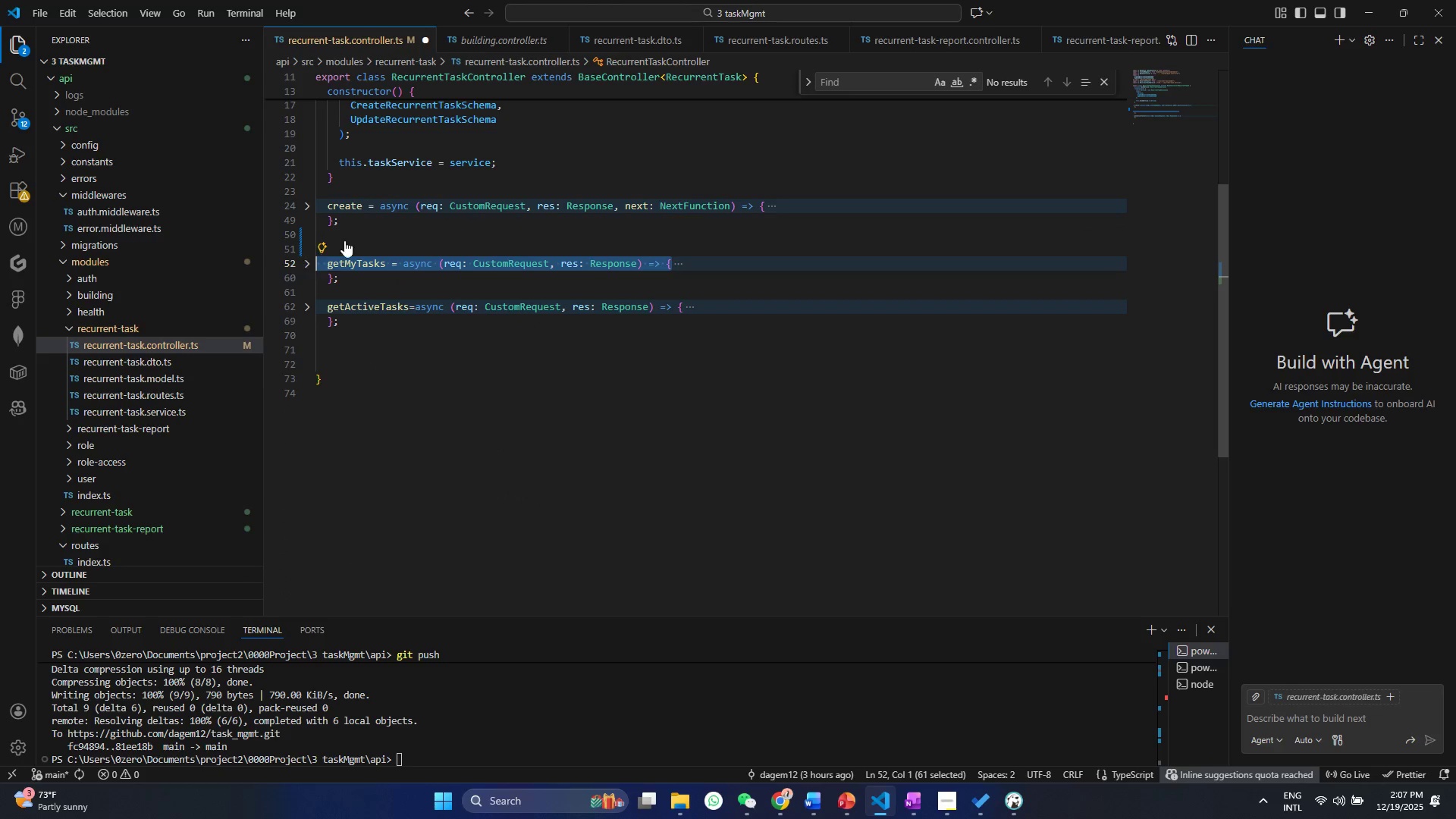 
key(Control+C)
 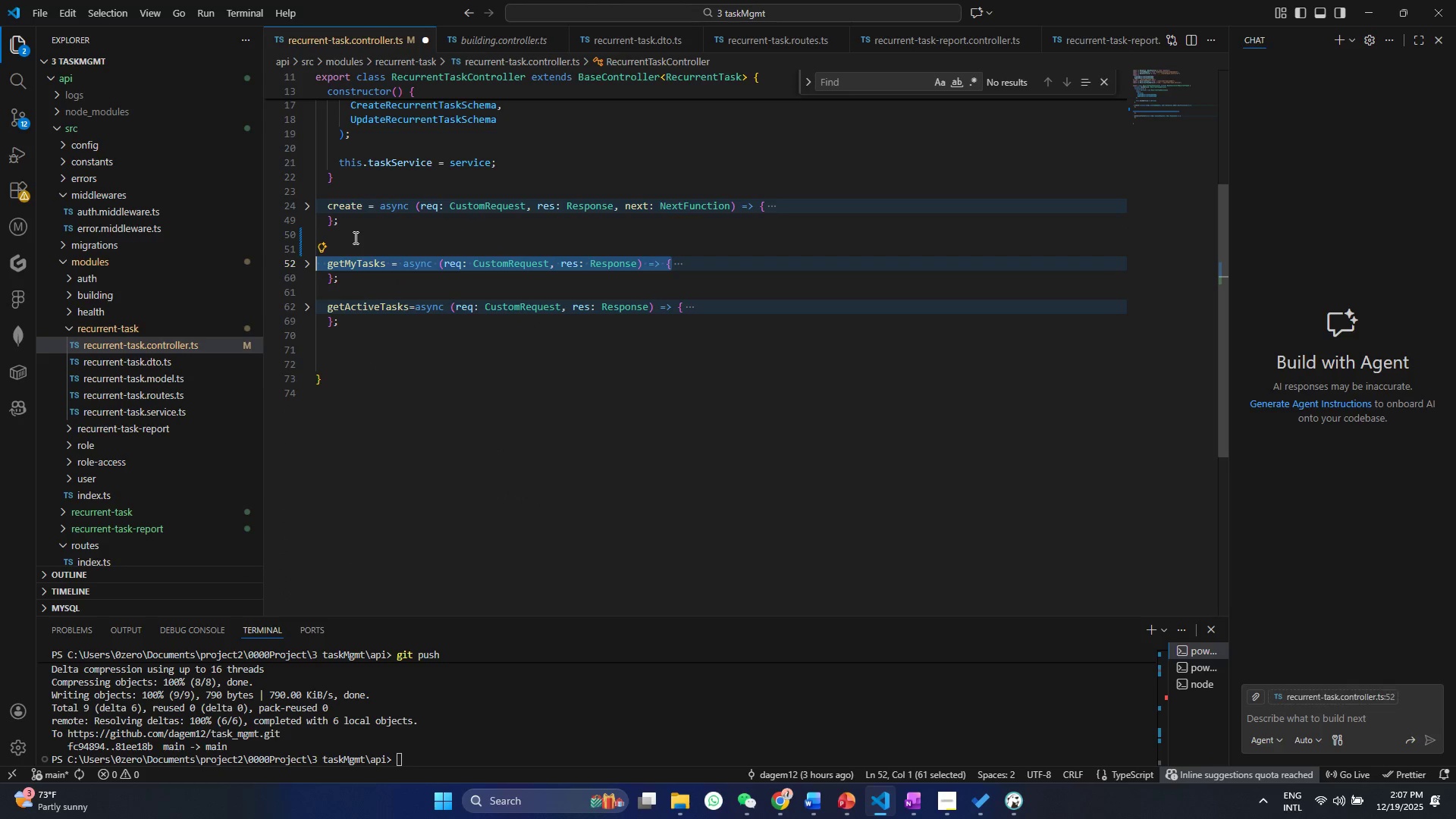 
left_click([354, 237])
 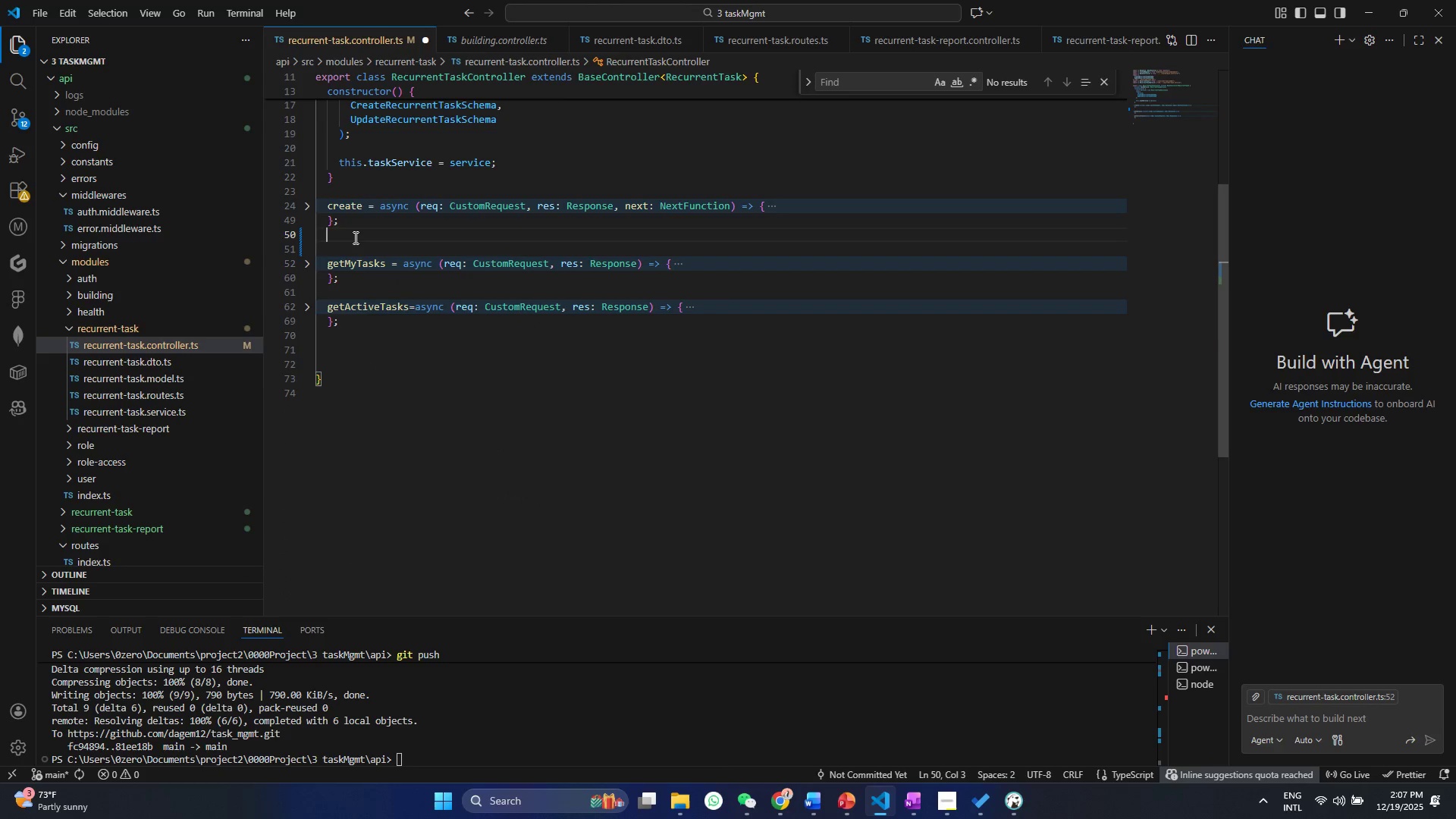 
key(Control+ControlLeft)
 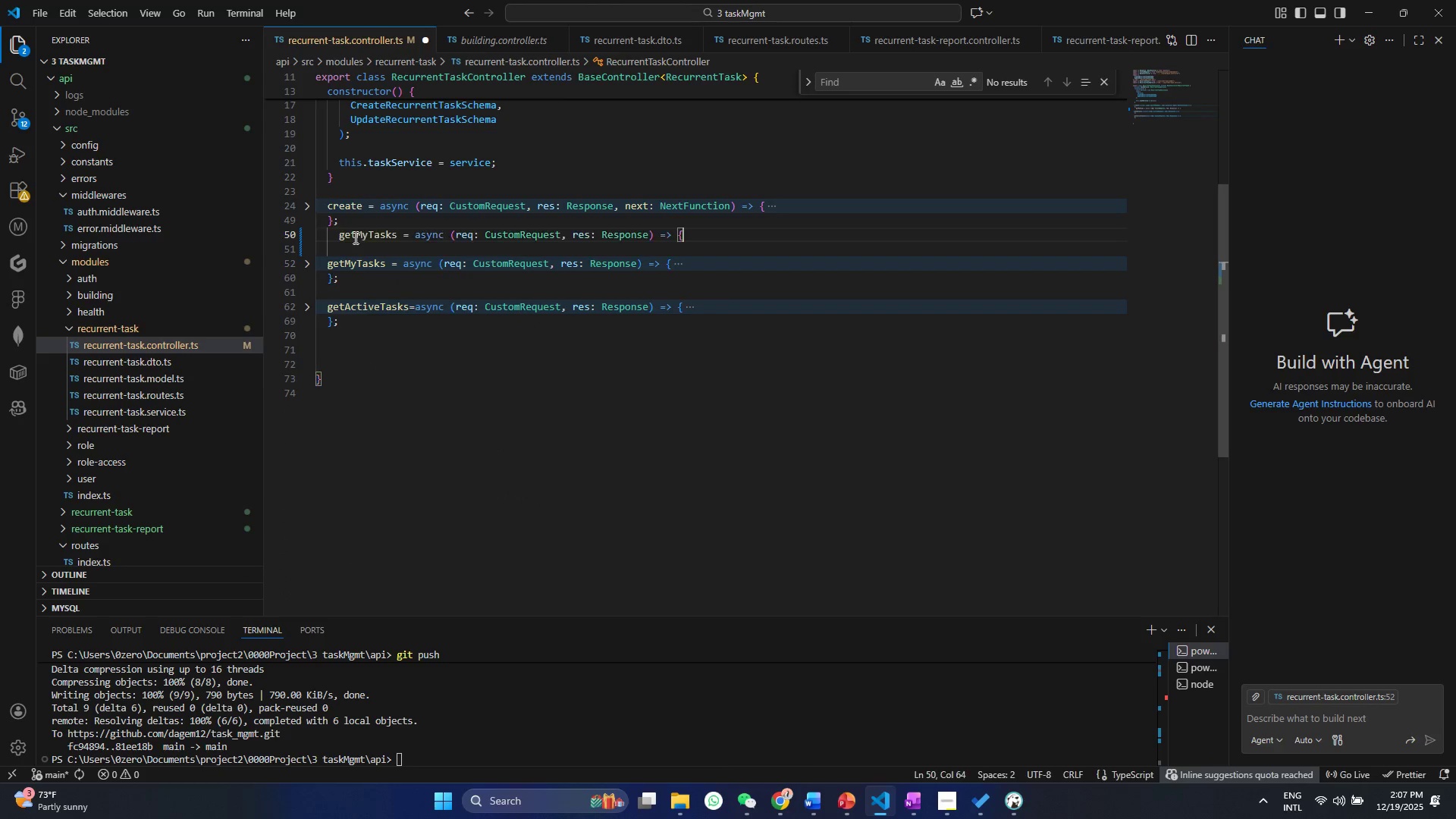 
key(Control+V)
 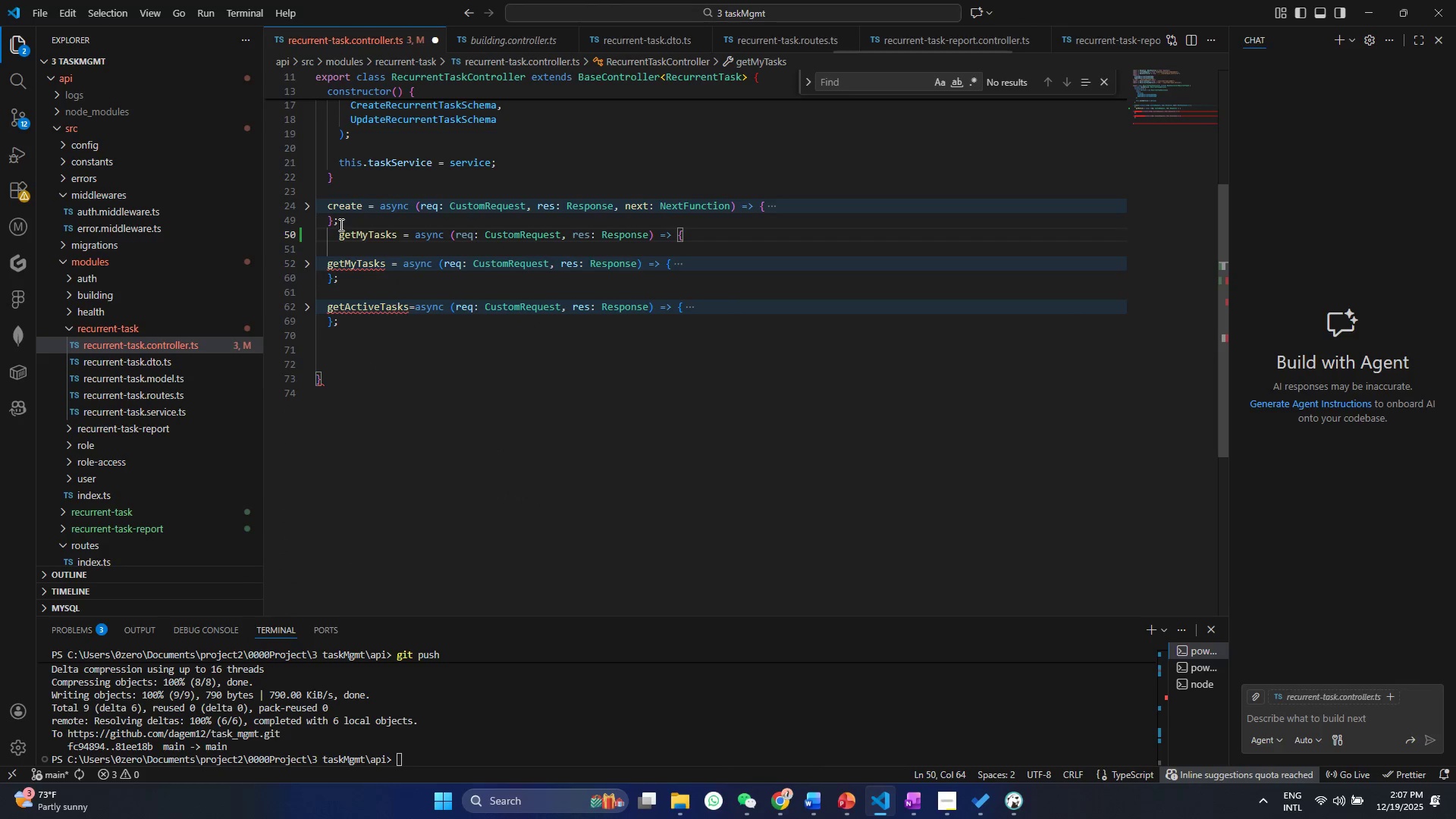 
left_click([340, 224])
 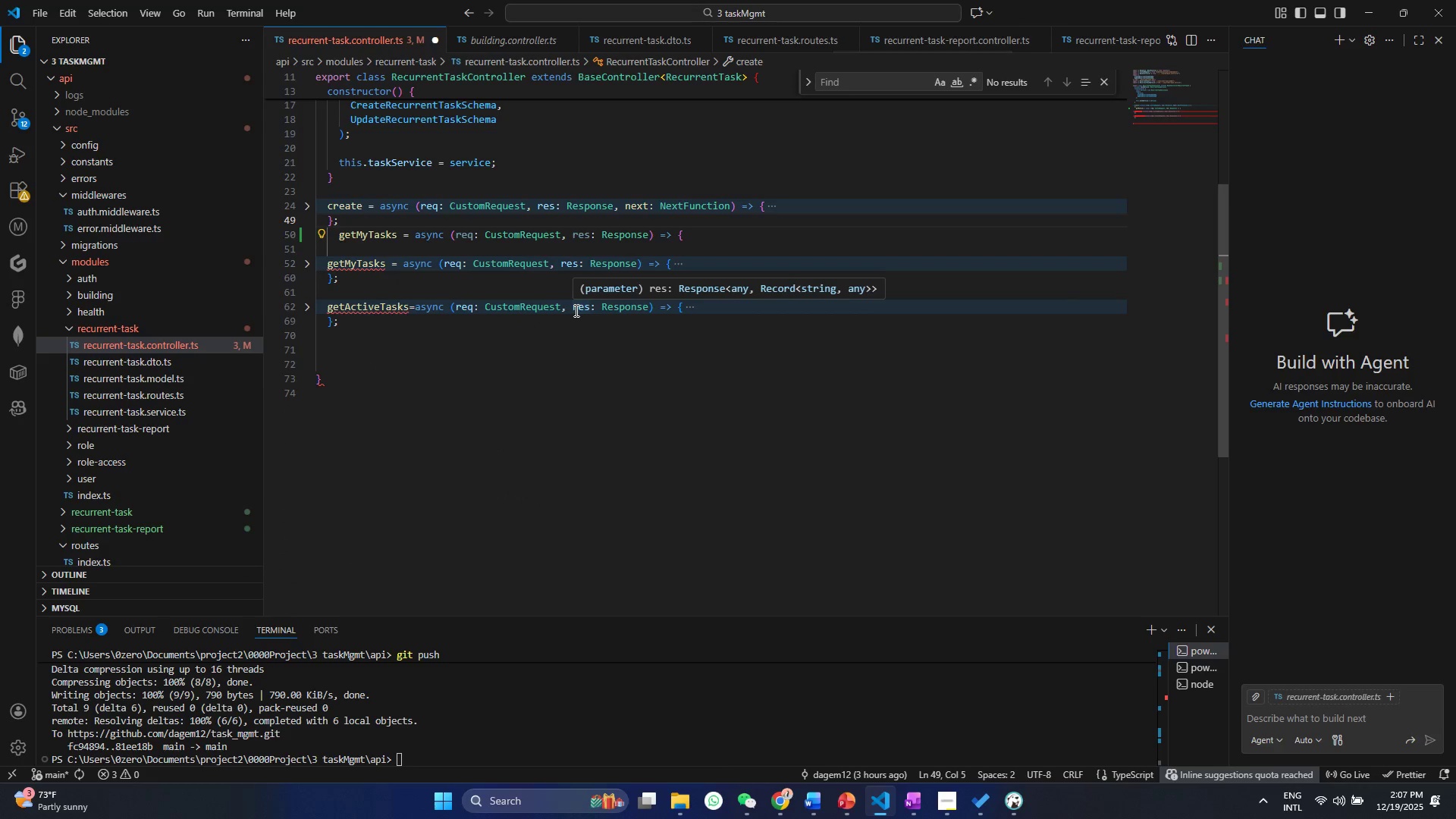 
key(Enter)
 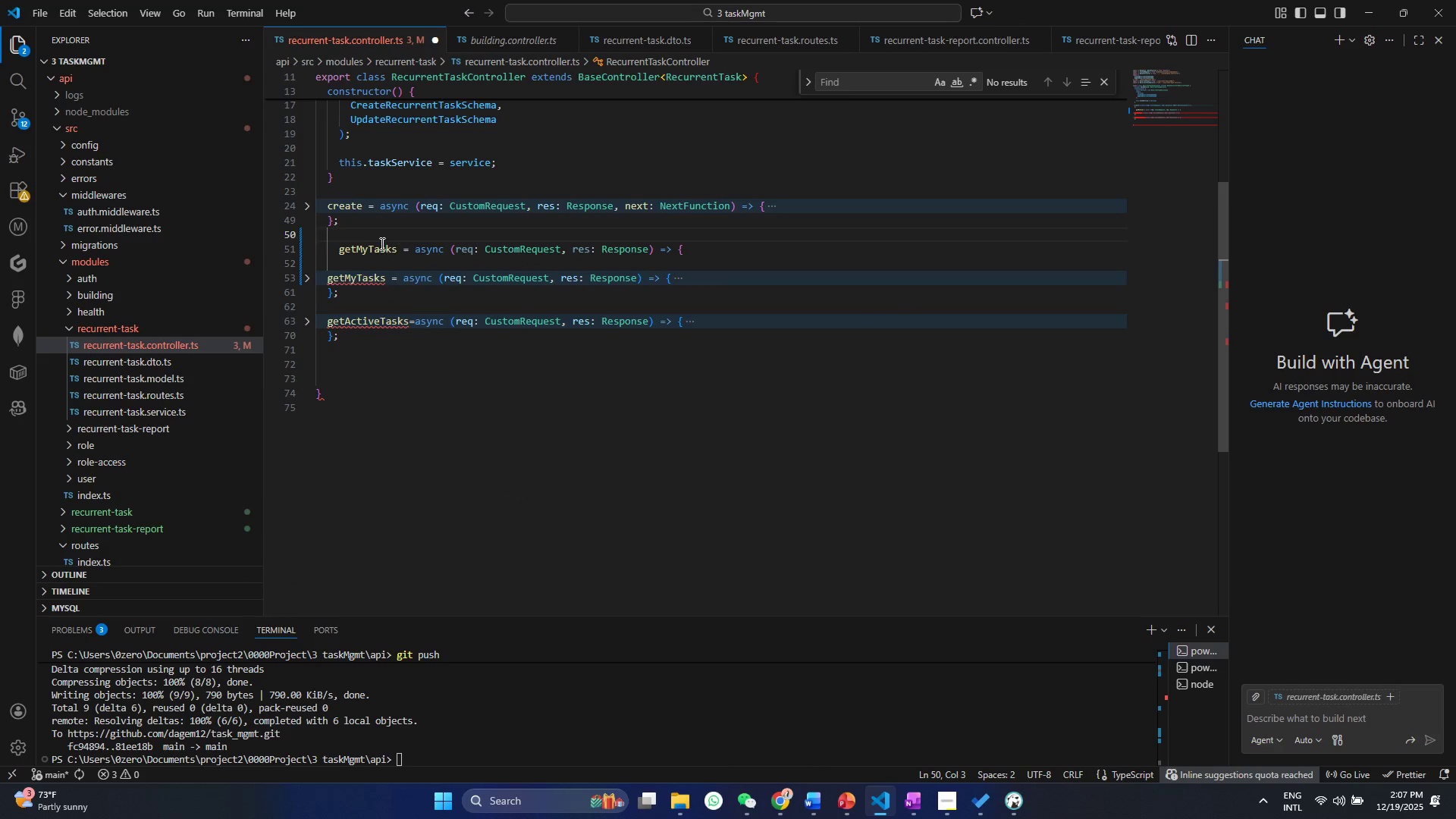 
double_click([375, 243])
 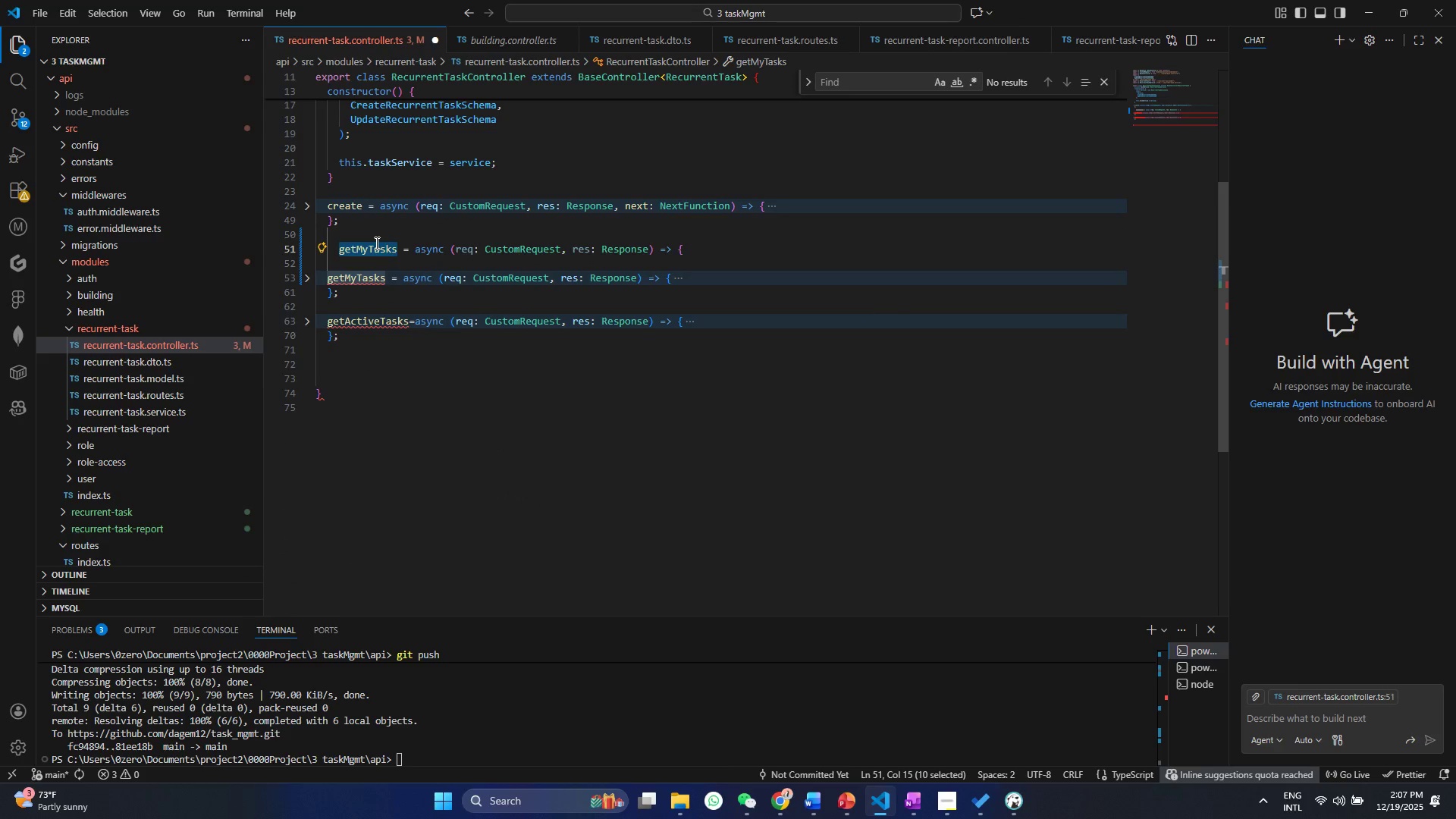 
type(findal)
 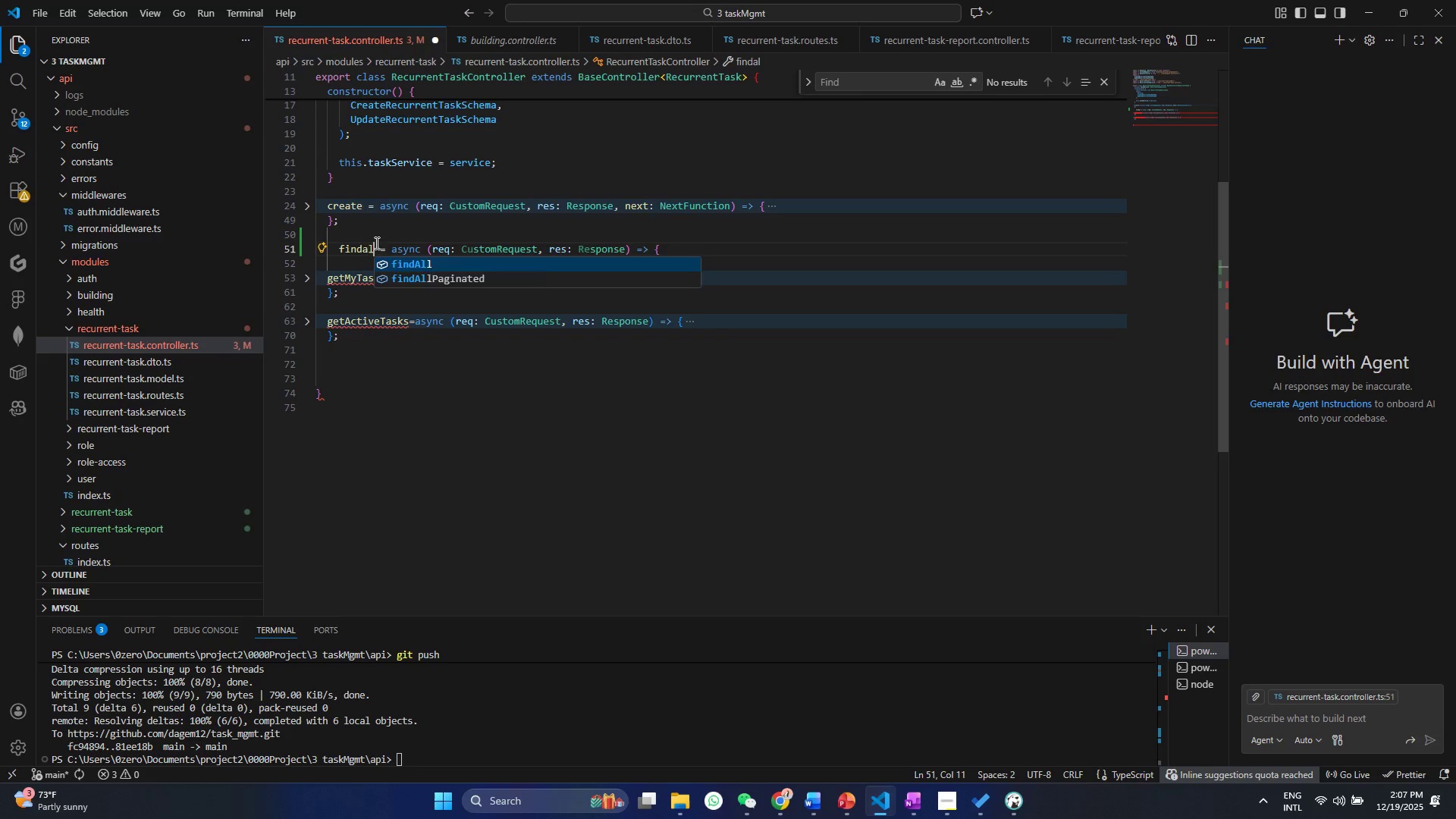 
key(Enter)
 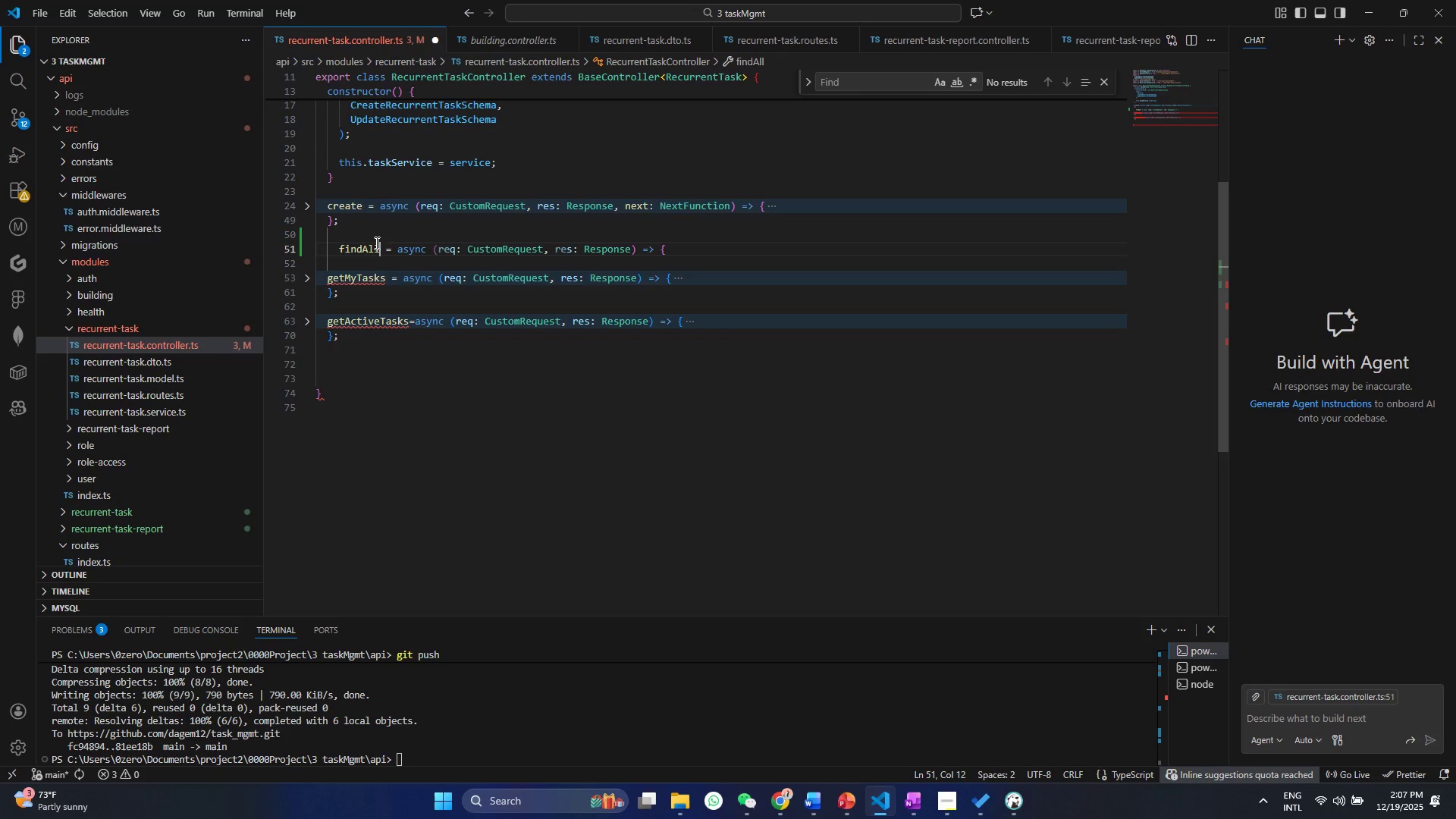 
key(Control+S)
 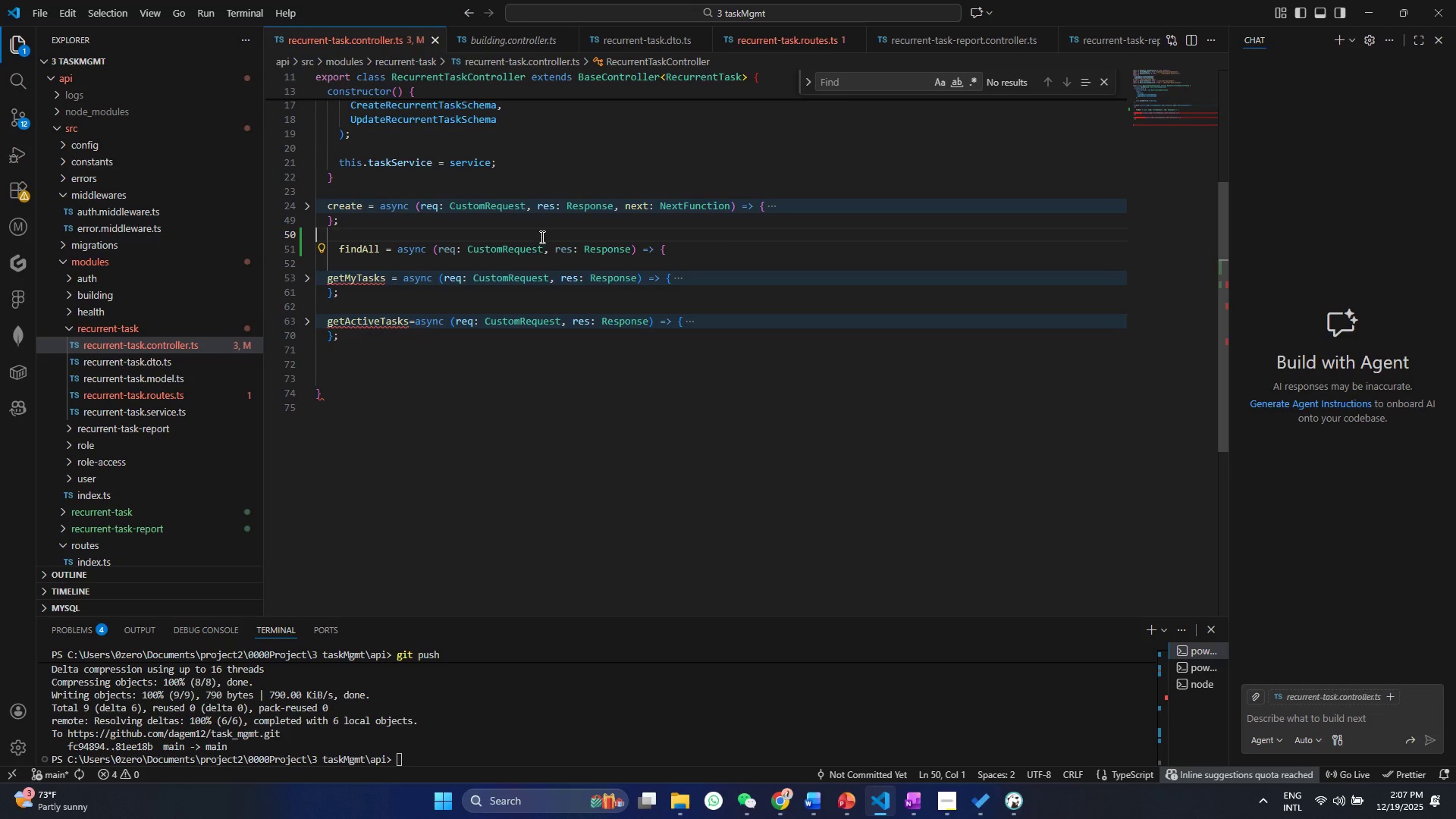 
double_click([528, 251])
 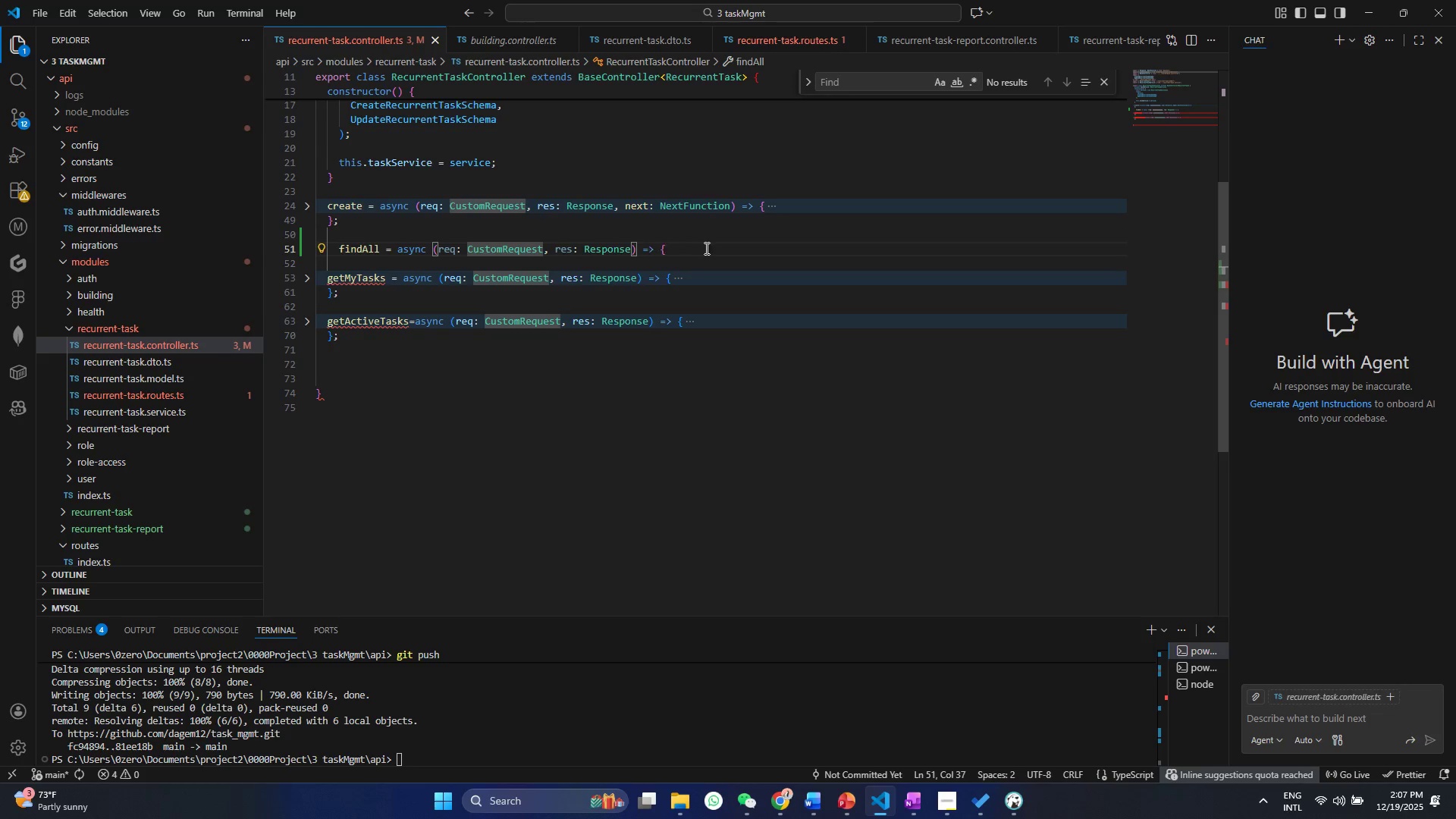 
left_click([705, 248])
 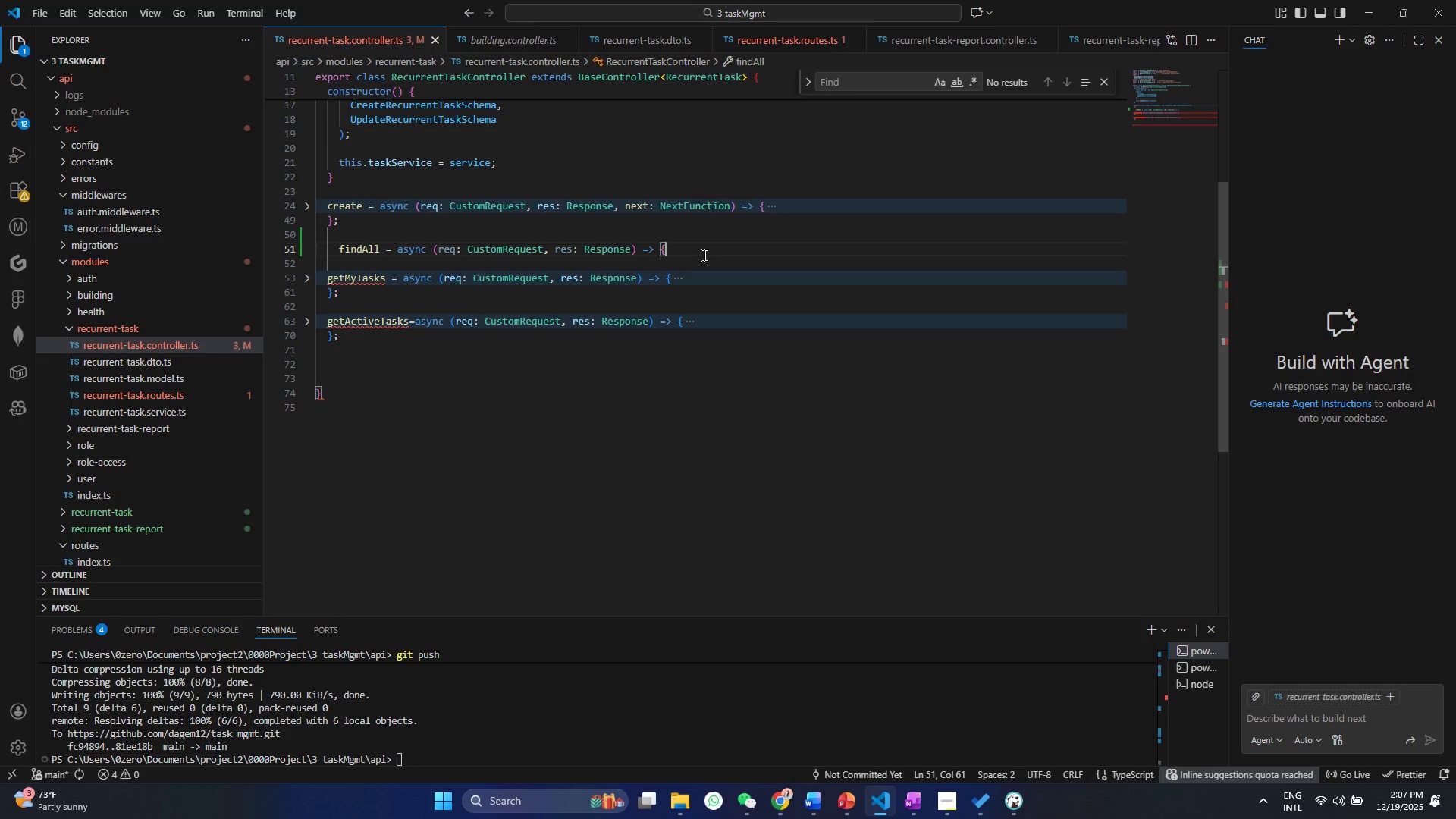 
key(Shift+ShiftRight)
 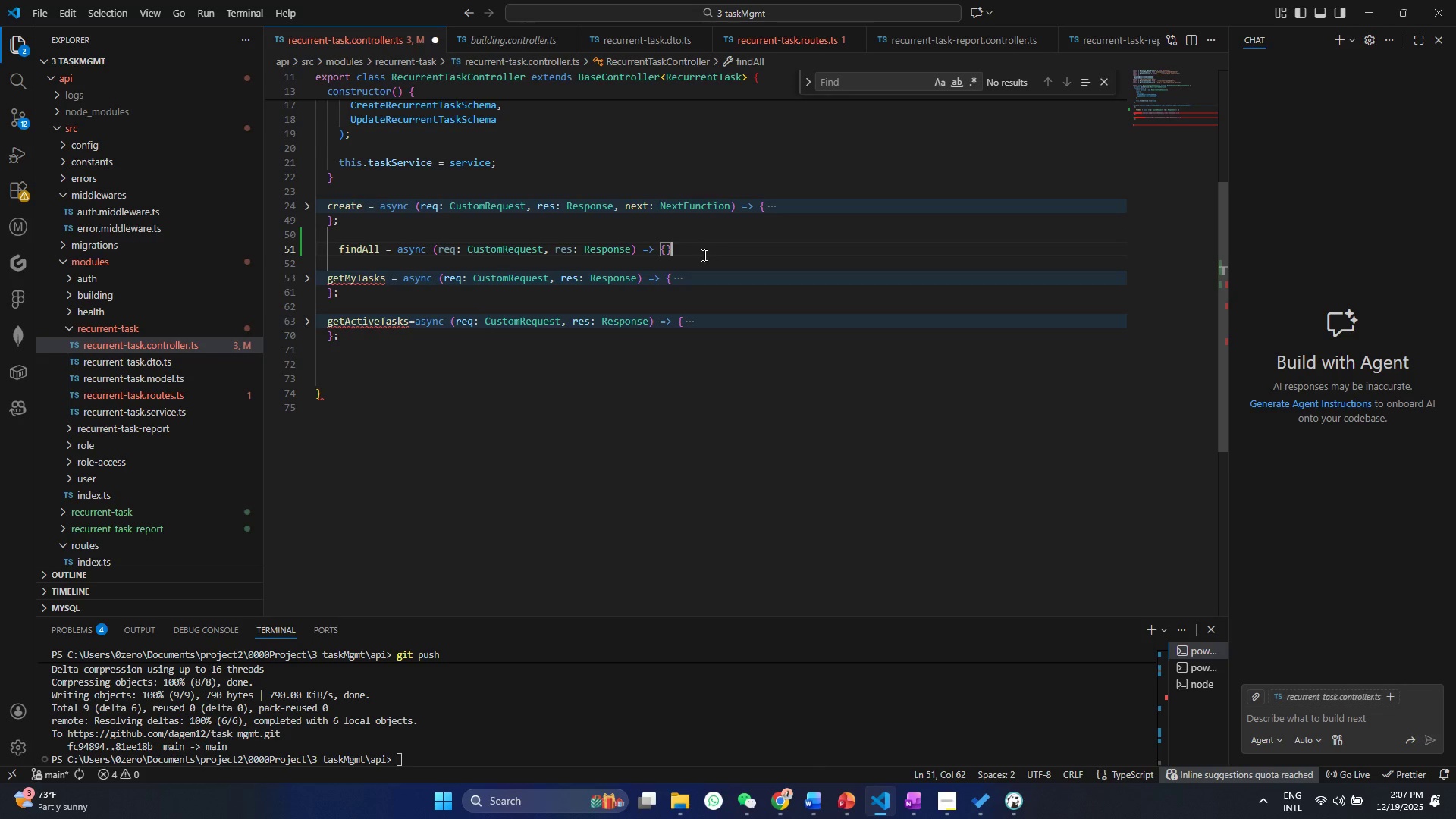 
key(Shift+BracketRight)
 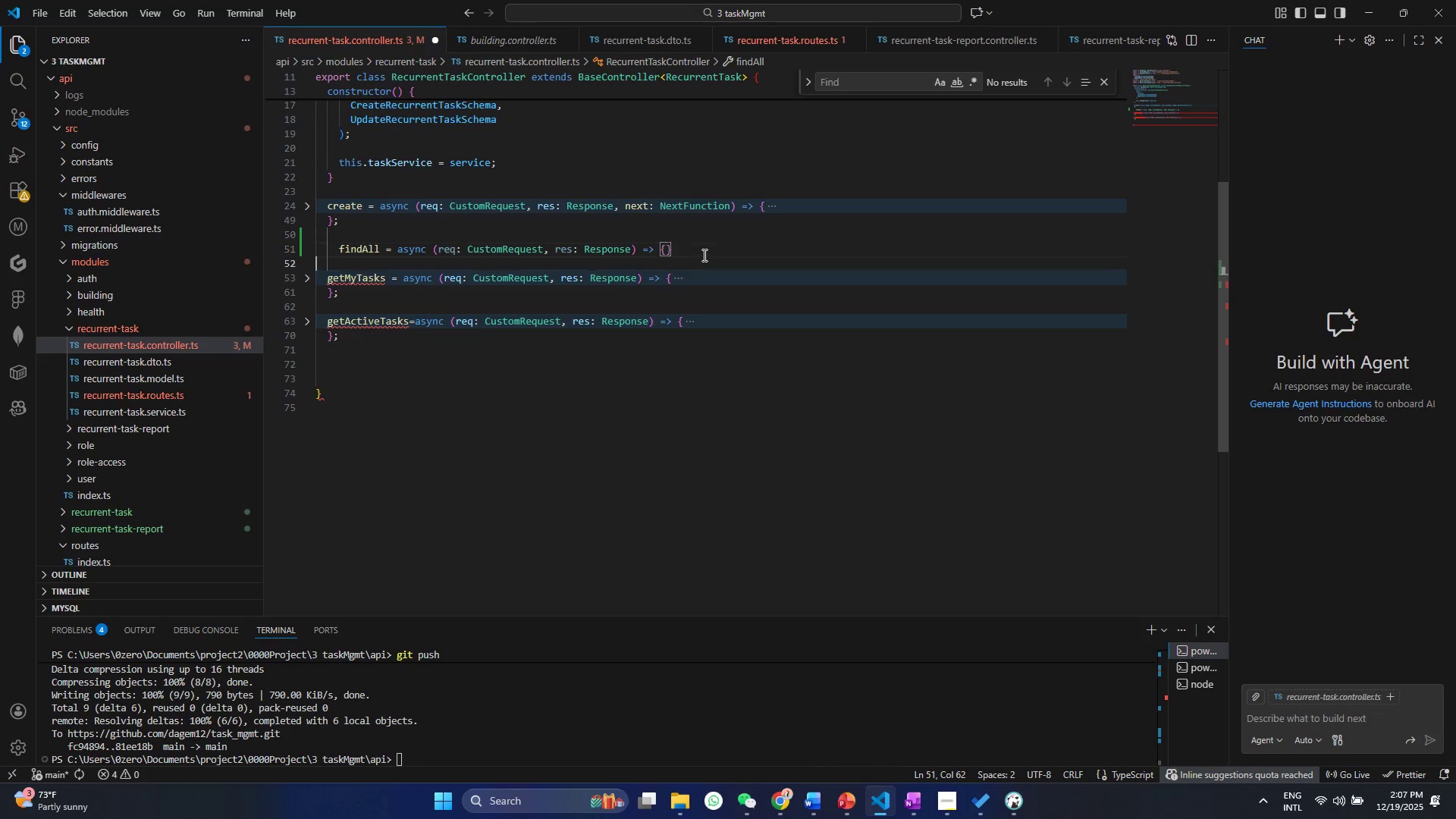 
key(ArrowDown)
 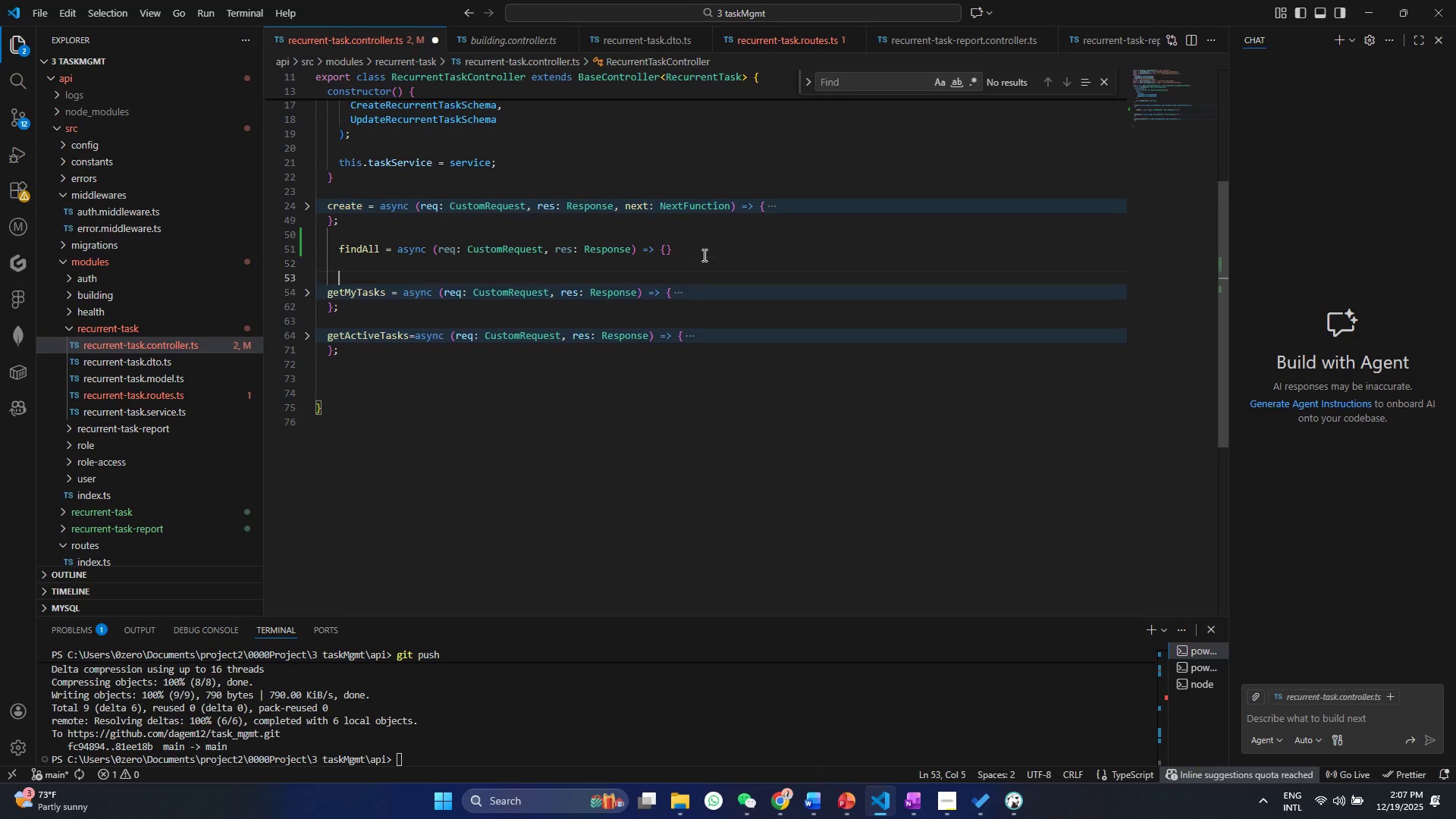 
key(Enter)
 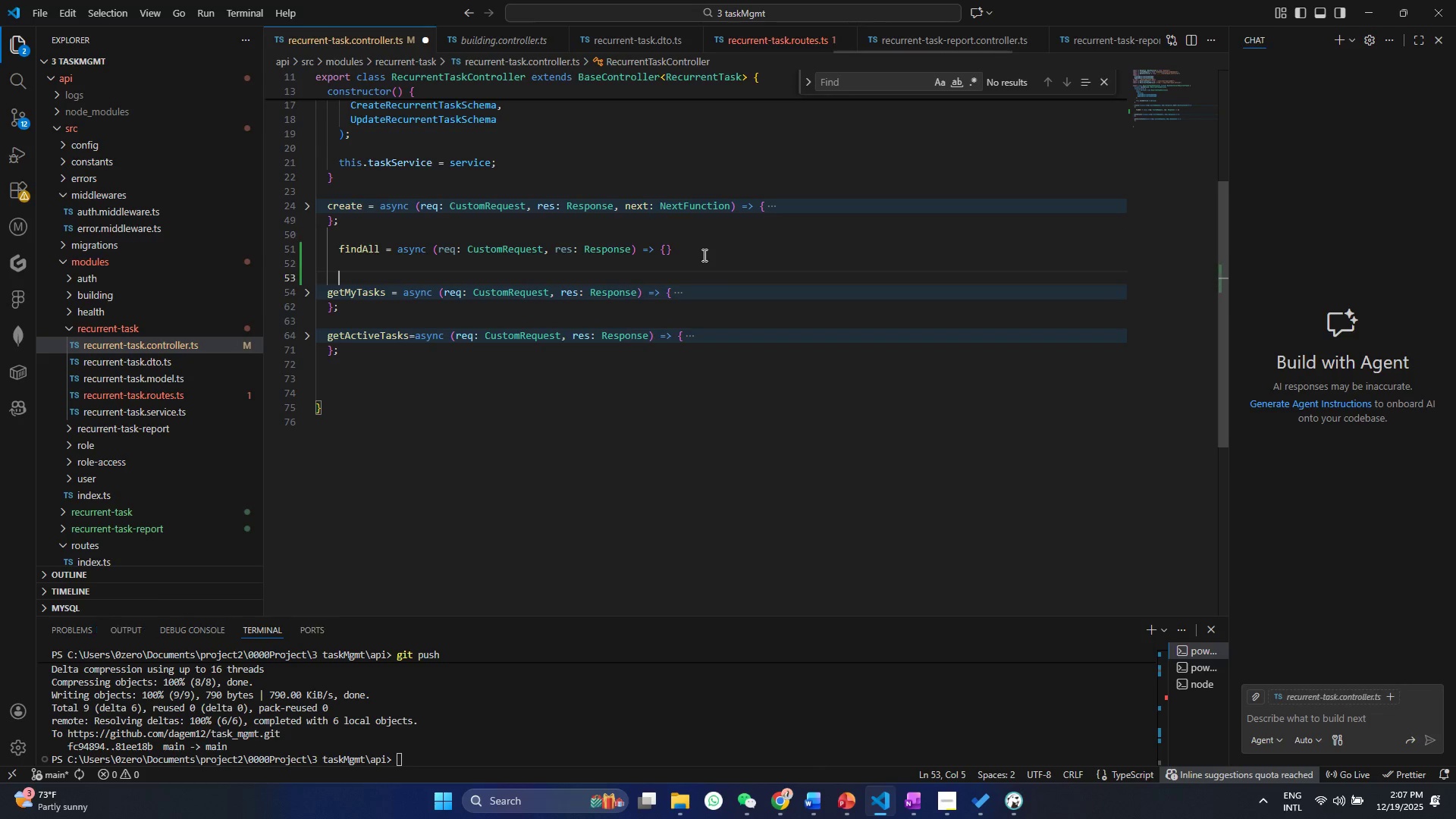 
key(Control+ControlLeft)
 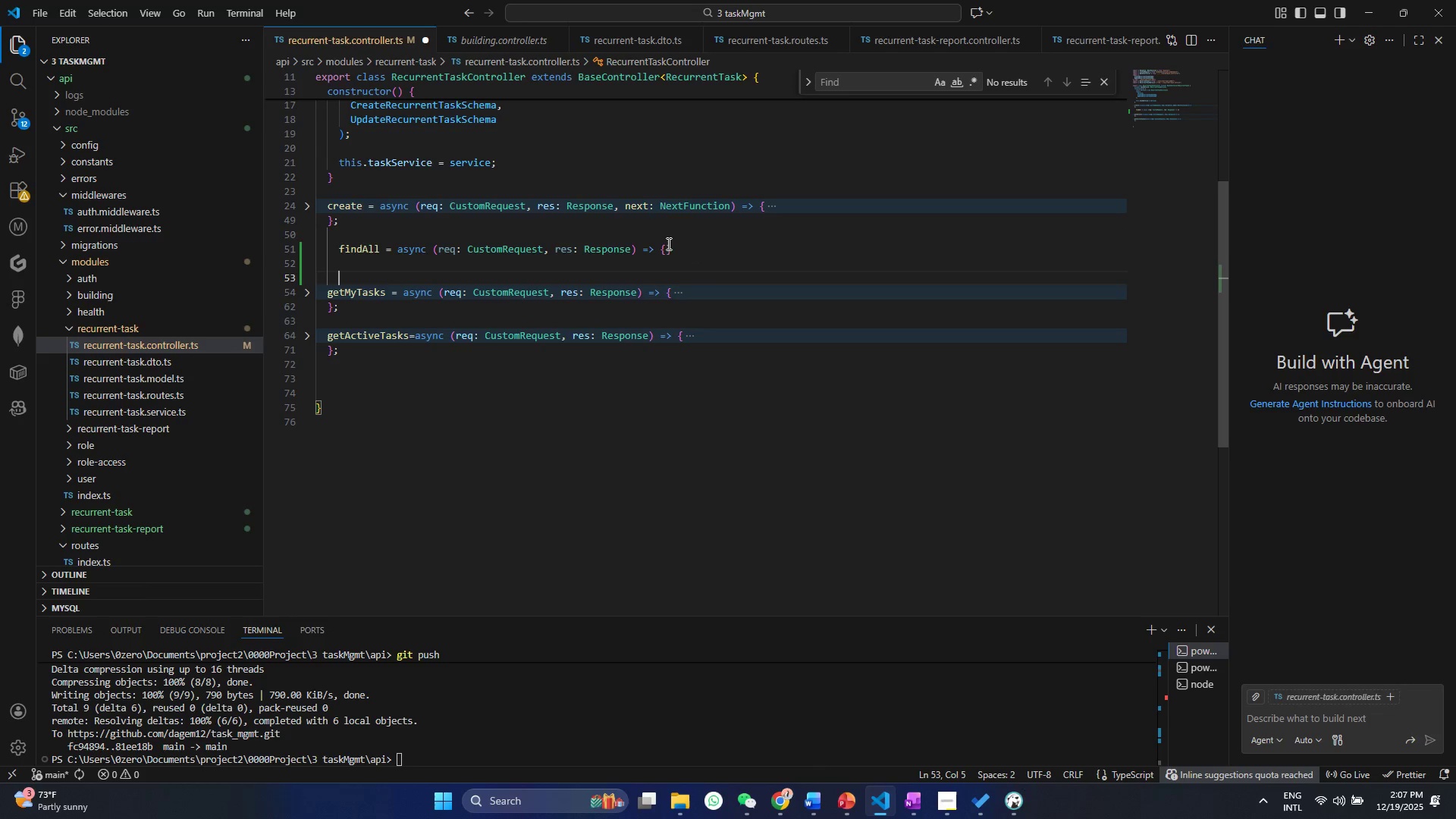 
left_click([670, 248])
 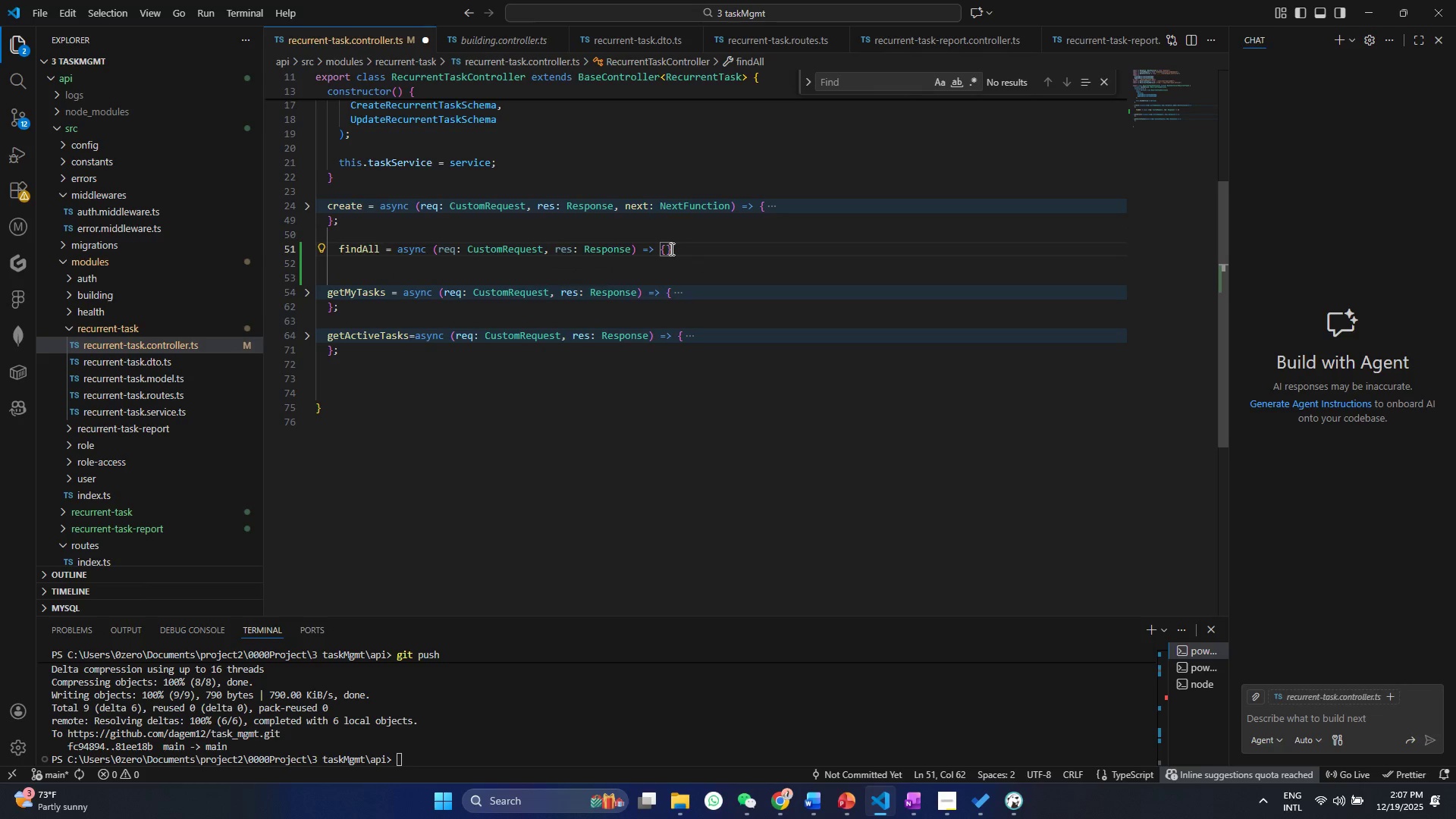 
key(ArrowLeft)
 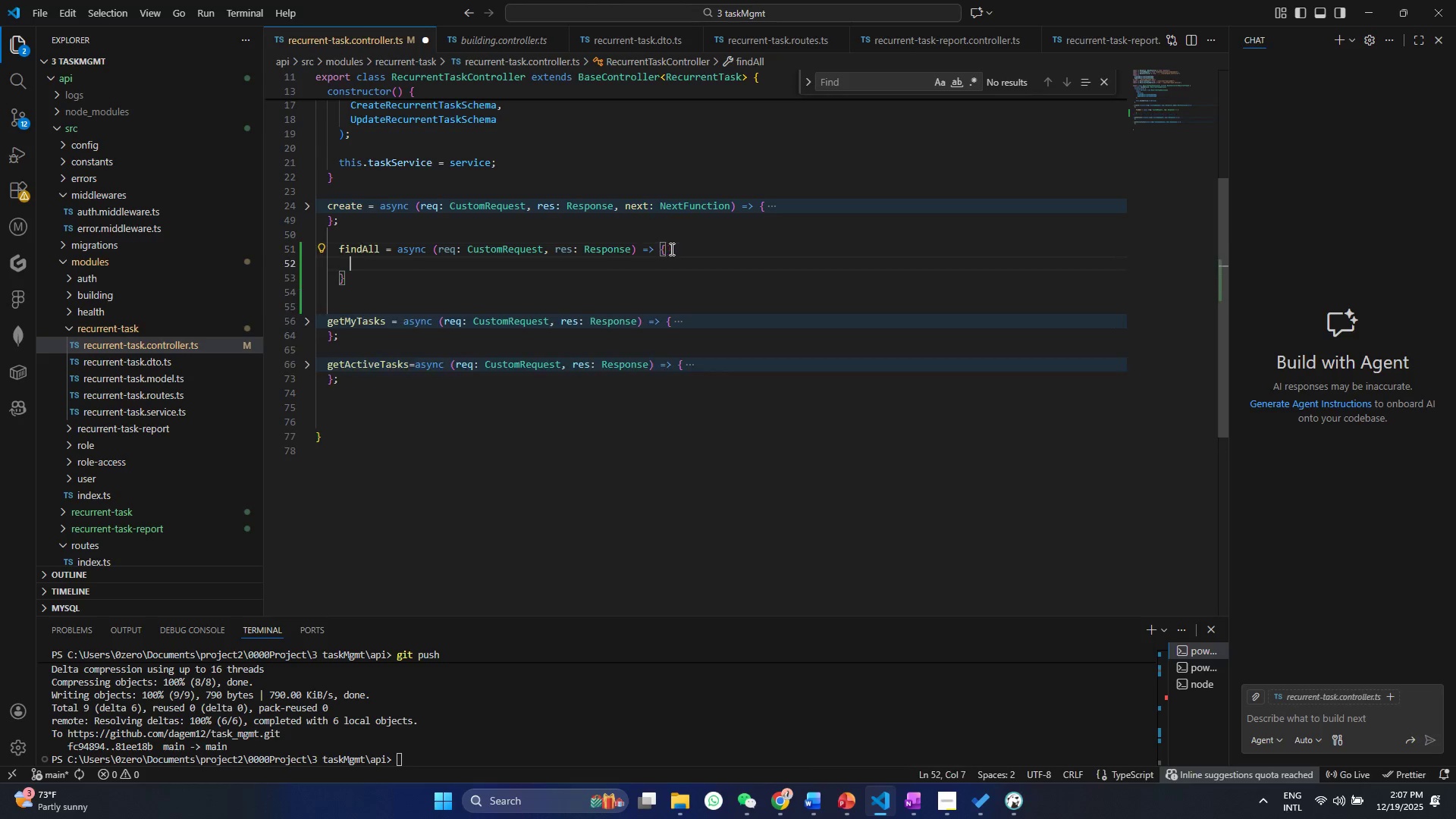 
key(Enter)
 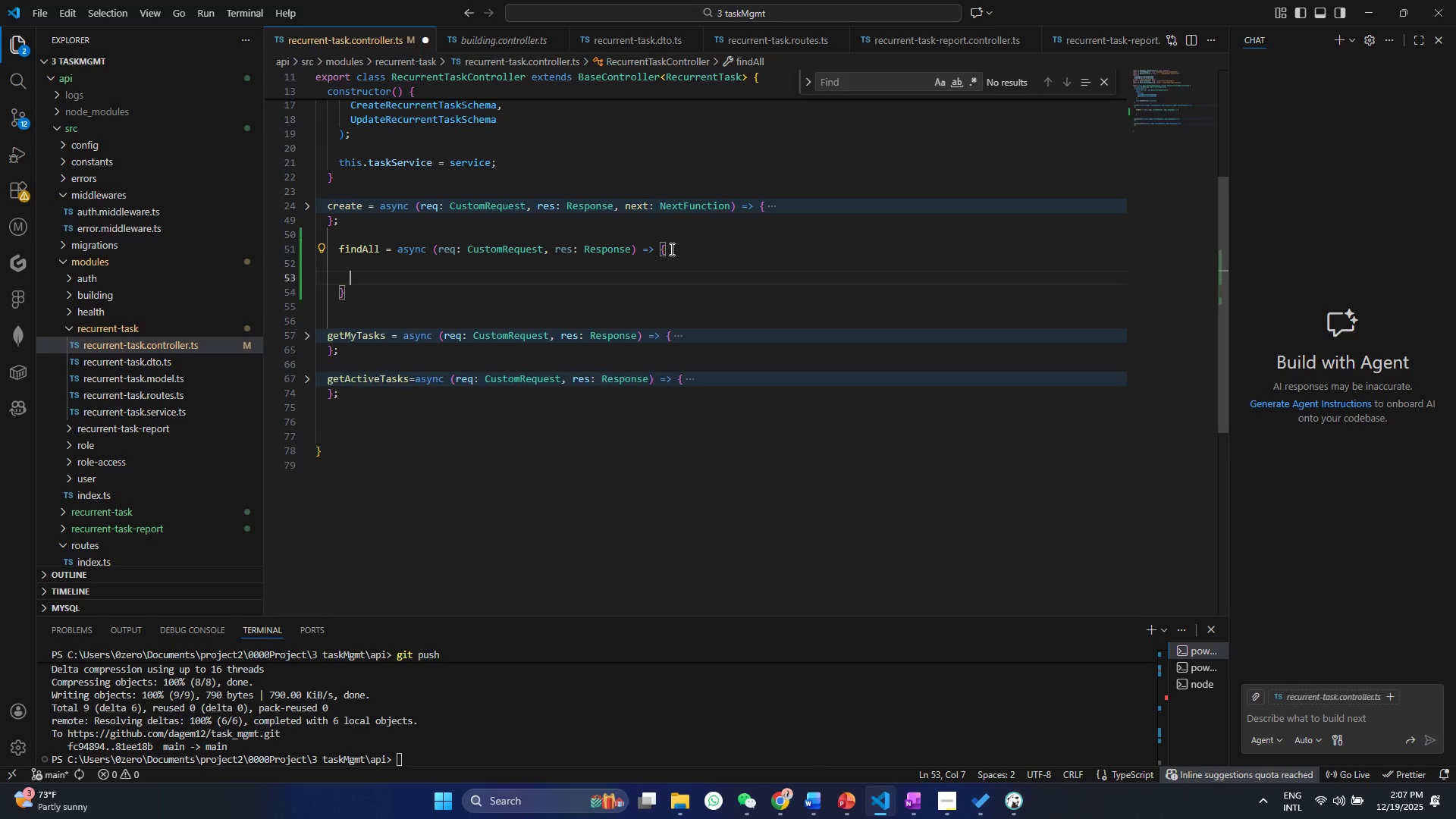 
key(Enter)
 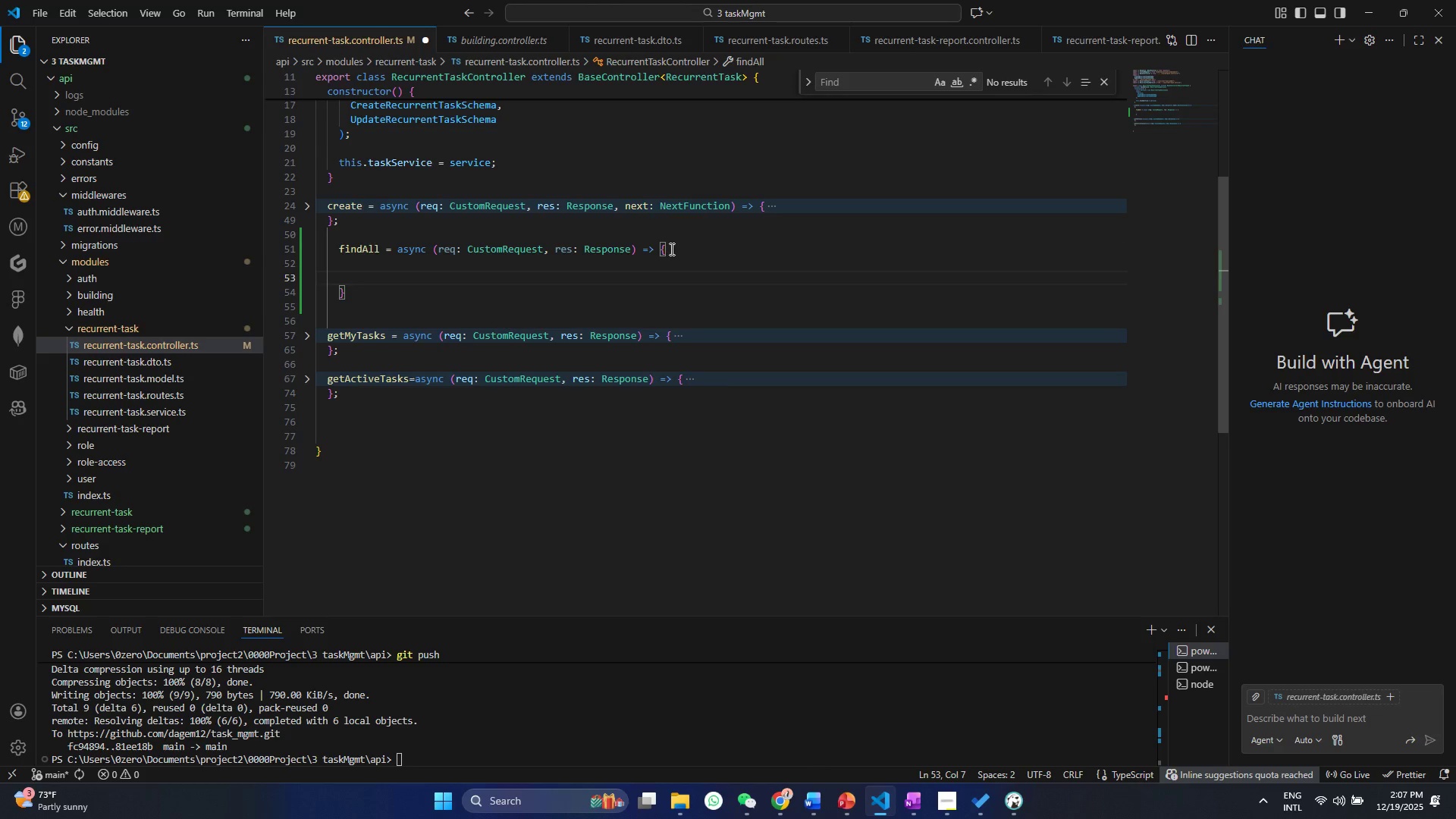 
key(ArrowUp)
 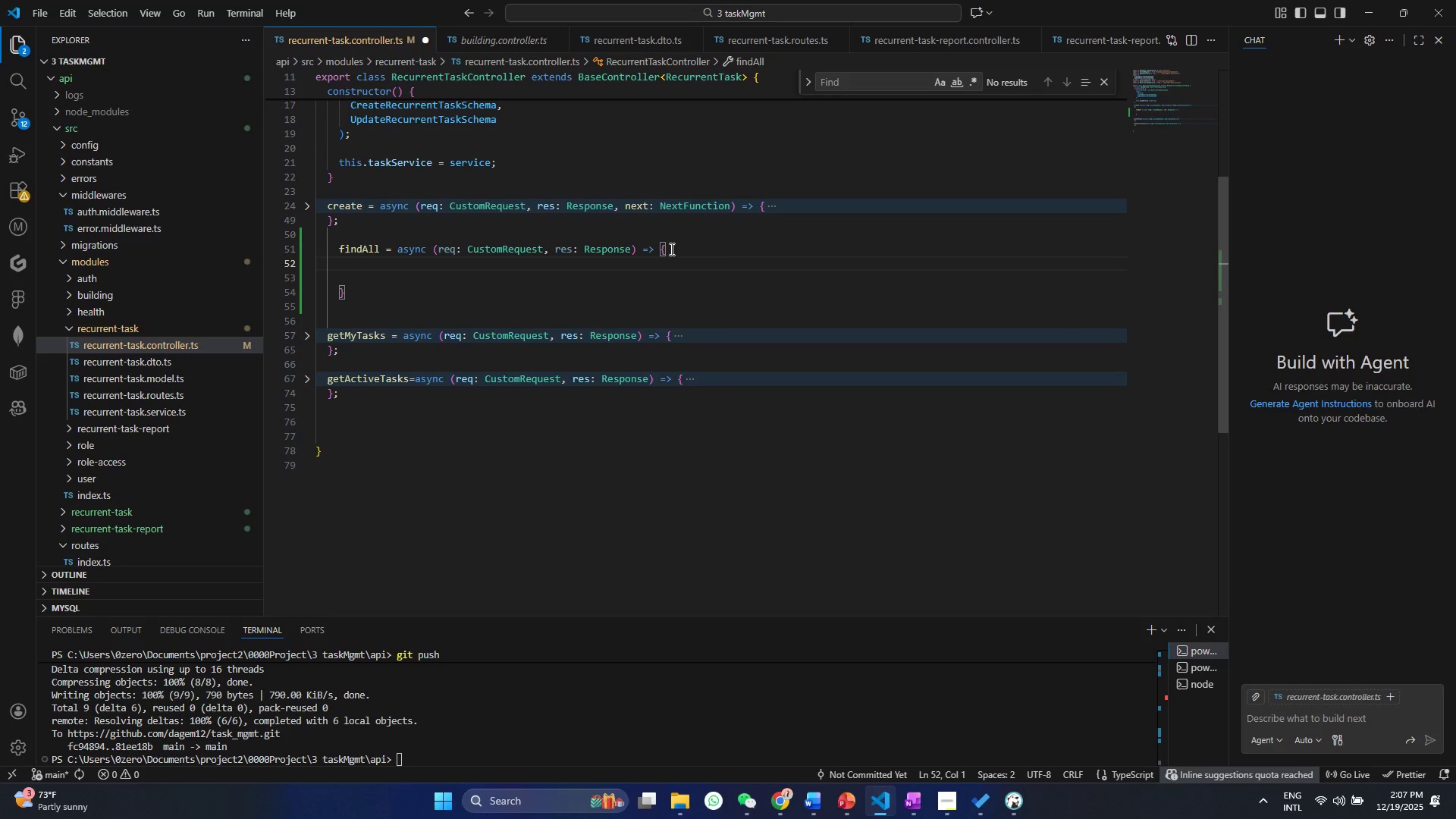 
type(con)
key(Backspace)
key(Backspace)
key(Backspace)
type(try)
 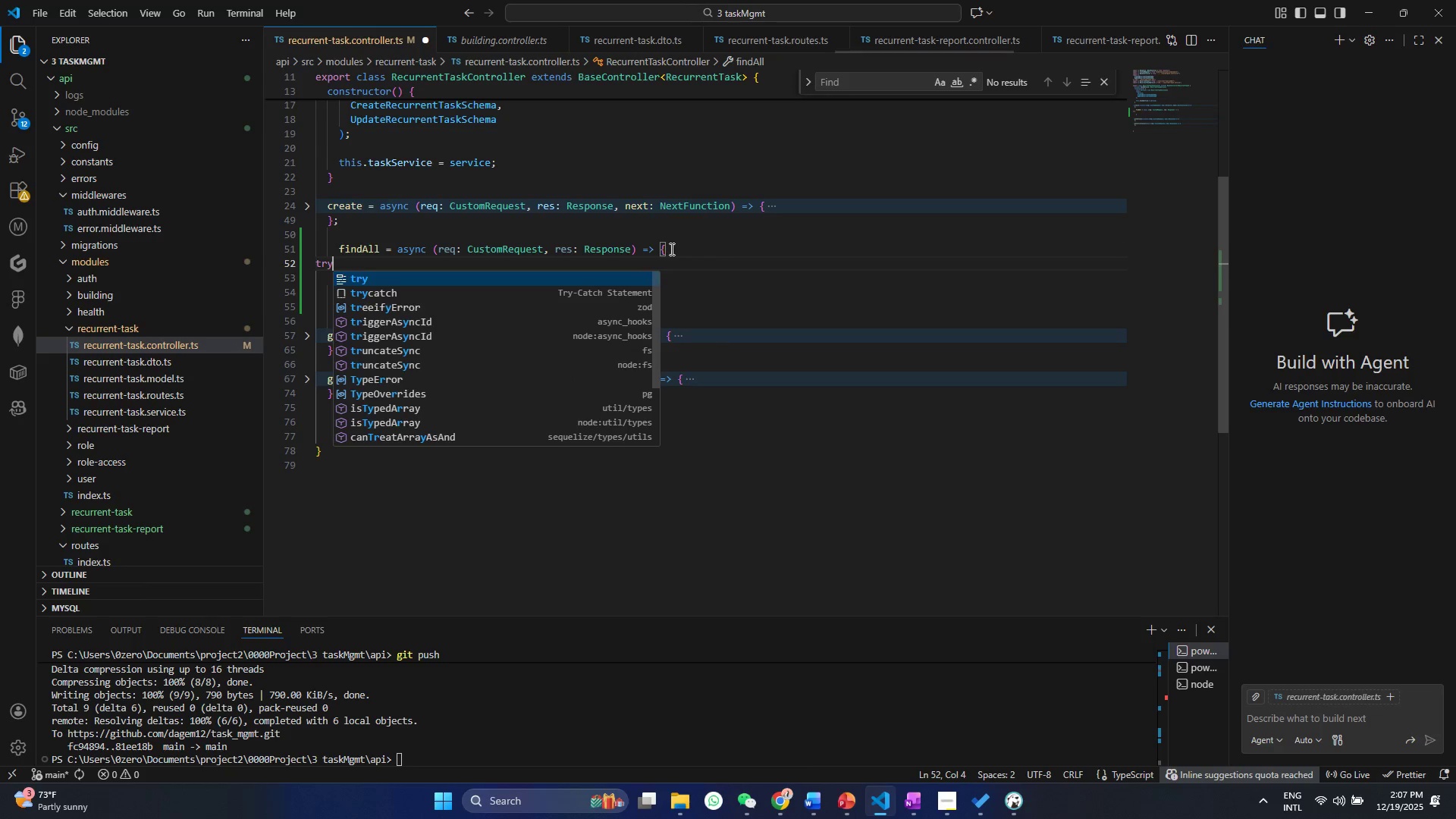 
key(Enter)
 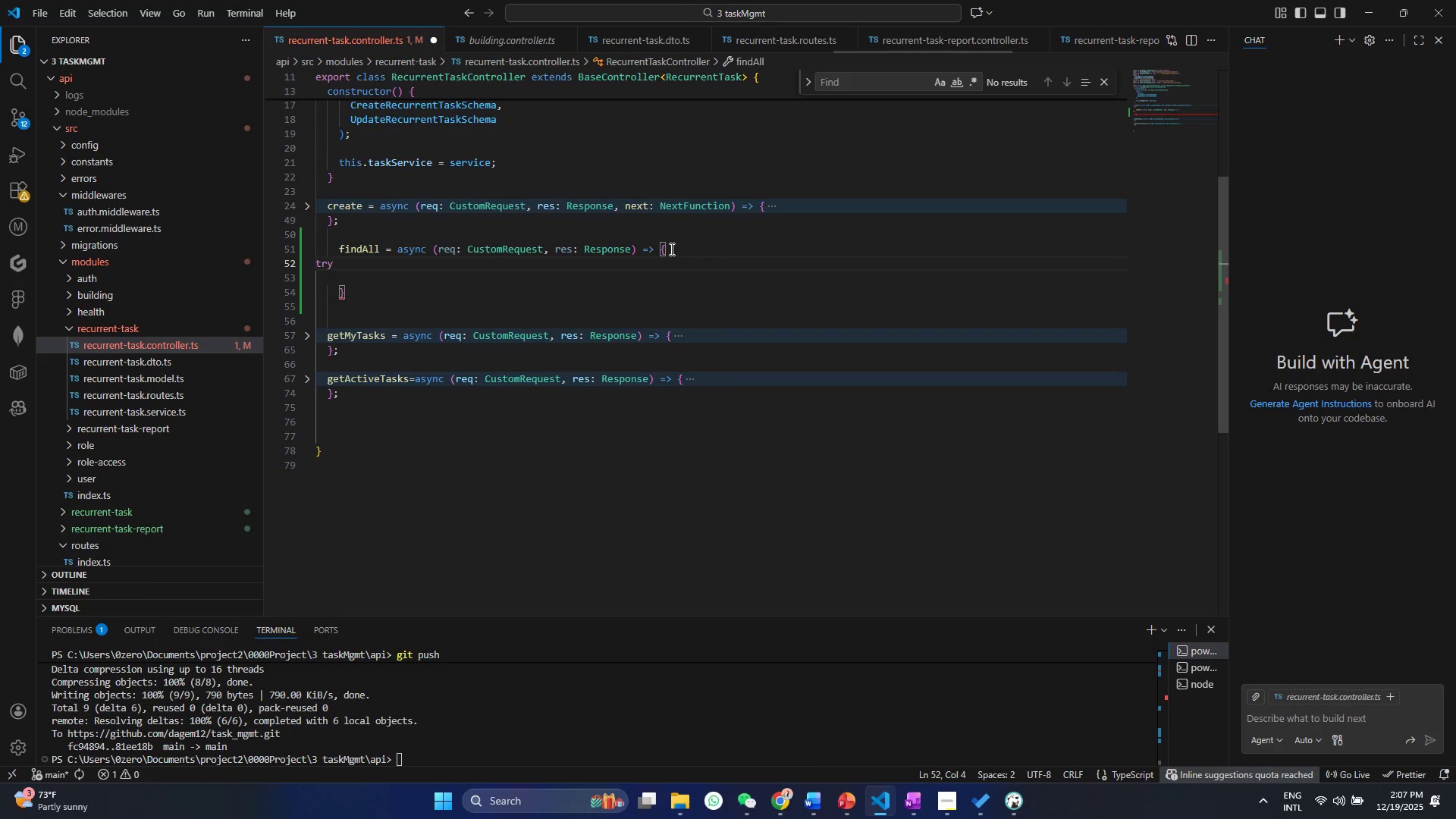 
key(Shift+BracketLeft)
 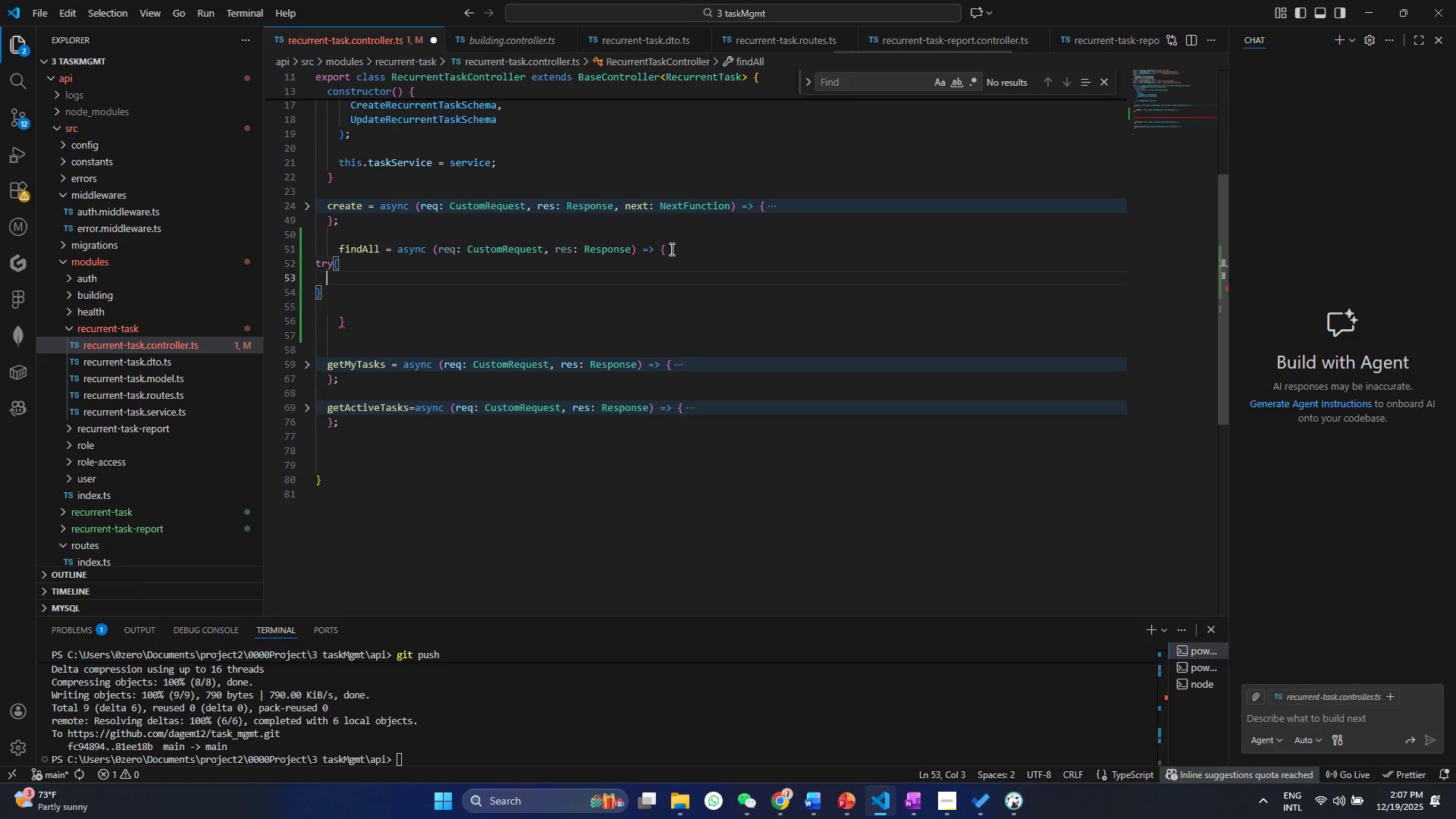 
key(Enter)
 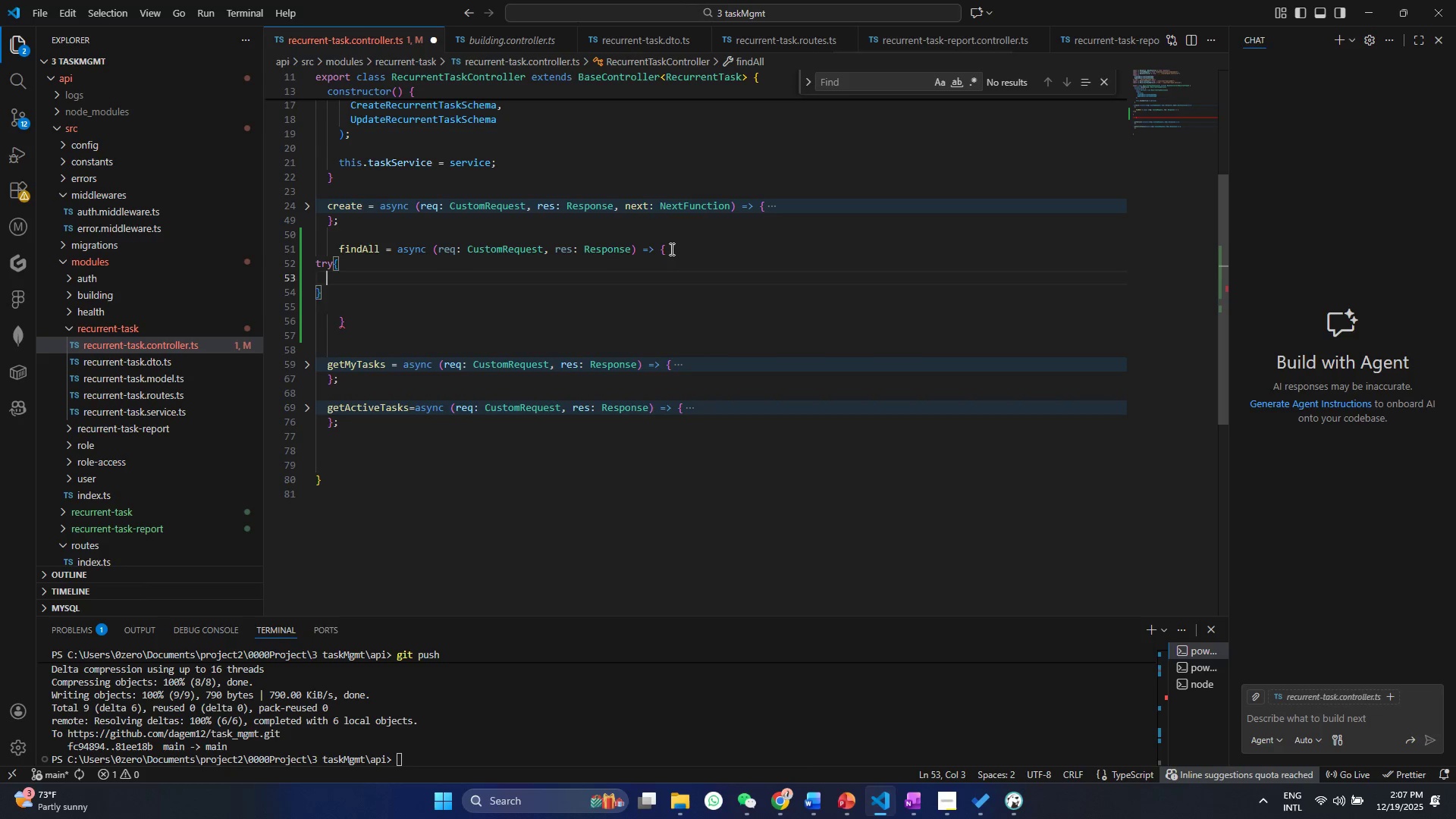 
key(ArrowDown)
 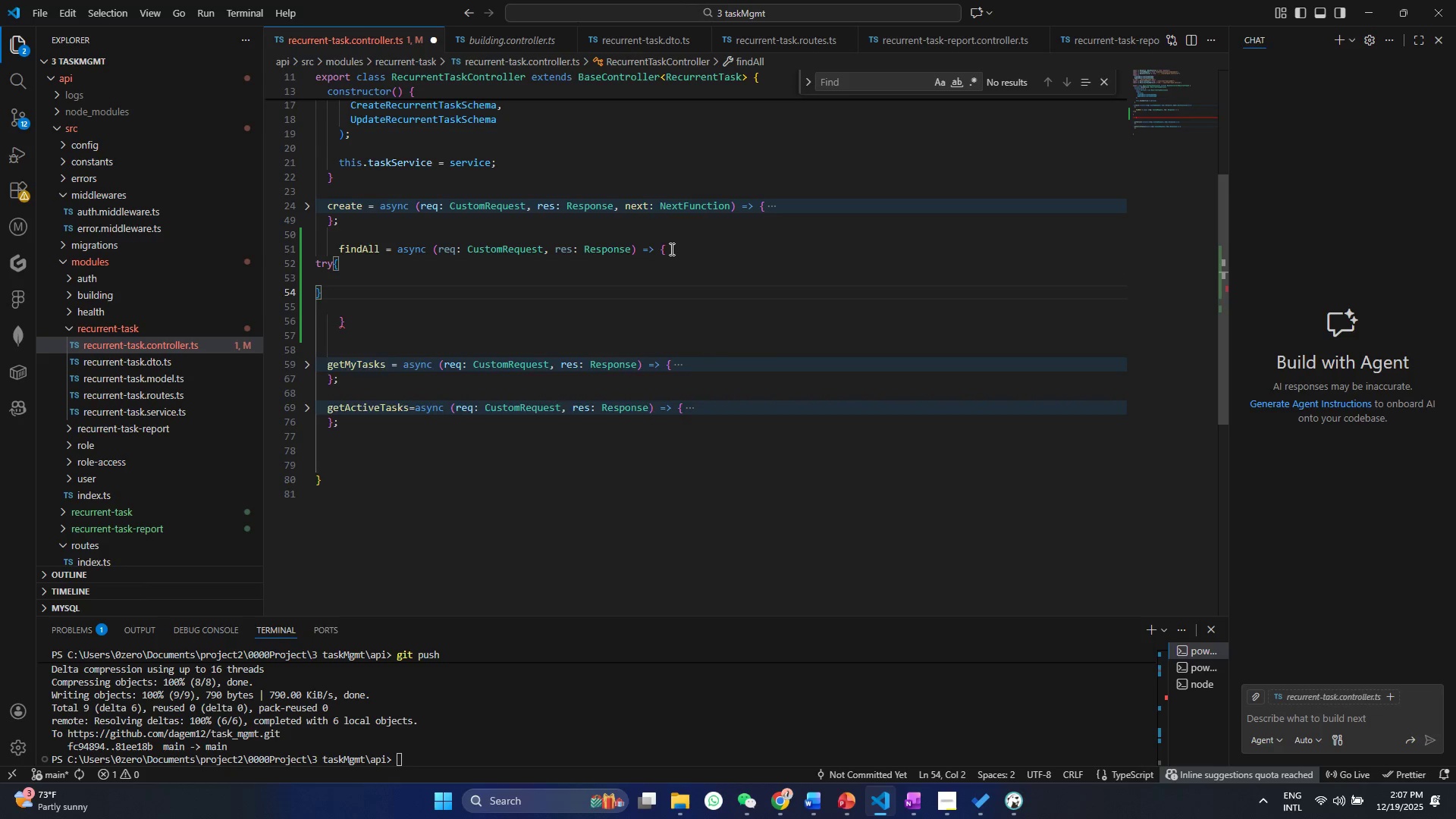 
type(ca)
 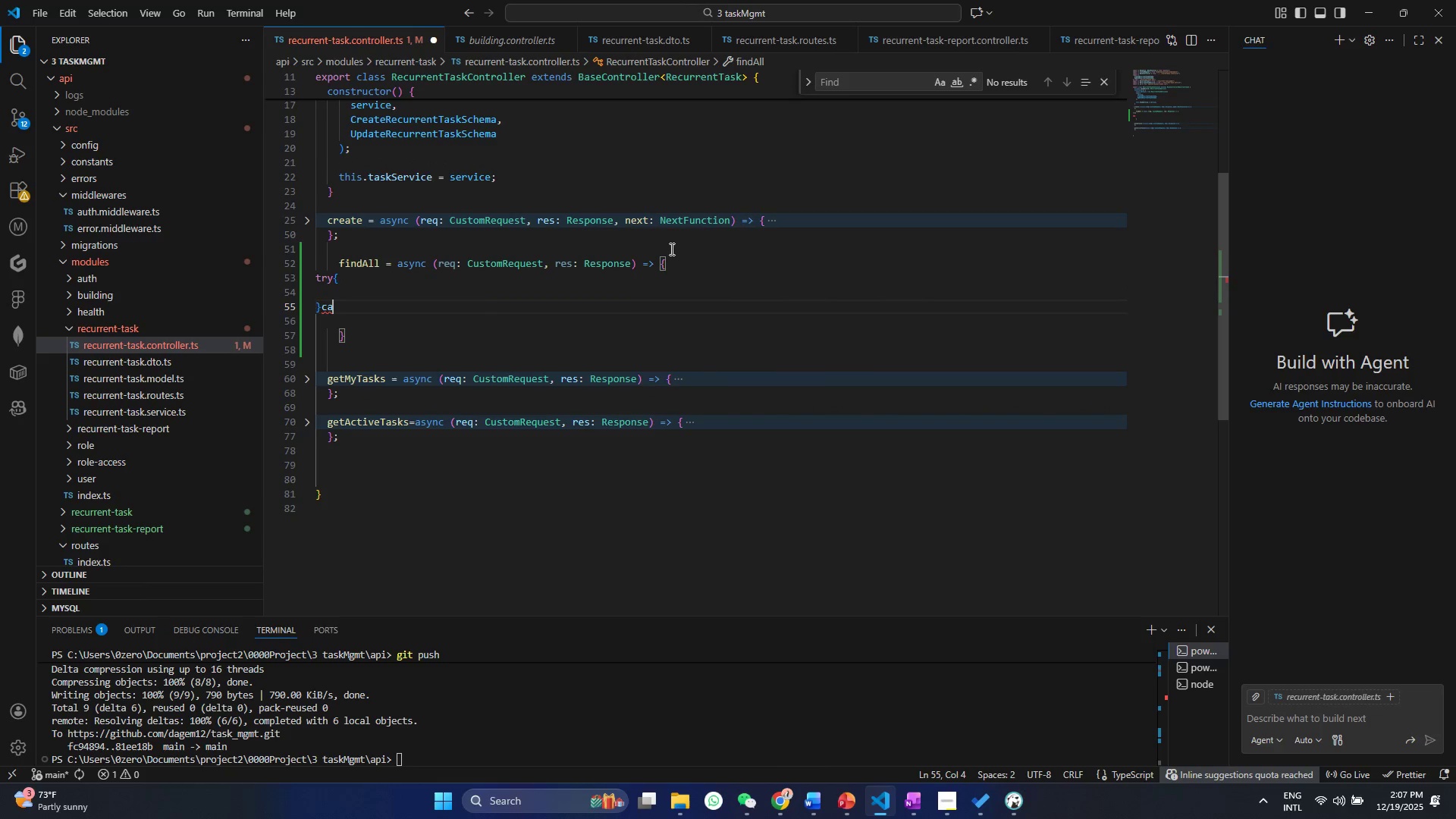 
key(Enter)
 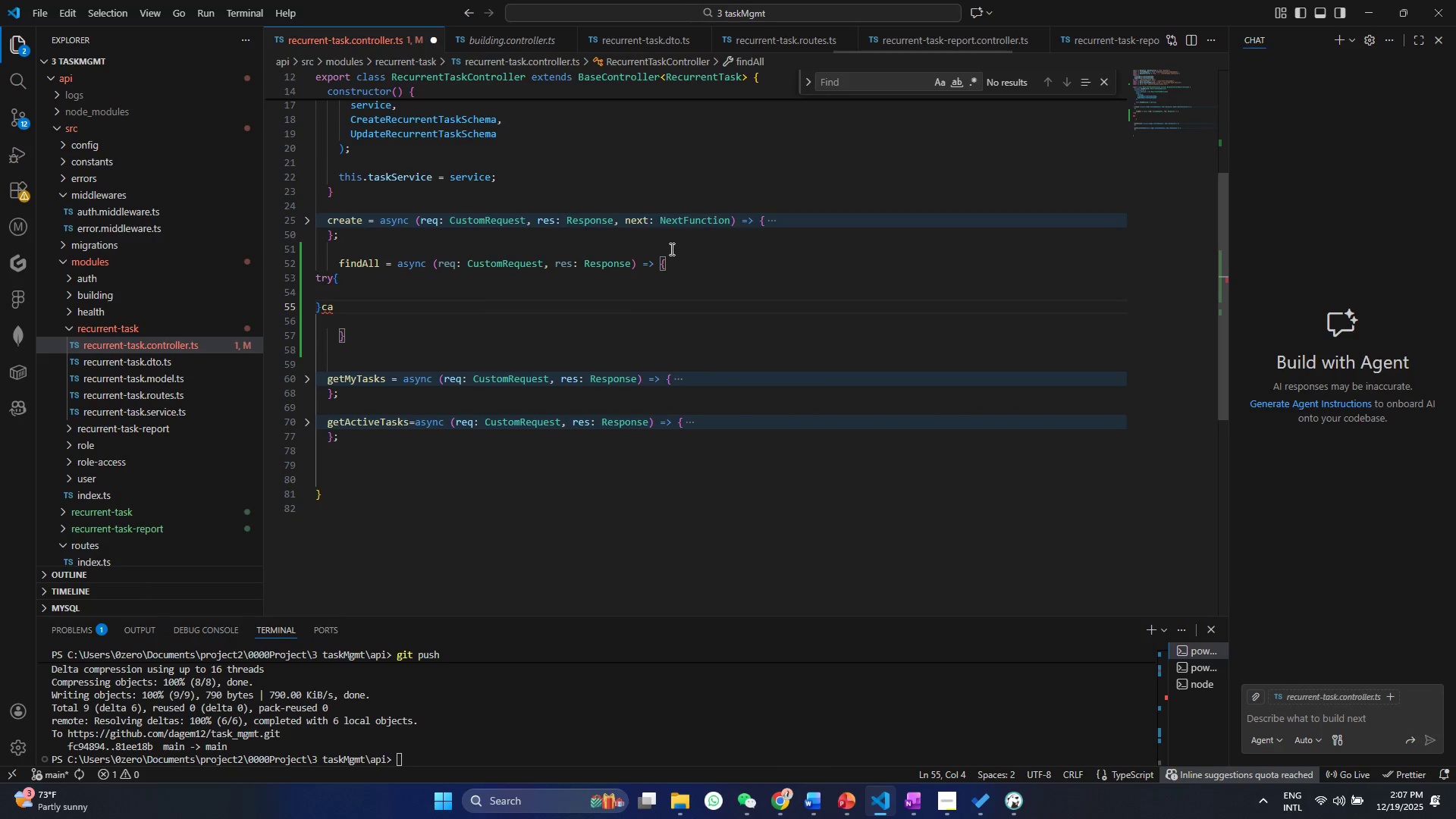 
key(T)
 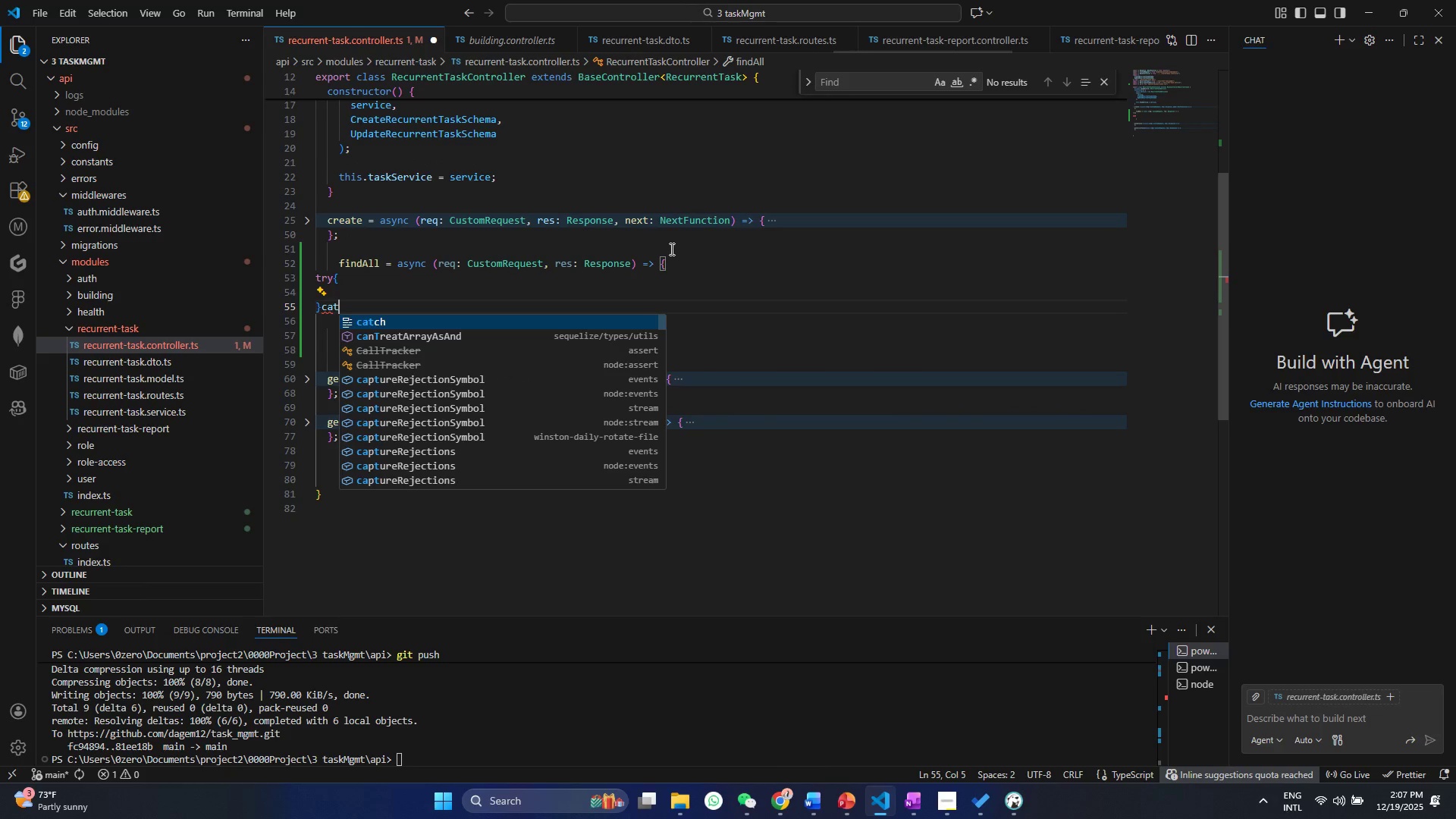 
key(Control+Z)
 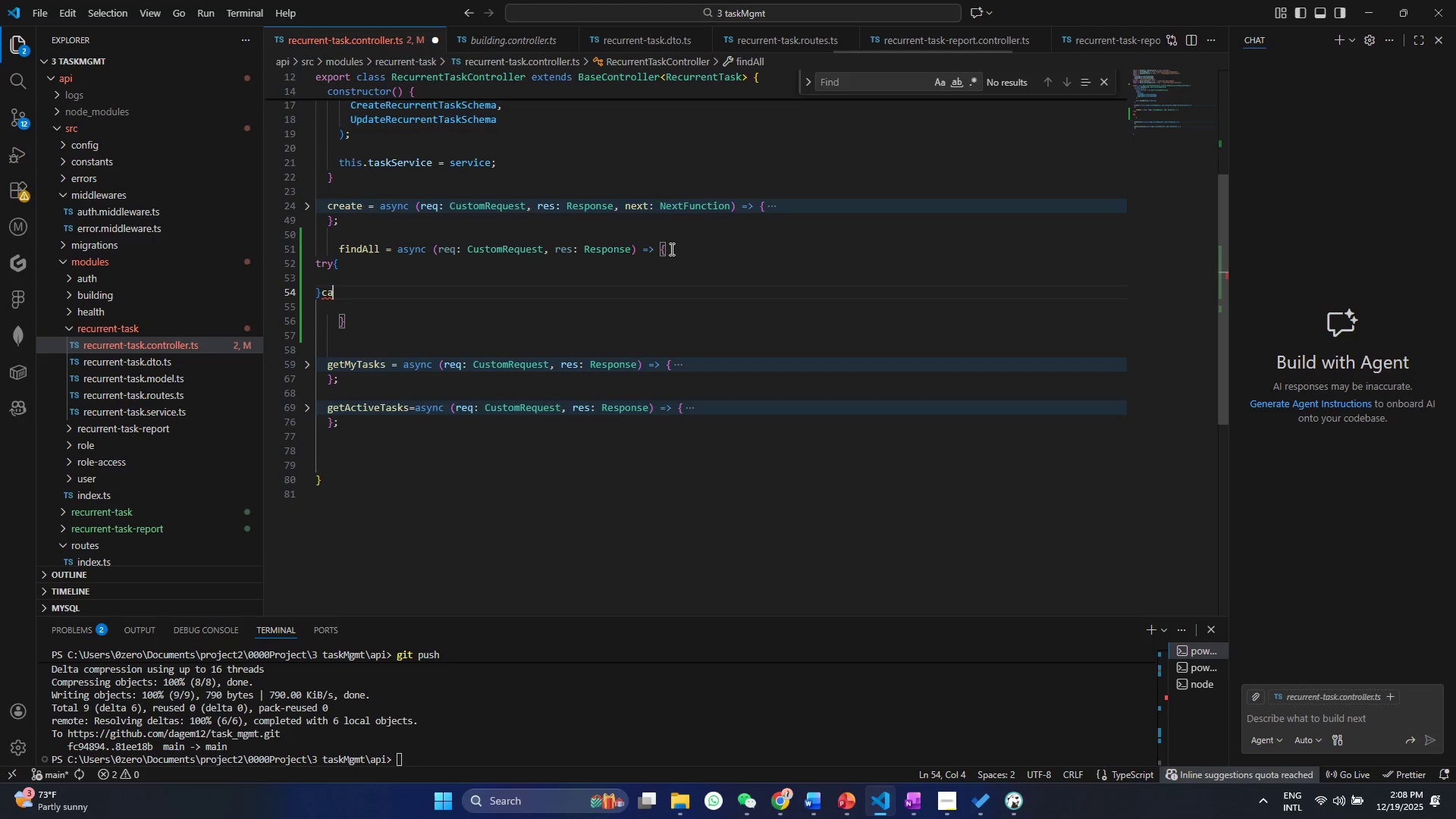 
key(Control+Z)
 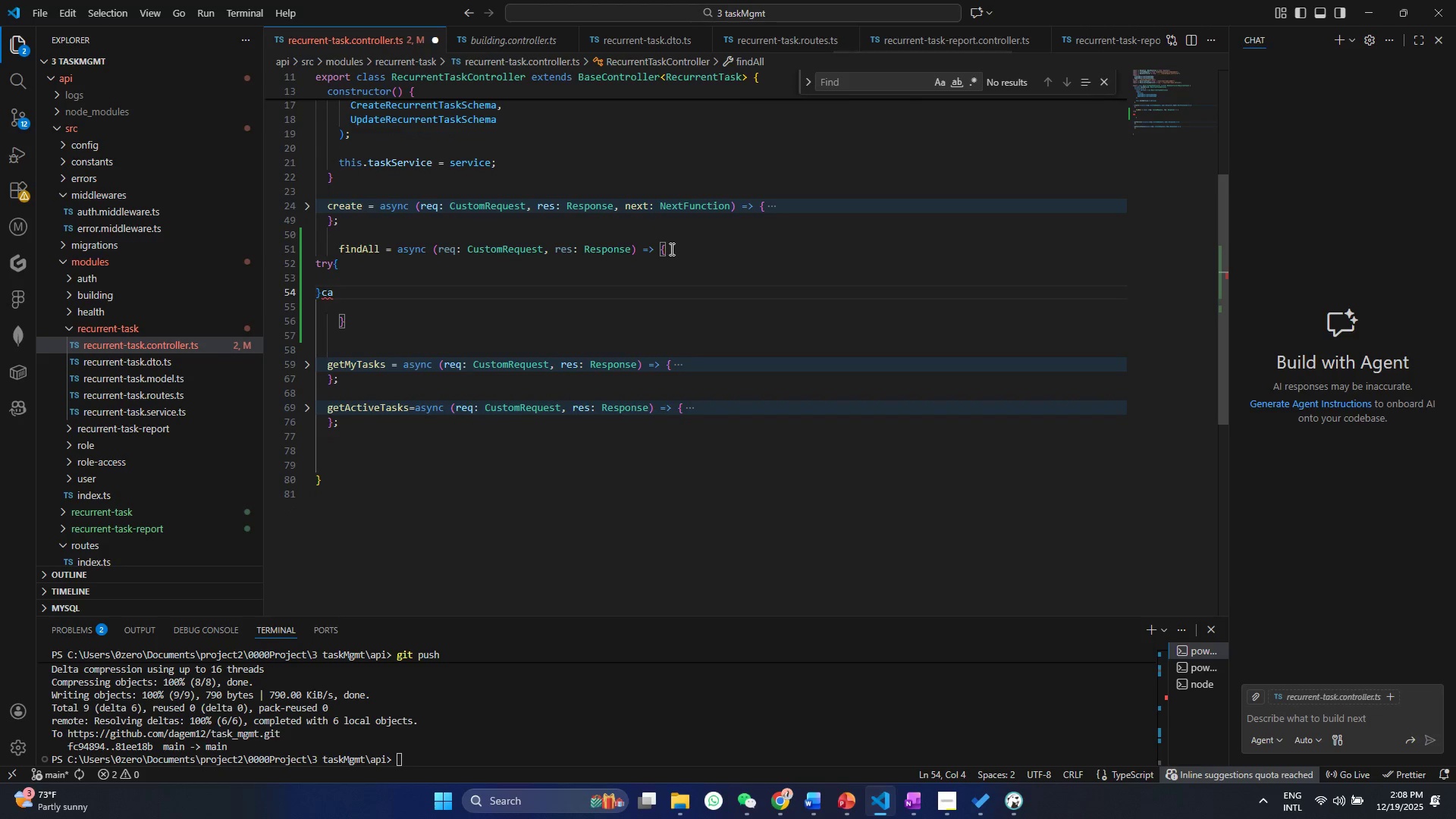 
type(th(error)
 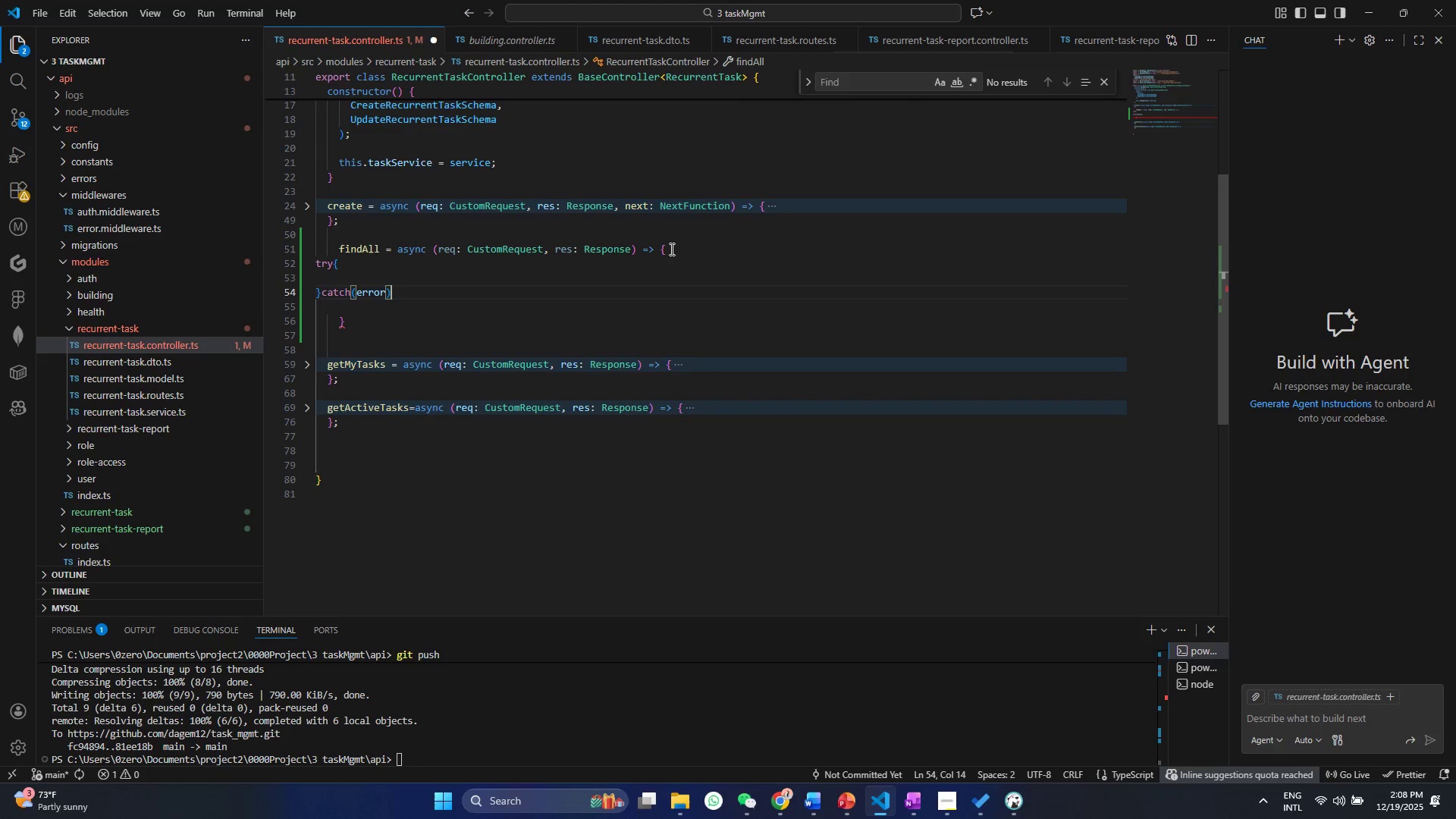 
 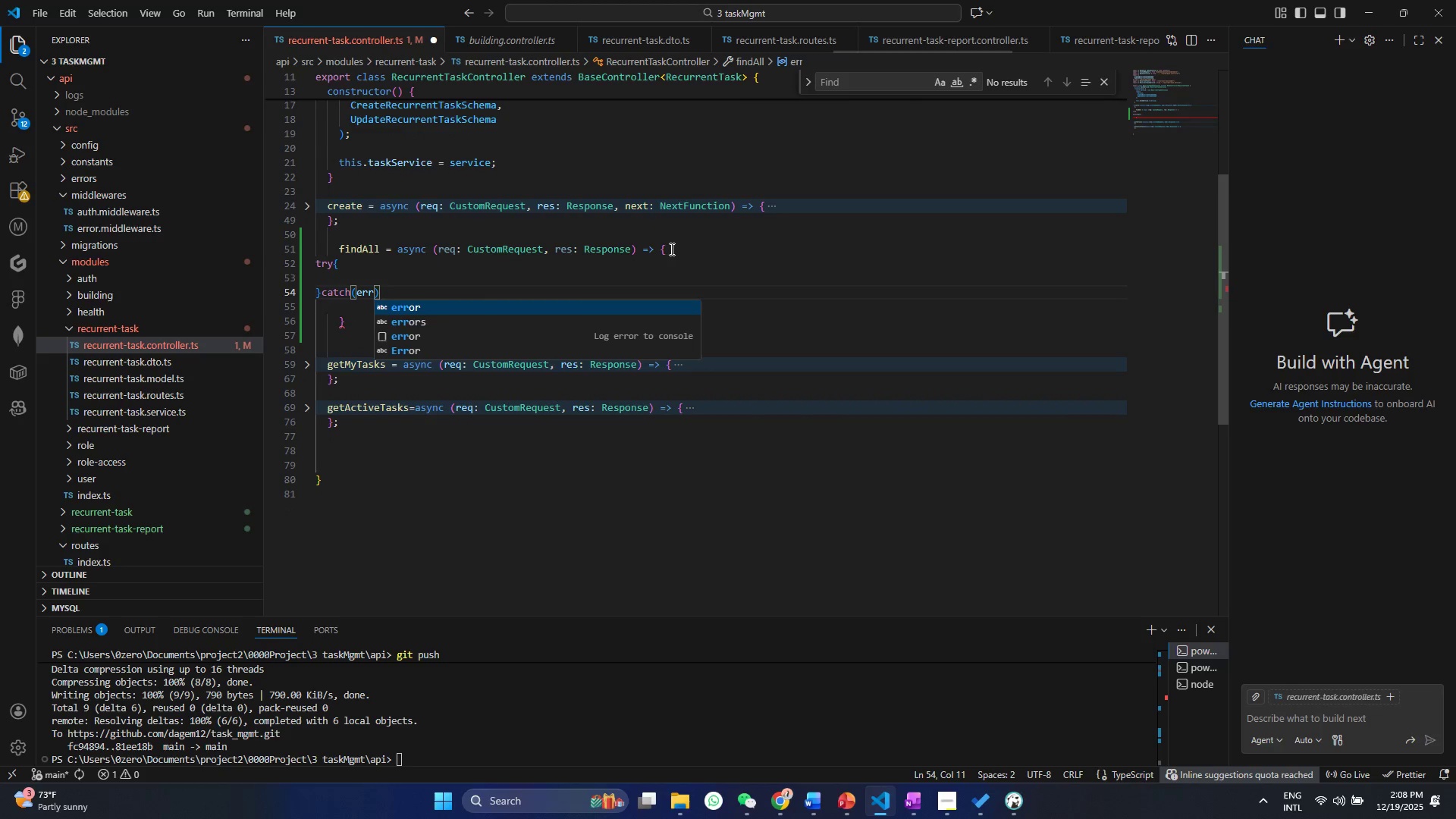 
key(ArrowRight)
 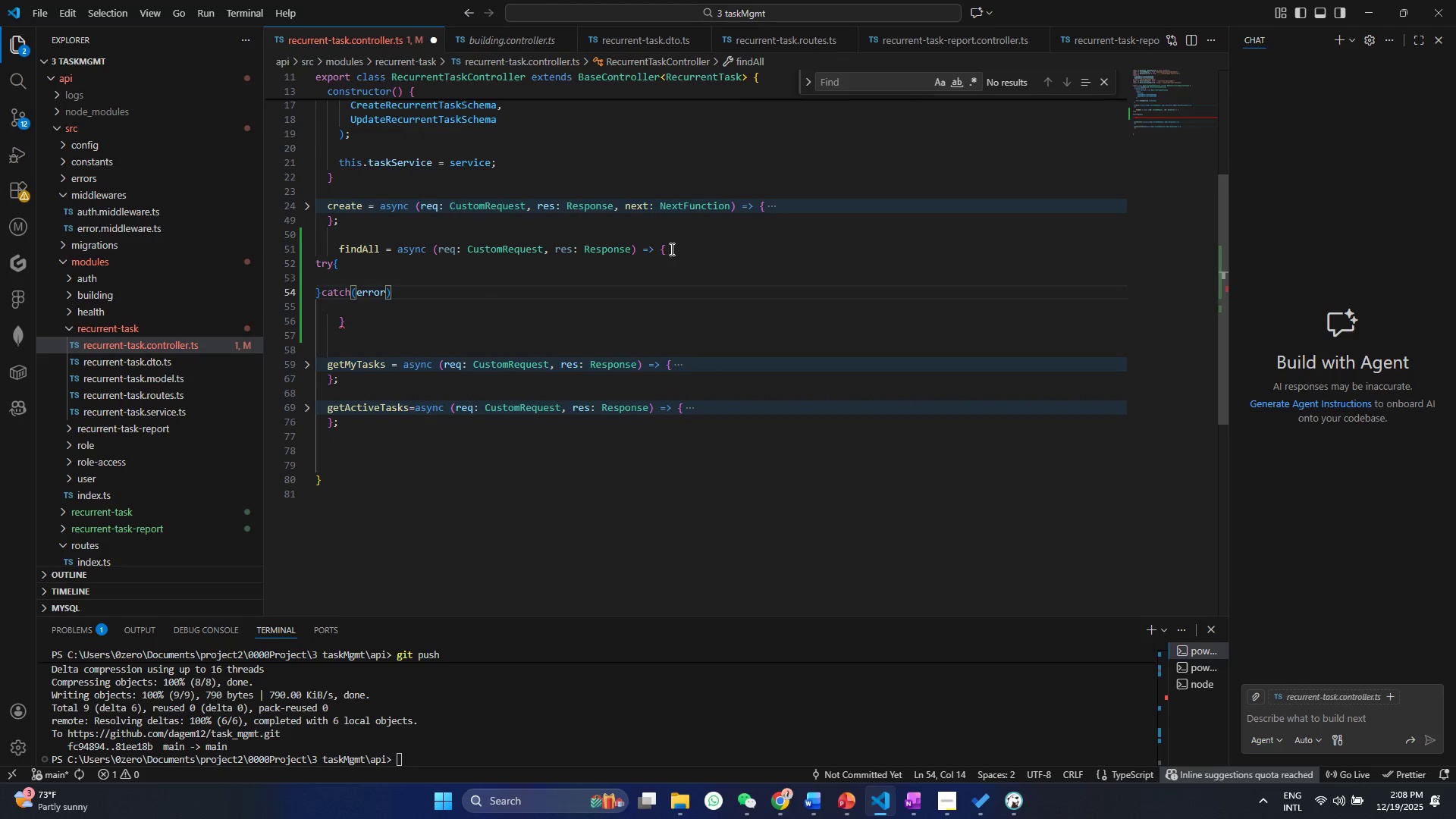 
key(Shift+ShiftRight)
 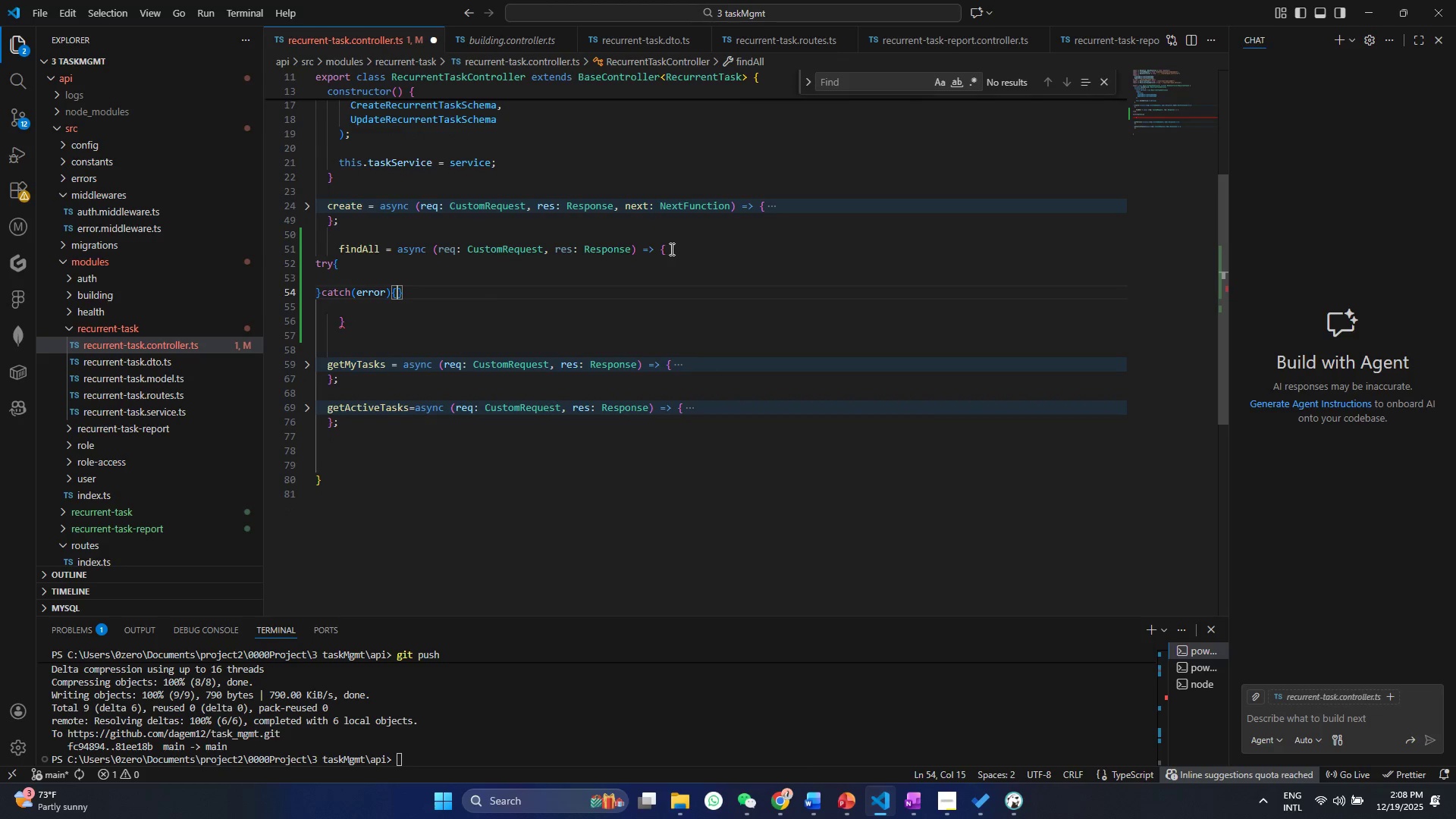 
key(BracketLeft)
 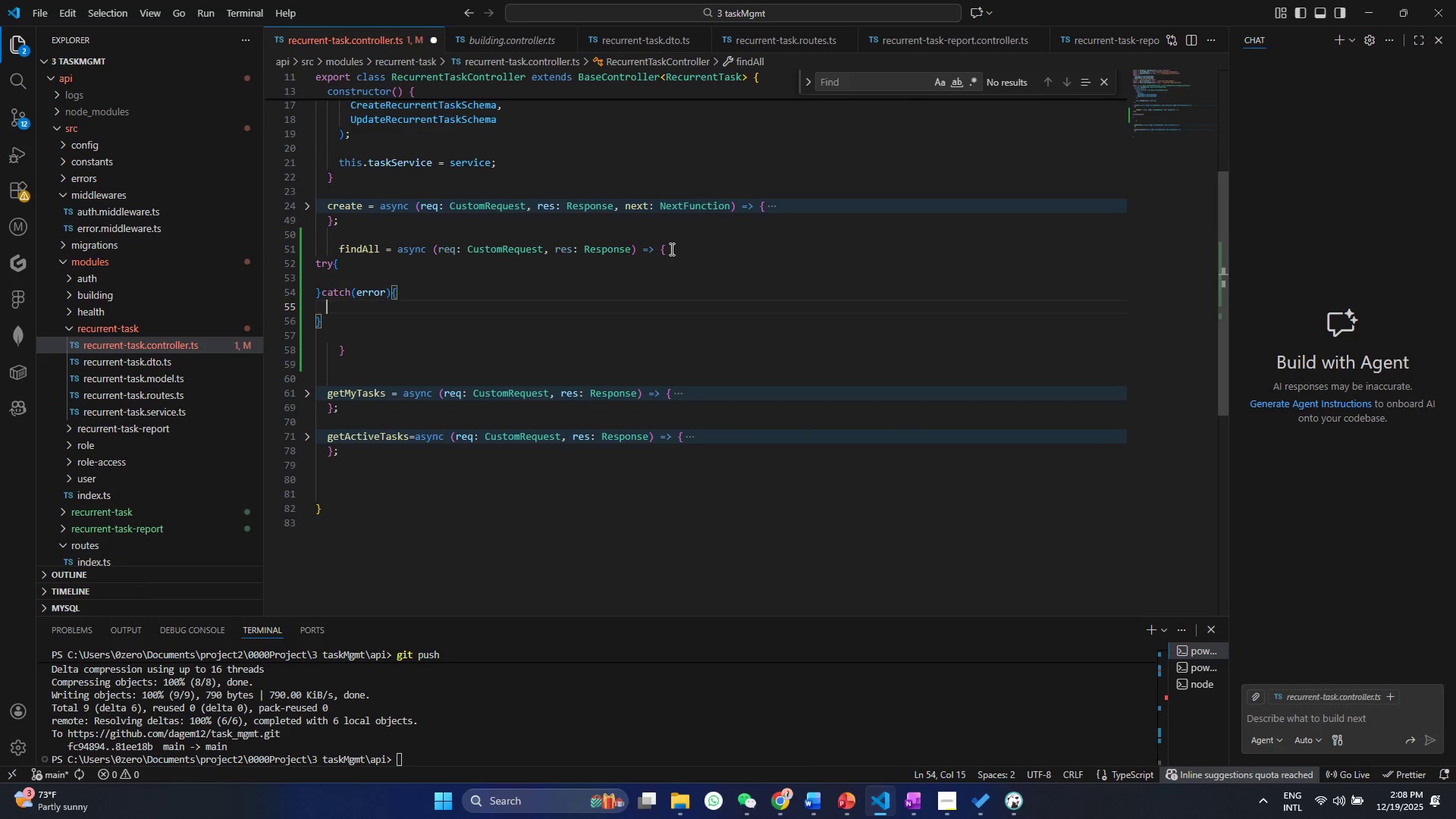 
key(Enter)
 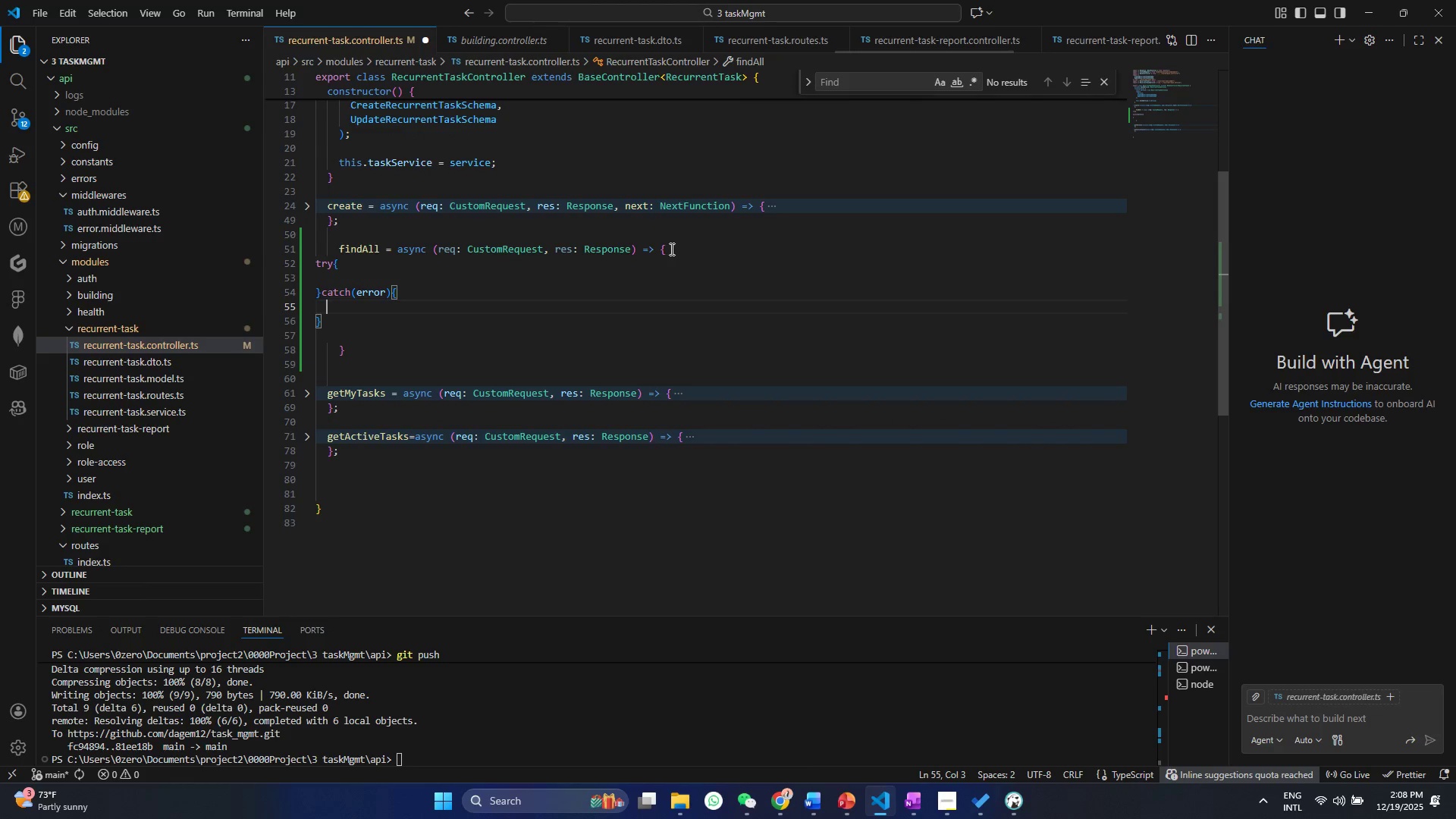 
key(Control+ControlLeft)
 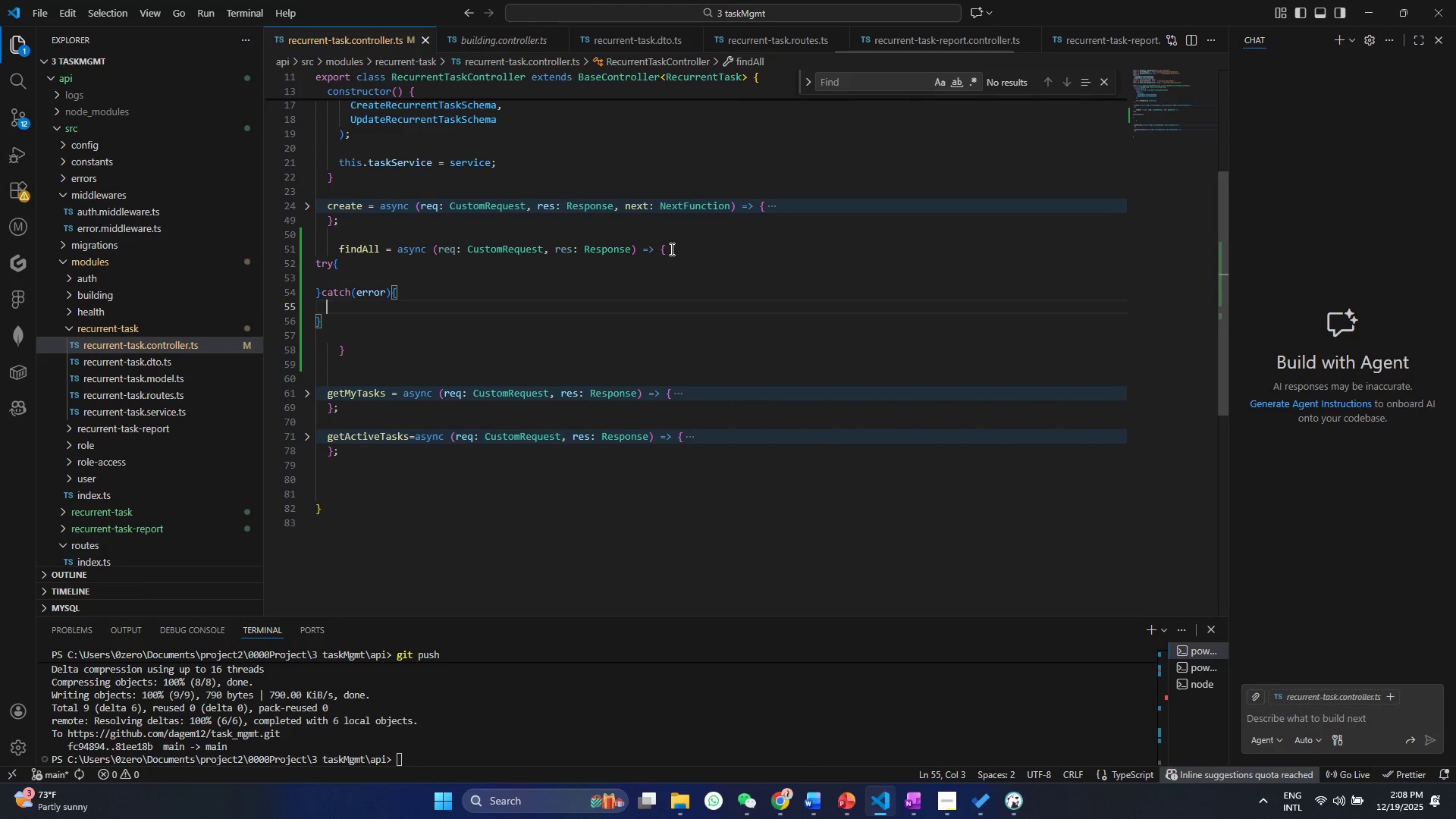 
key(Control+S)
 